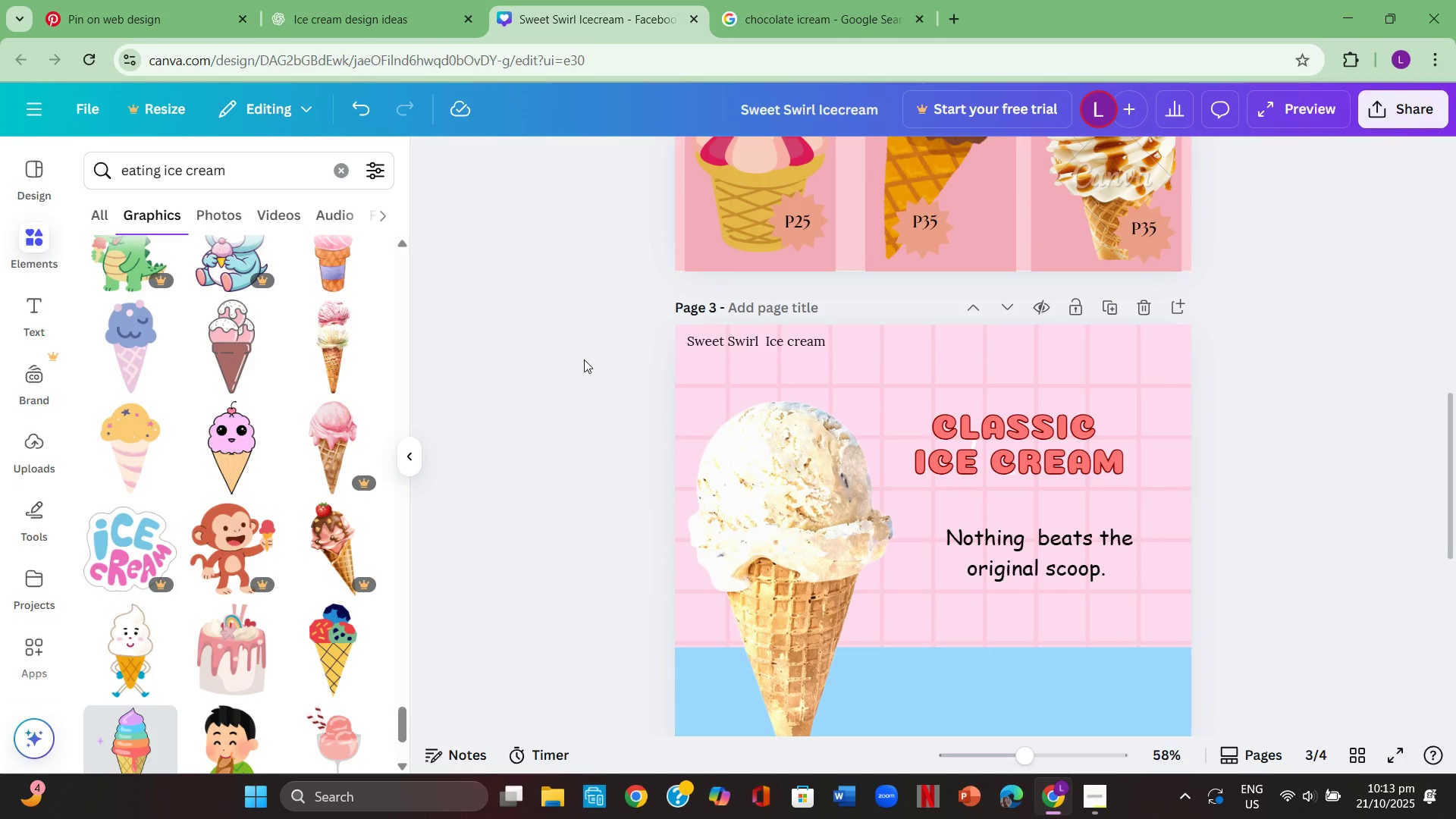 
key(Control+V)
 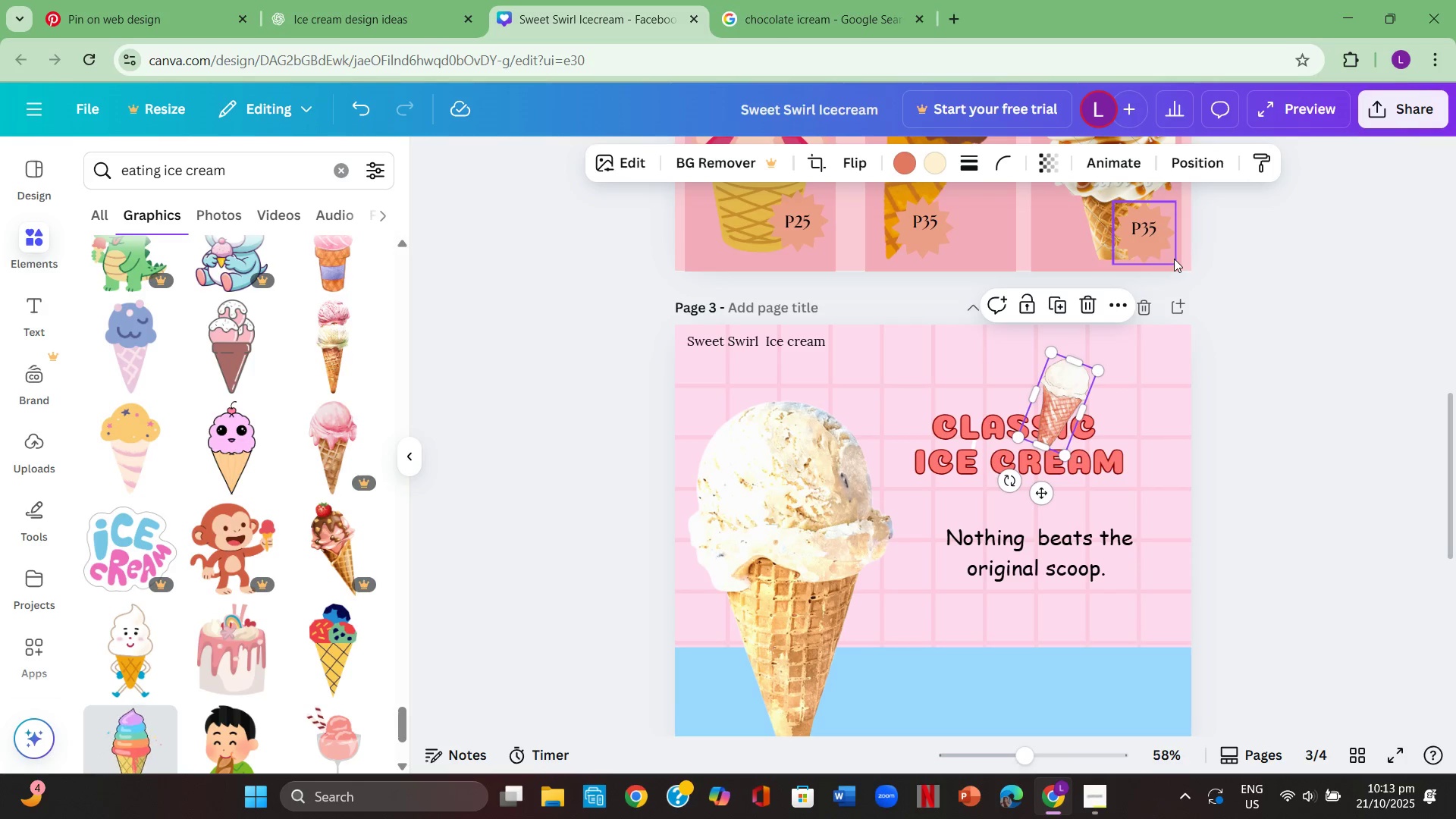 
wait(12.81)
 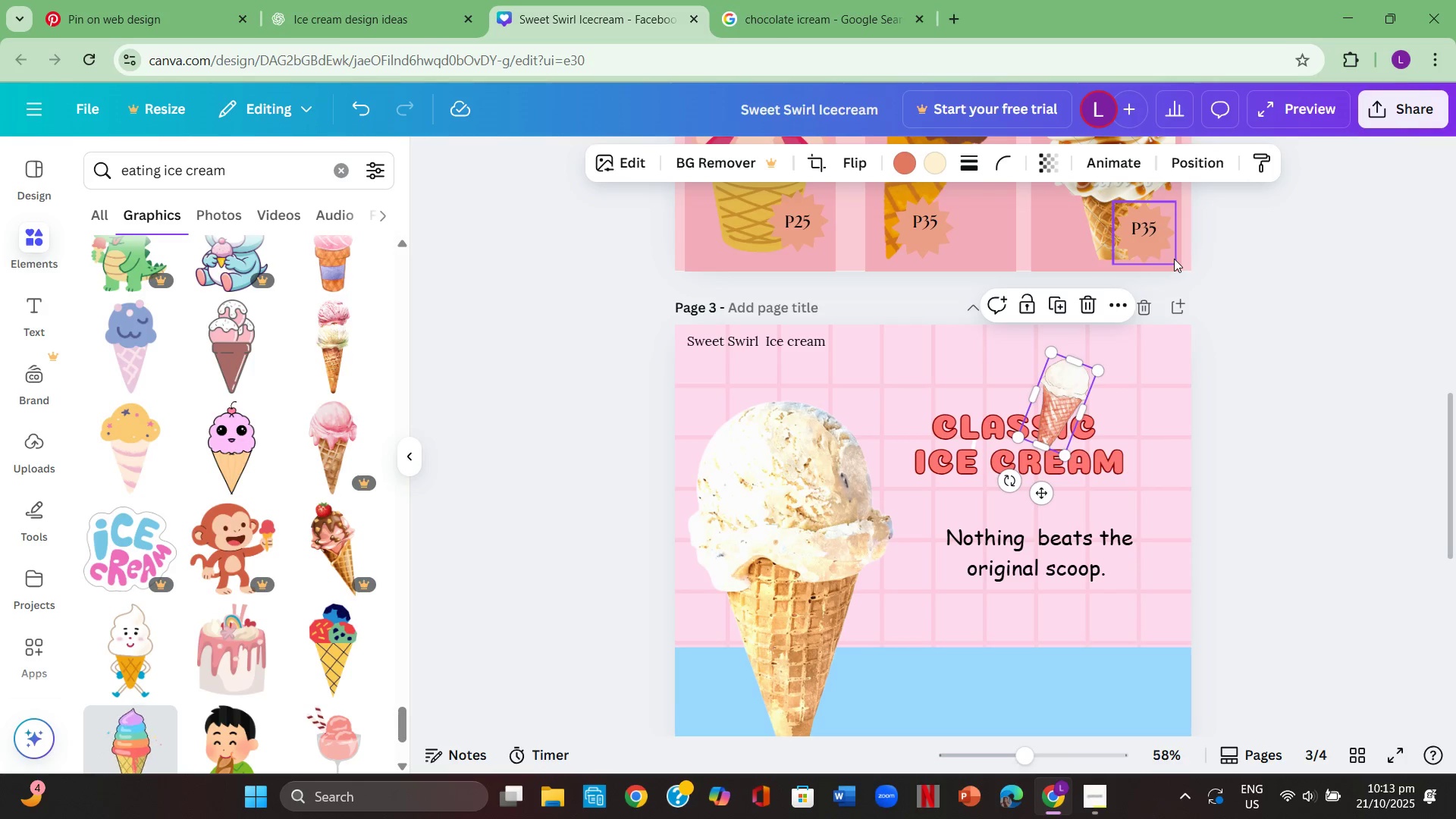 
scroll: coordinate [902, 547], scroll_direction: up, amount: 1.0
 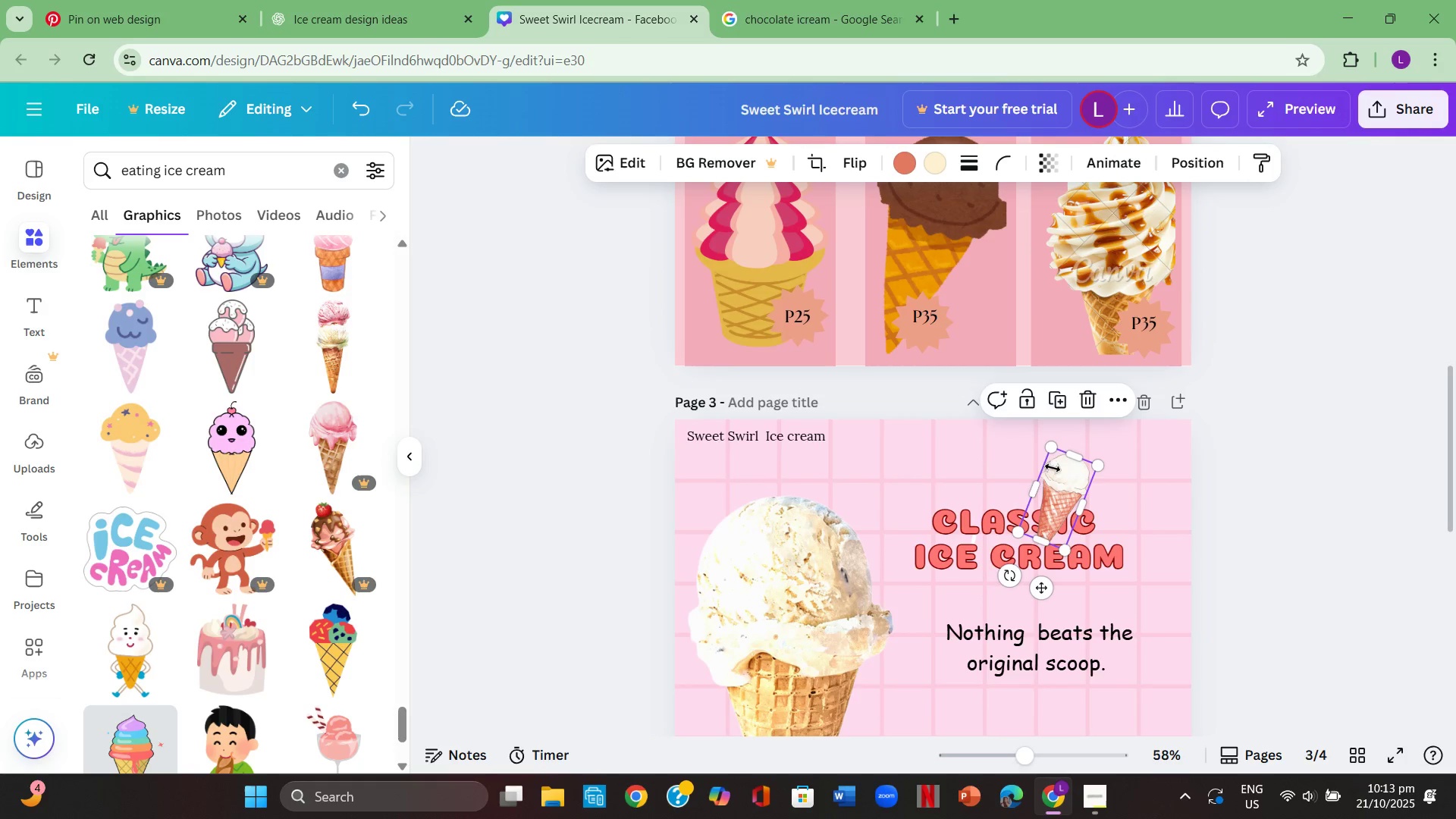 
left_click([1203, 498])
 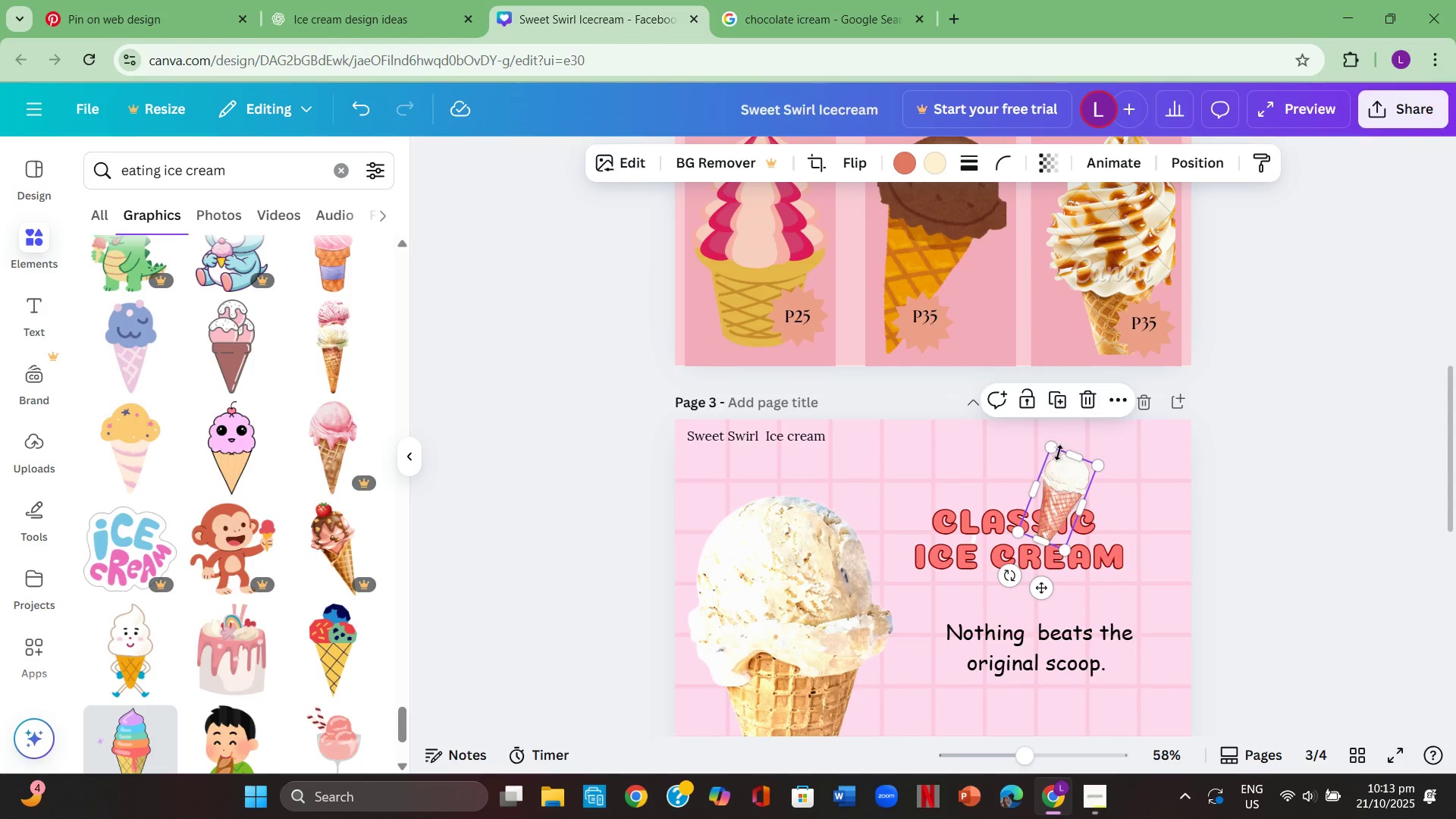 
left_click_drag(start_coordinate=[1052, 445], to_coordinate=[1065, 503])
 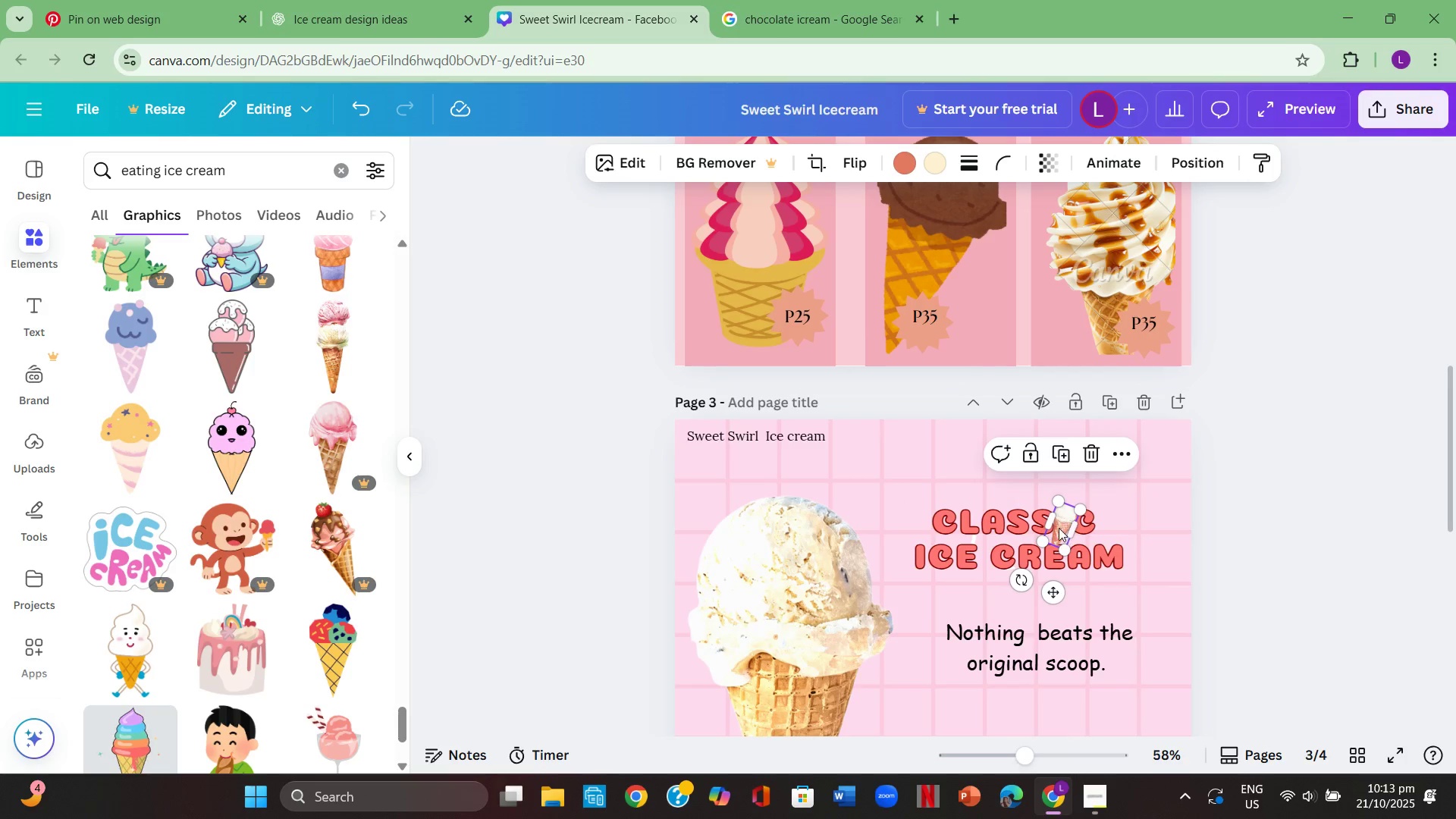 
left_click_drag(start_coordinate=[1059, 528], to_coordinate=[839, 450])
 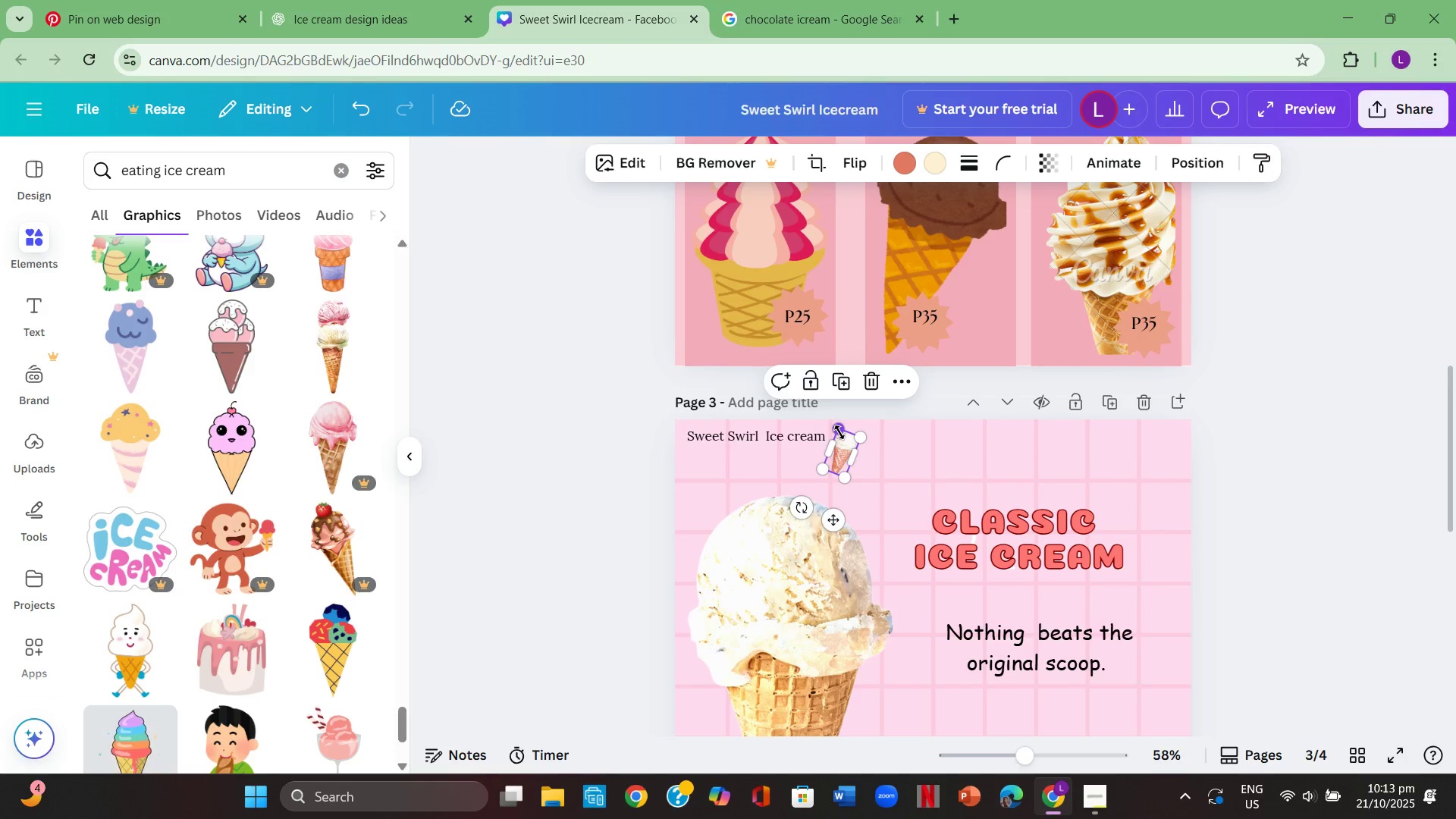 
left_click_drag(start_coordinate=[839, 432], to_coordinate=[844, 450])
 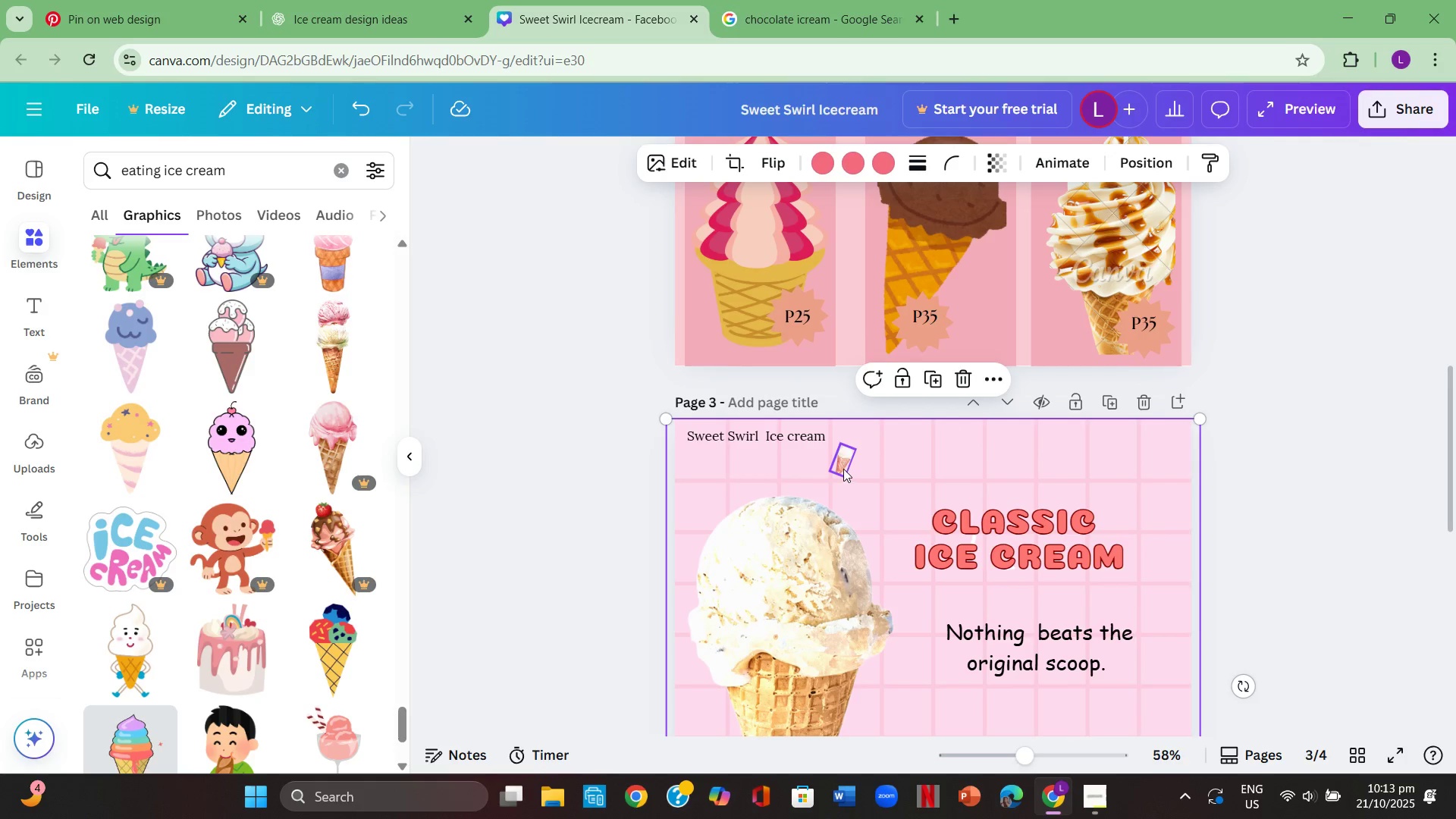 
left_click_drag(start_coordinate=[843, 469], to_coordinate=[841, 447])
 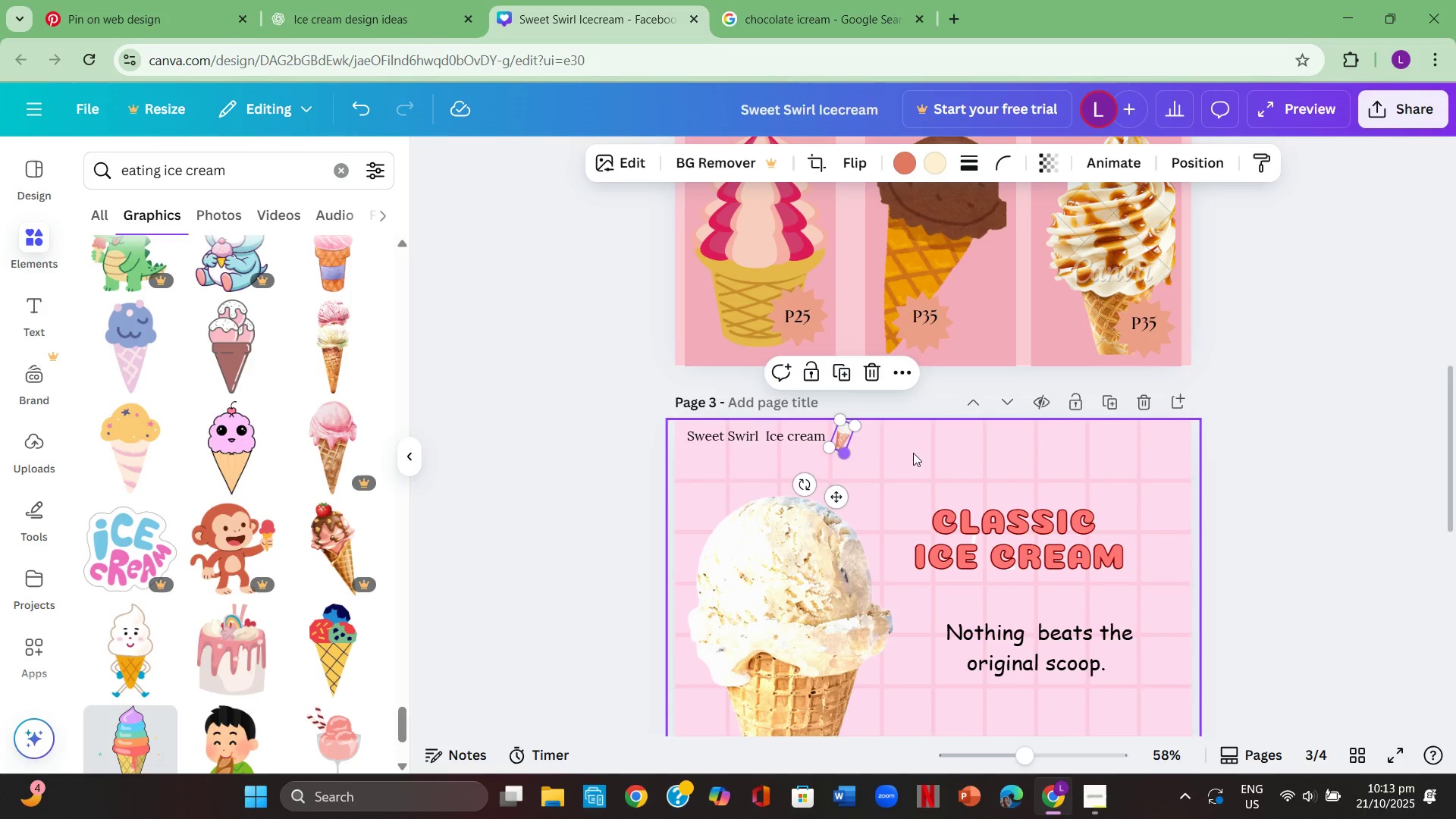 
left_click([917, 453])
 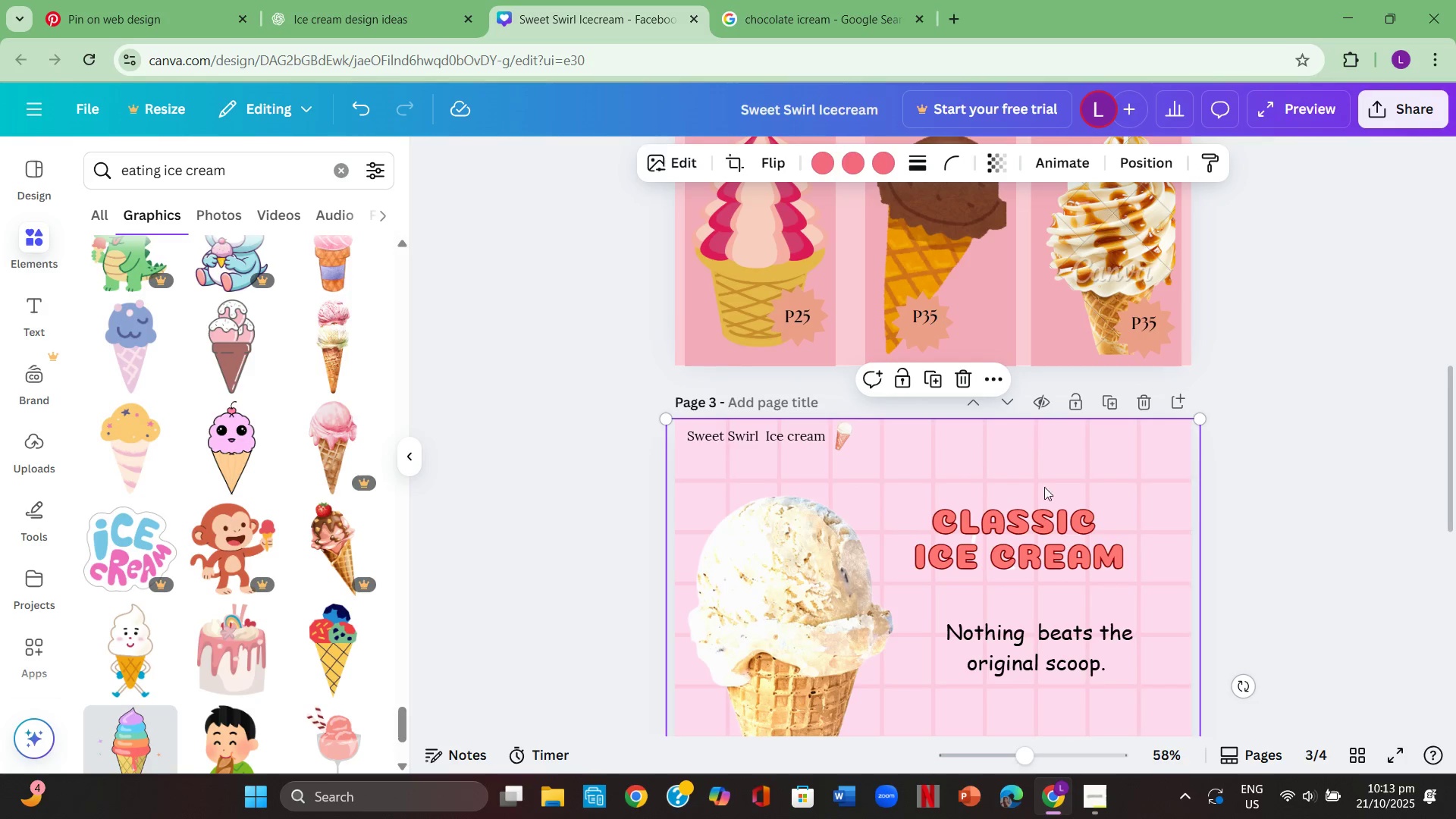 
scroll: coordinate [1052, 494], scroll_direction: down, amount: 2.0
 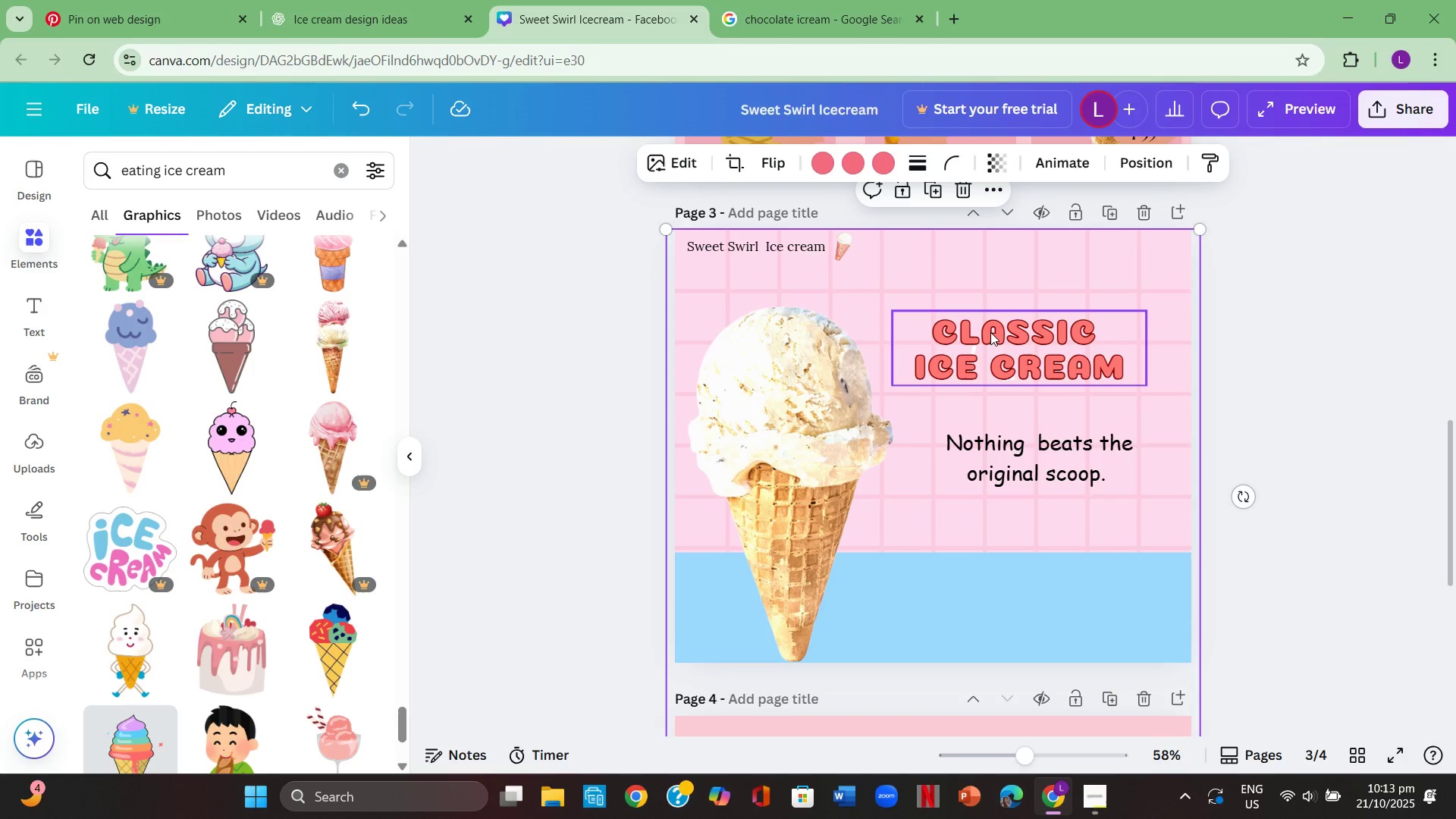 
wait(25.79)
 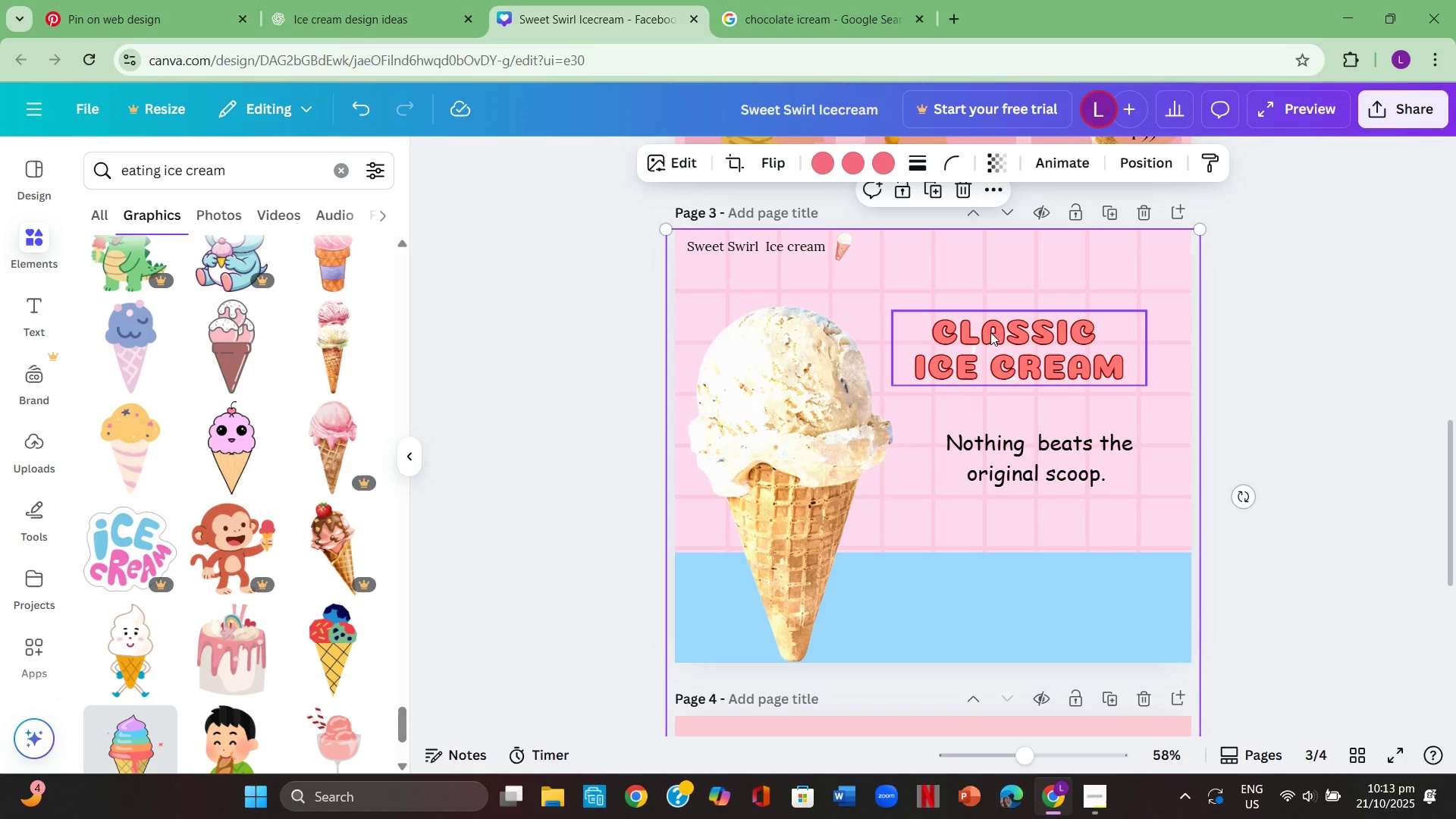 
left_click([344, 165])
 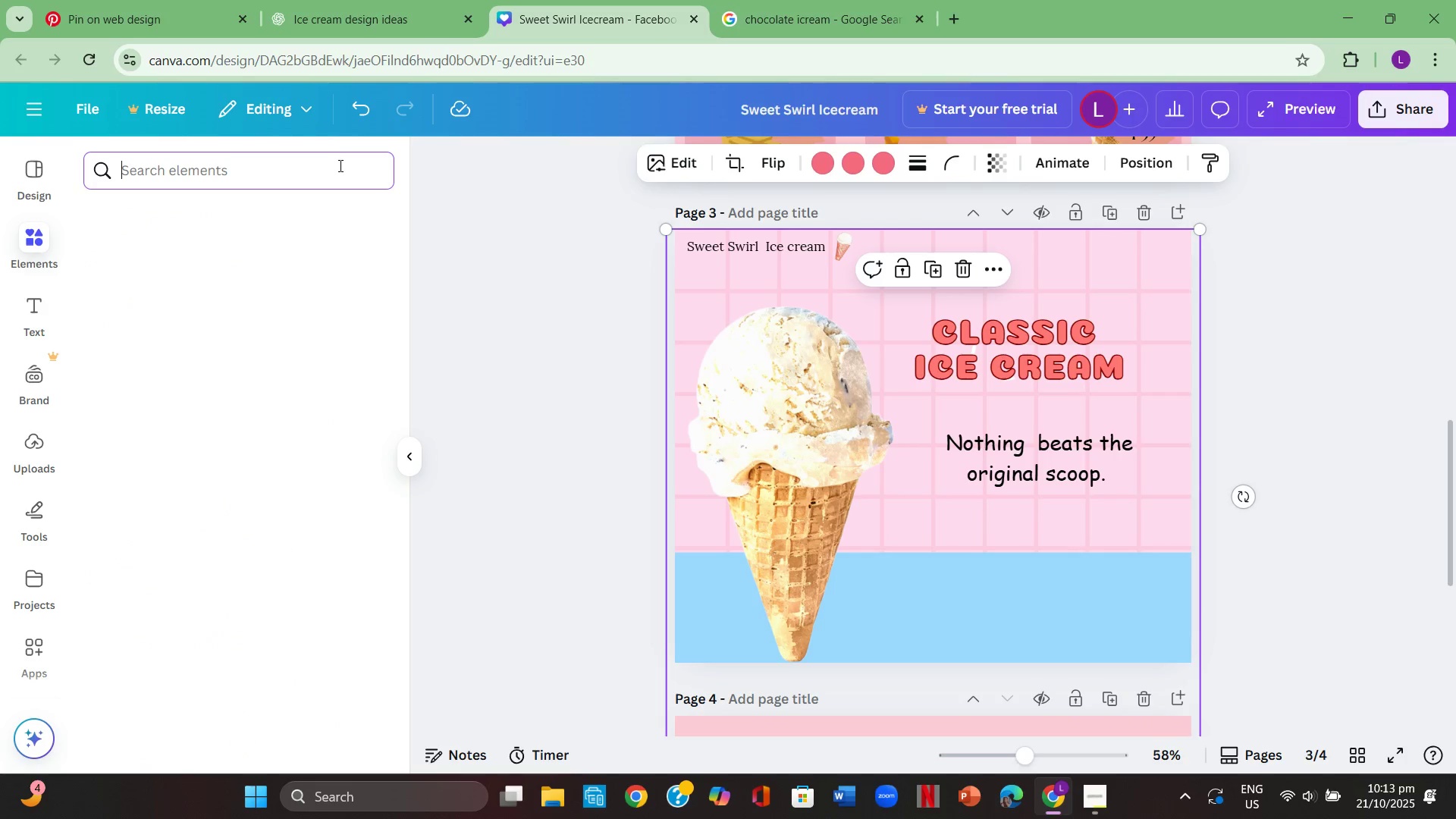 
left_click([338, 166])
 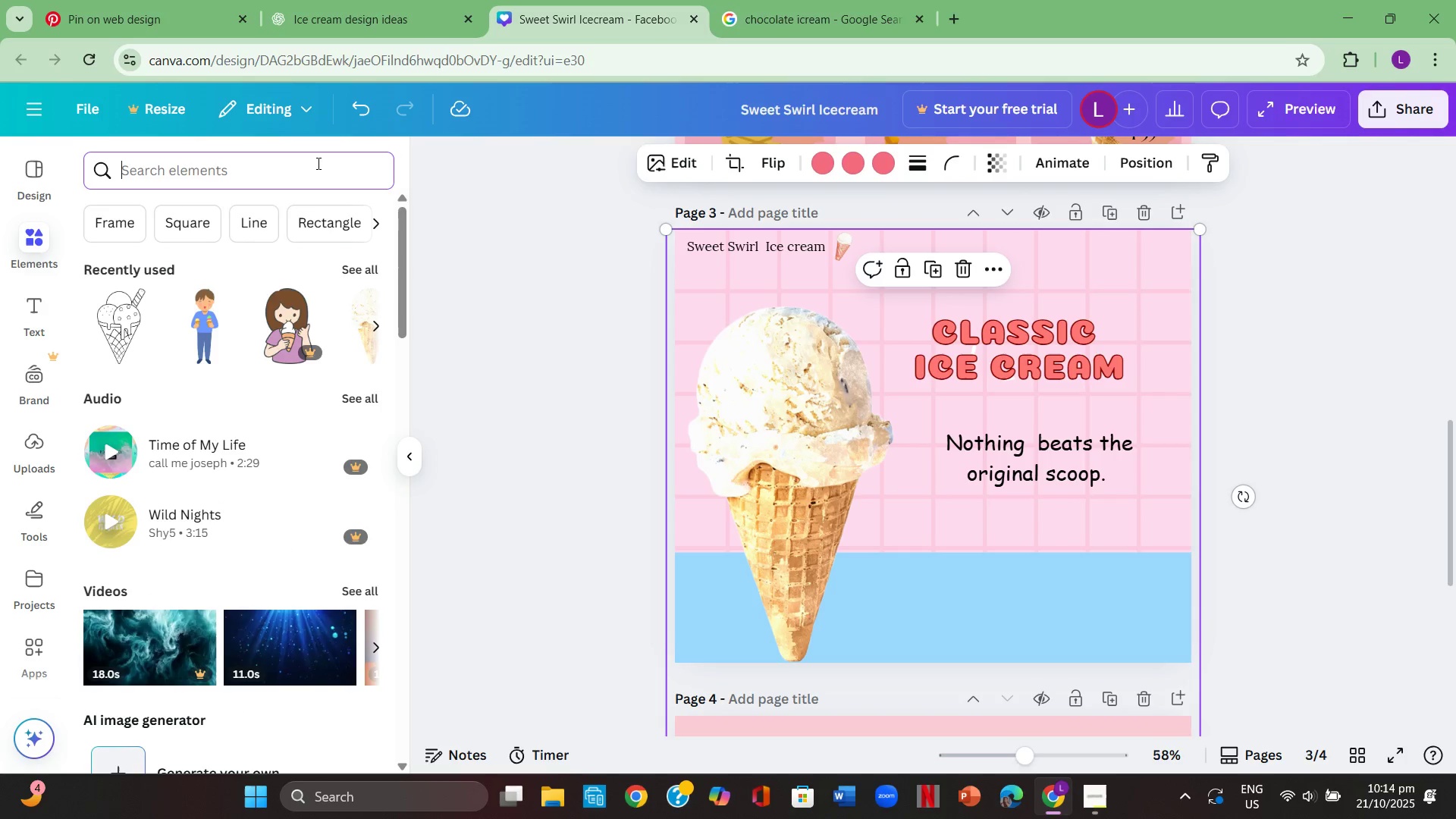 
type(aes7thethic)
 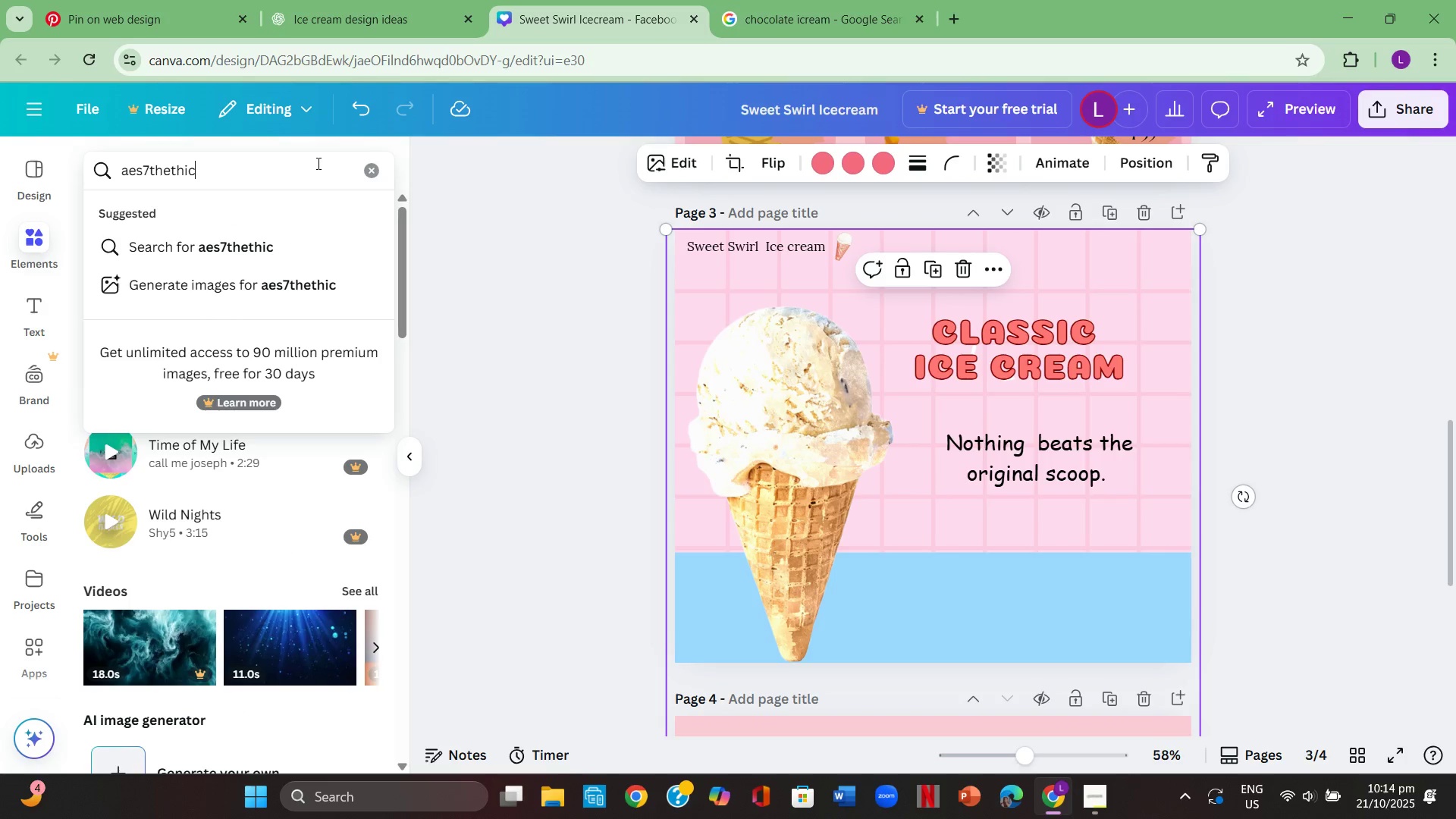 
key(Enter)
 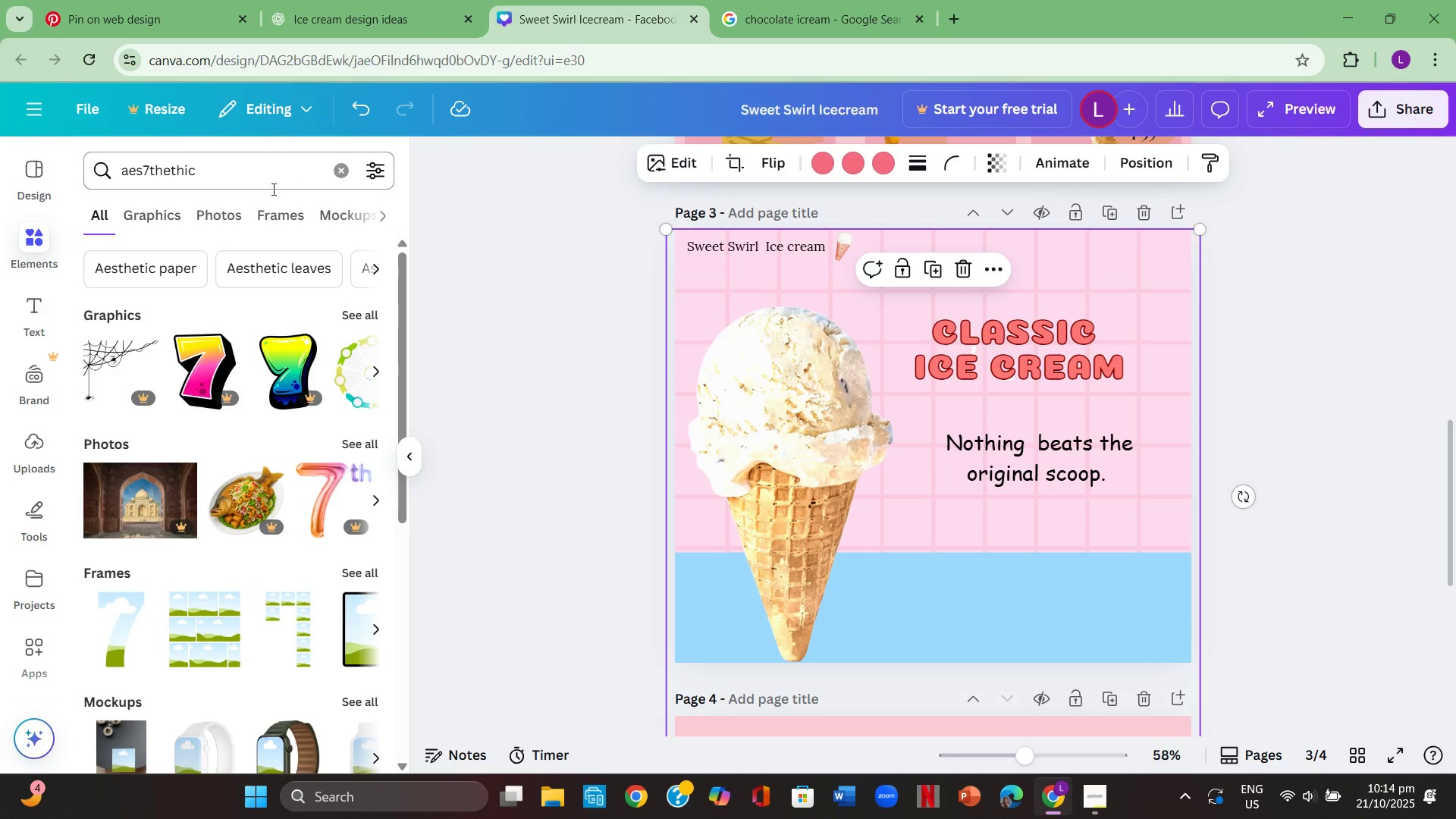 
wait(5.17)
 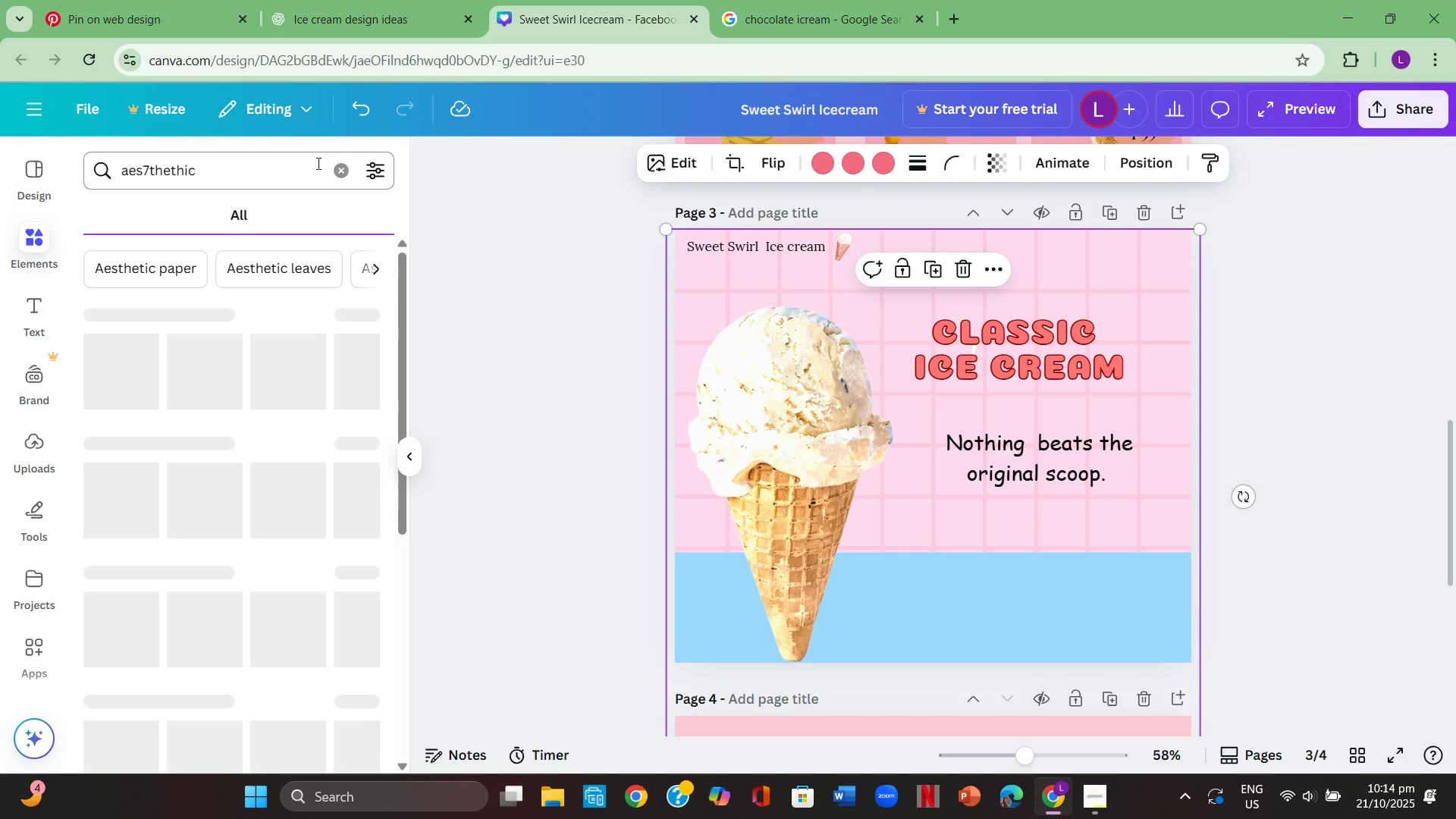 
left_click([358, 318])
 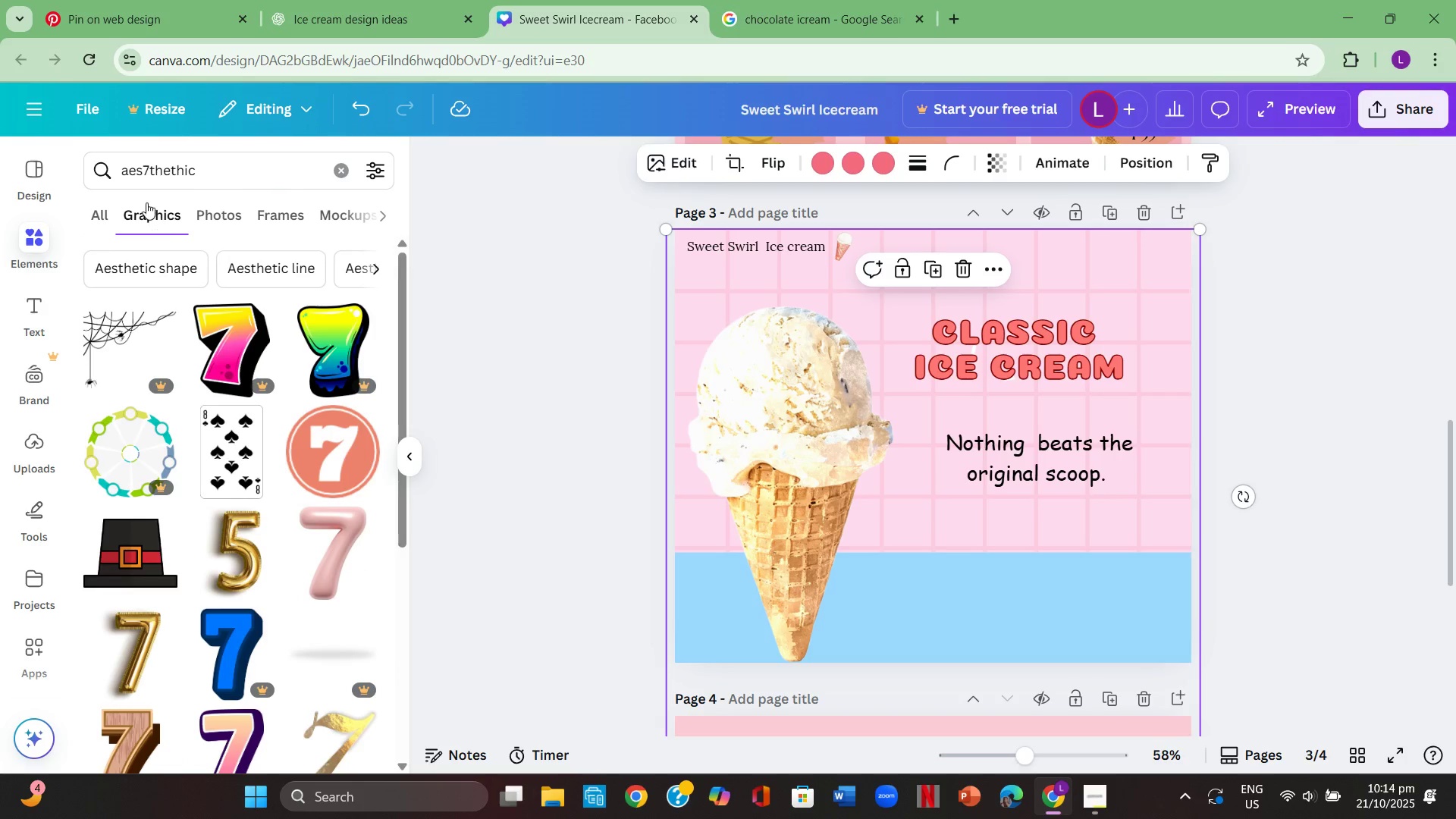 
left_click([150, 174])
 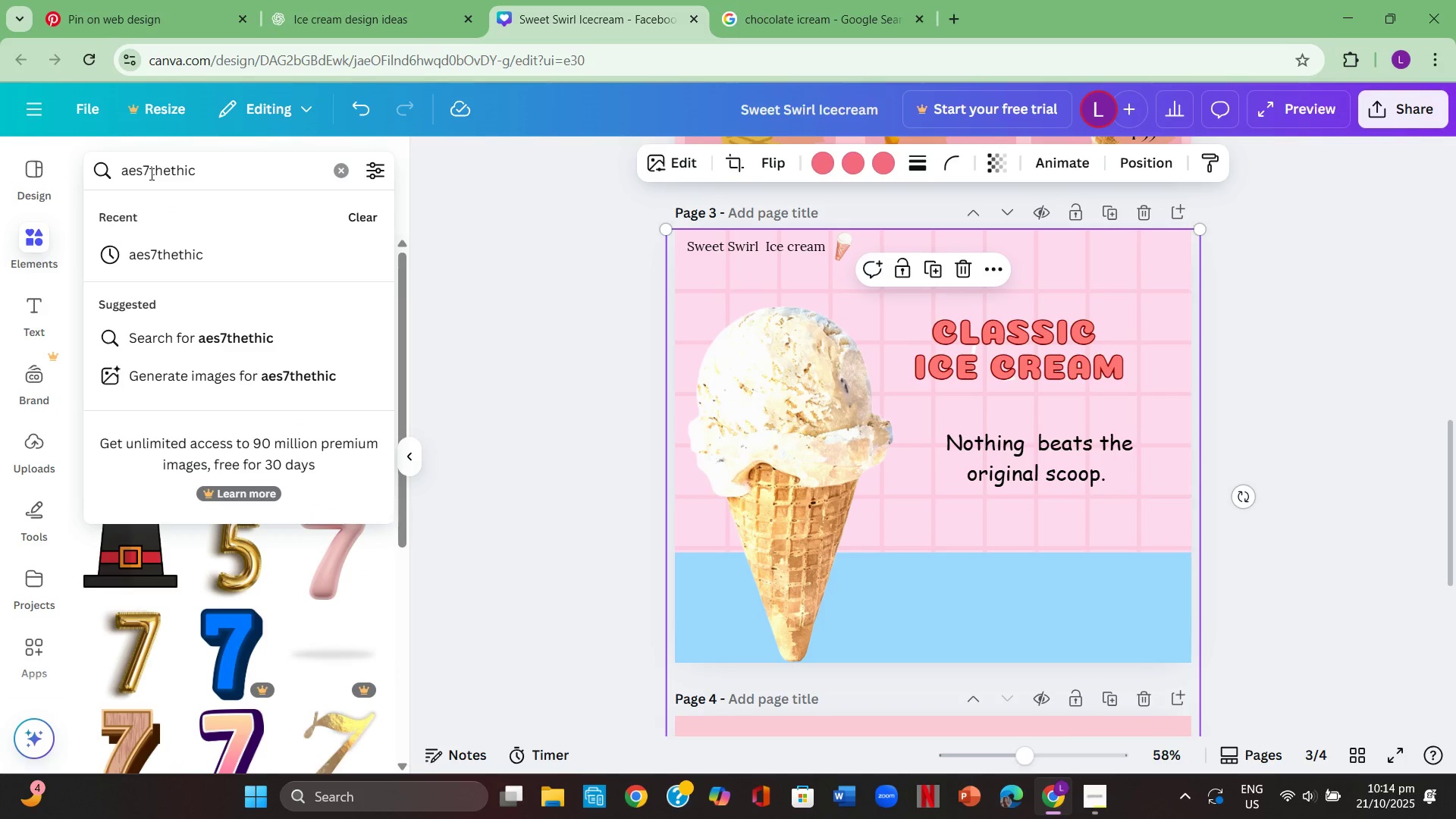 
key(Backspace)
 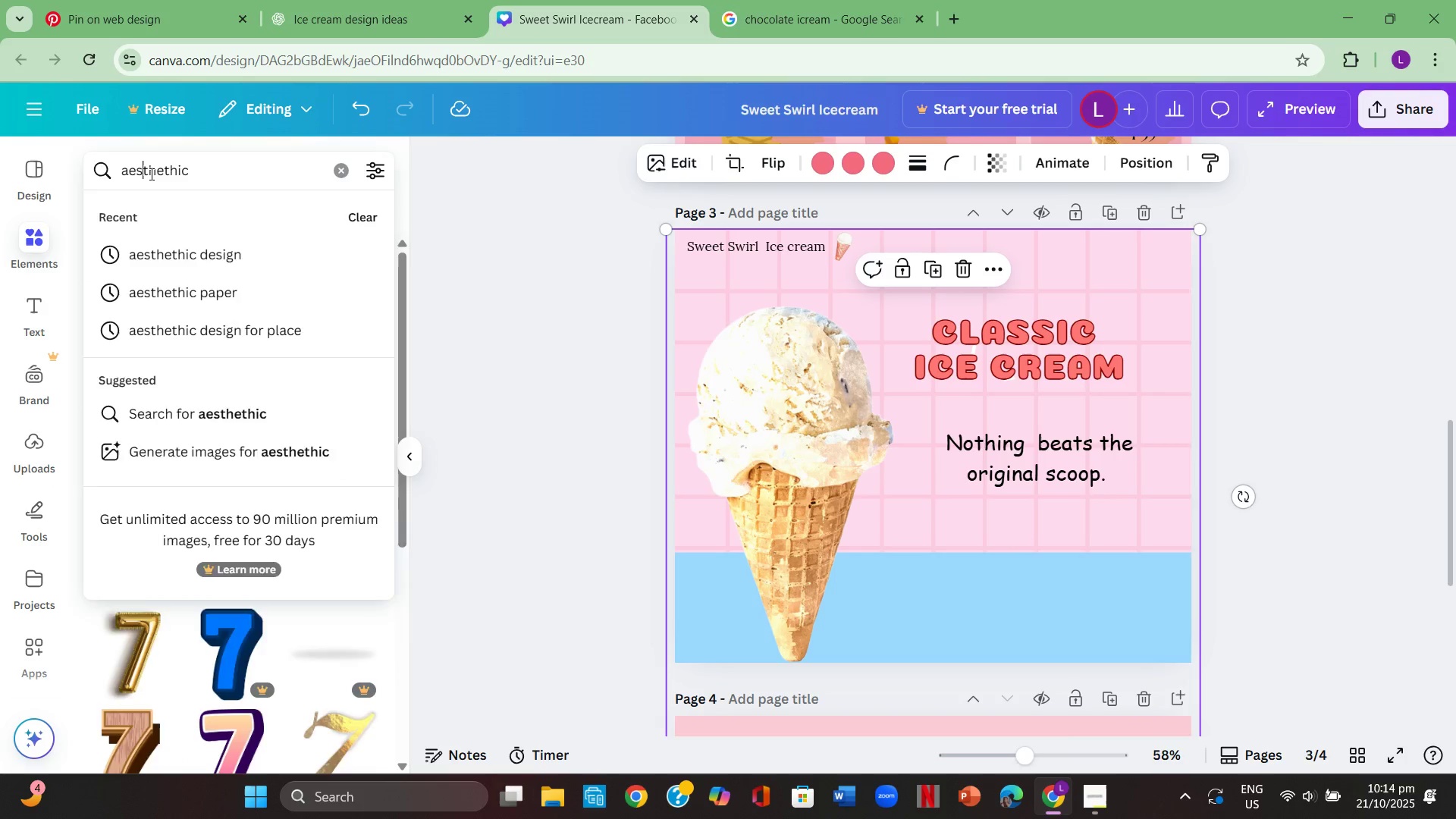 
key(Enter)
 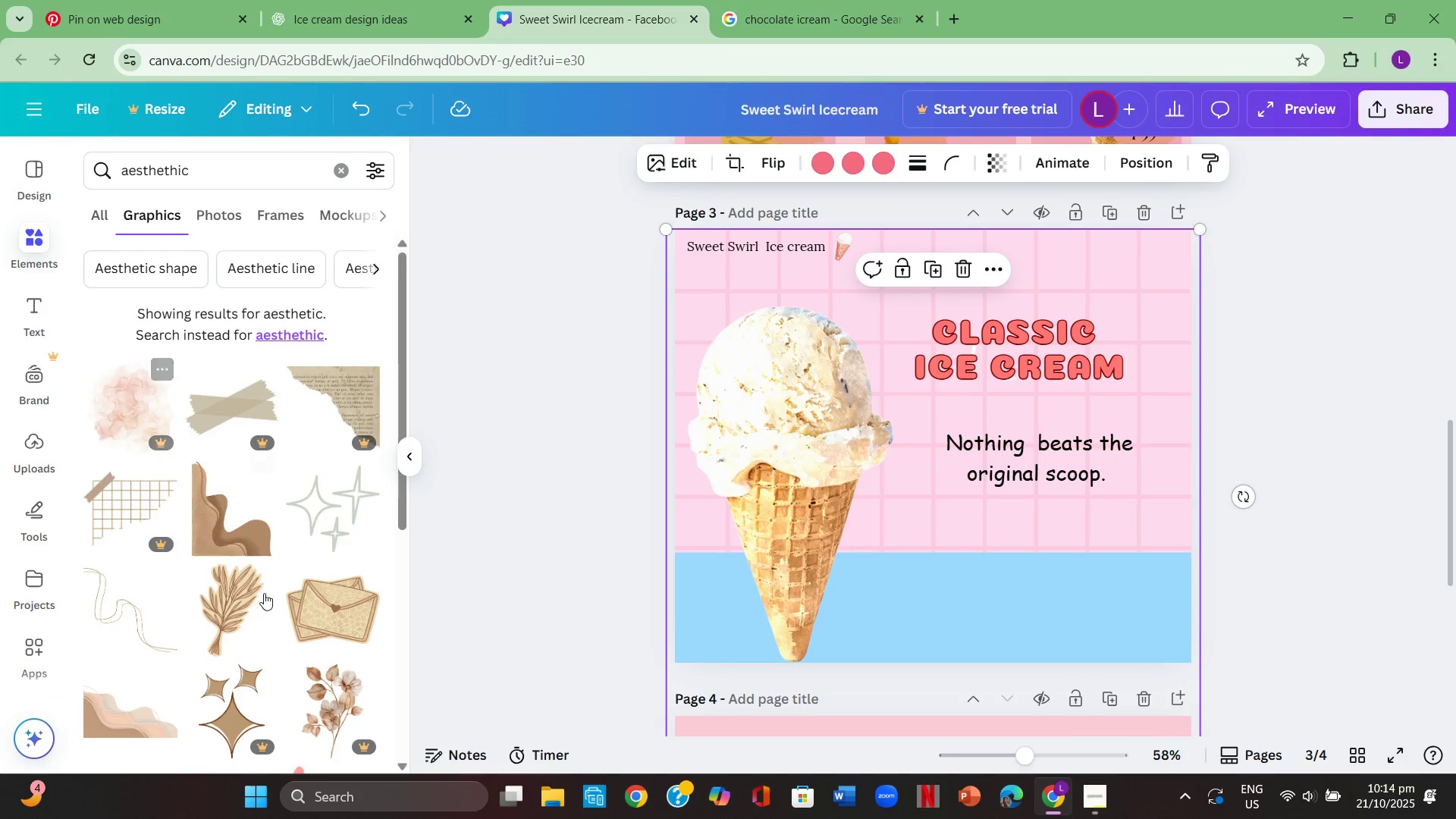 
scroll: coordinate [306, 589], scroll_direction: down, amount: 9.0
 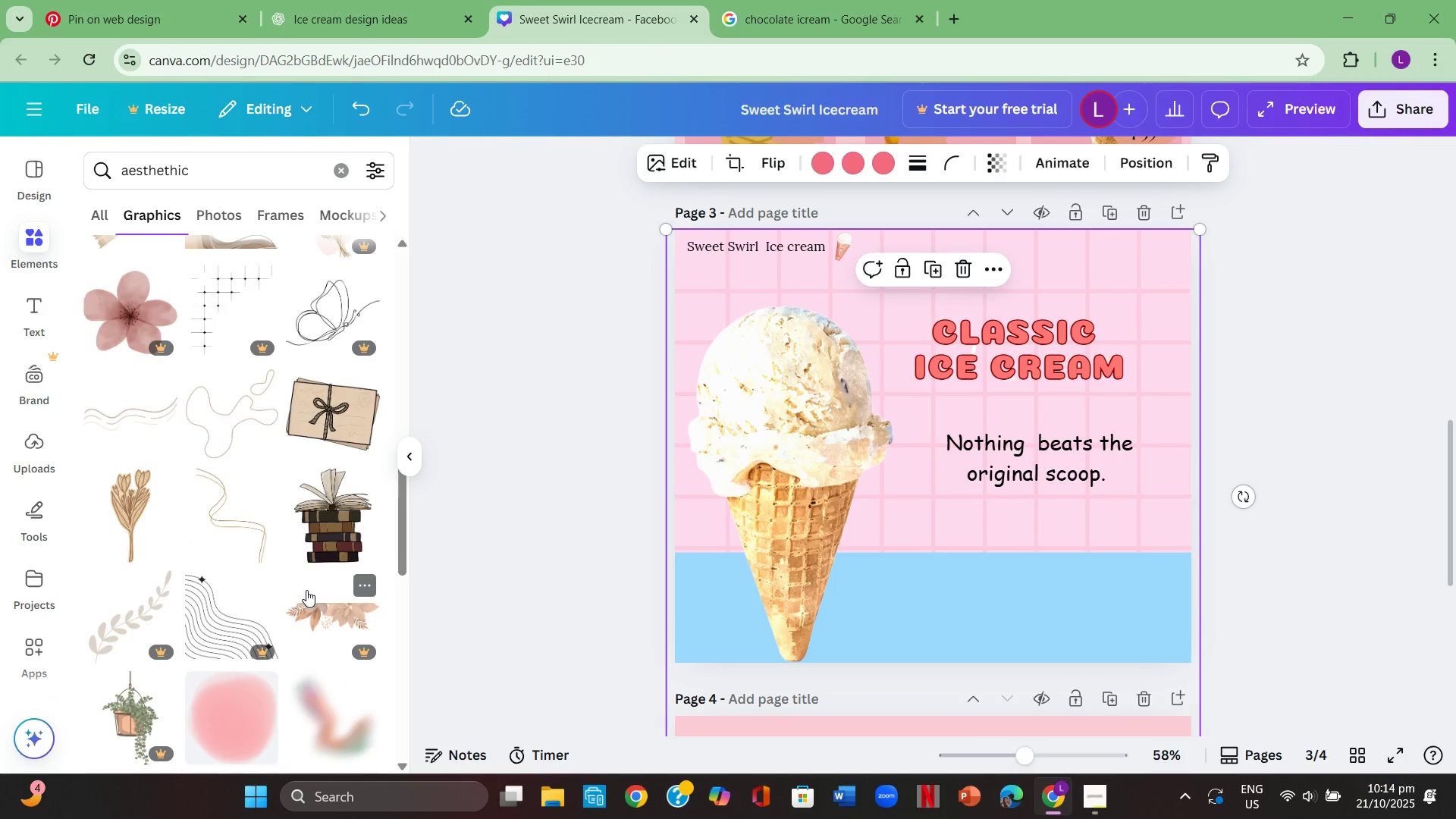 
scroll: coordinate [306, 588], scroll_direction: down, amount: 8.0
 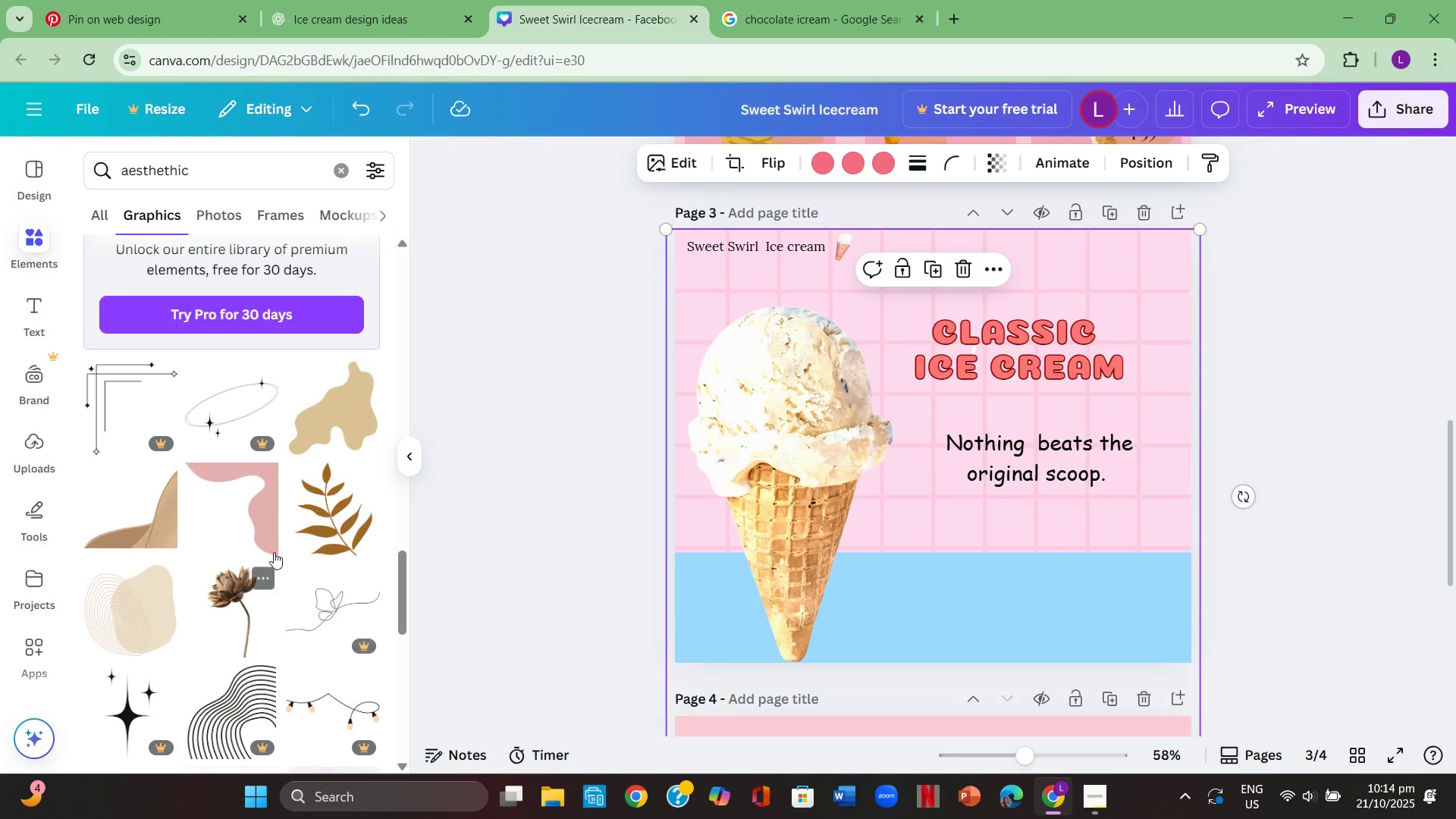 
left_click([274, 541])
 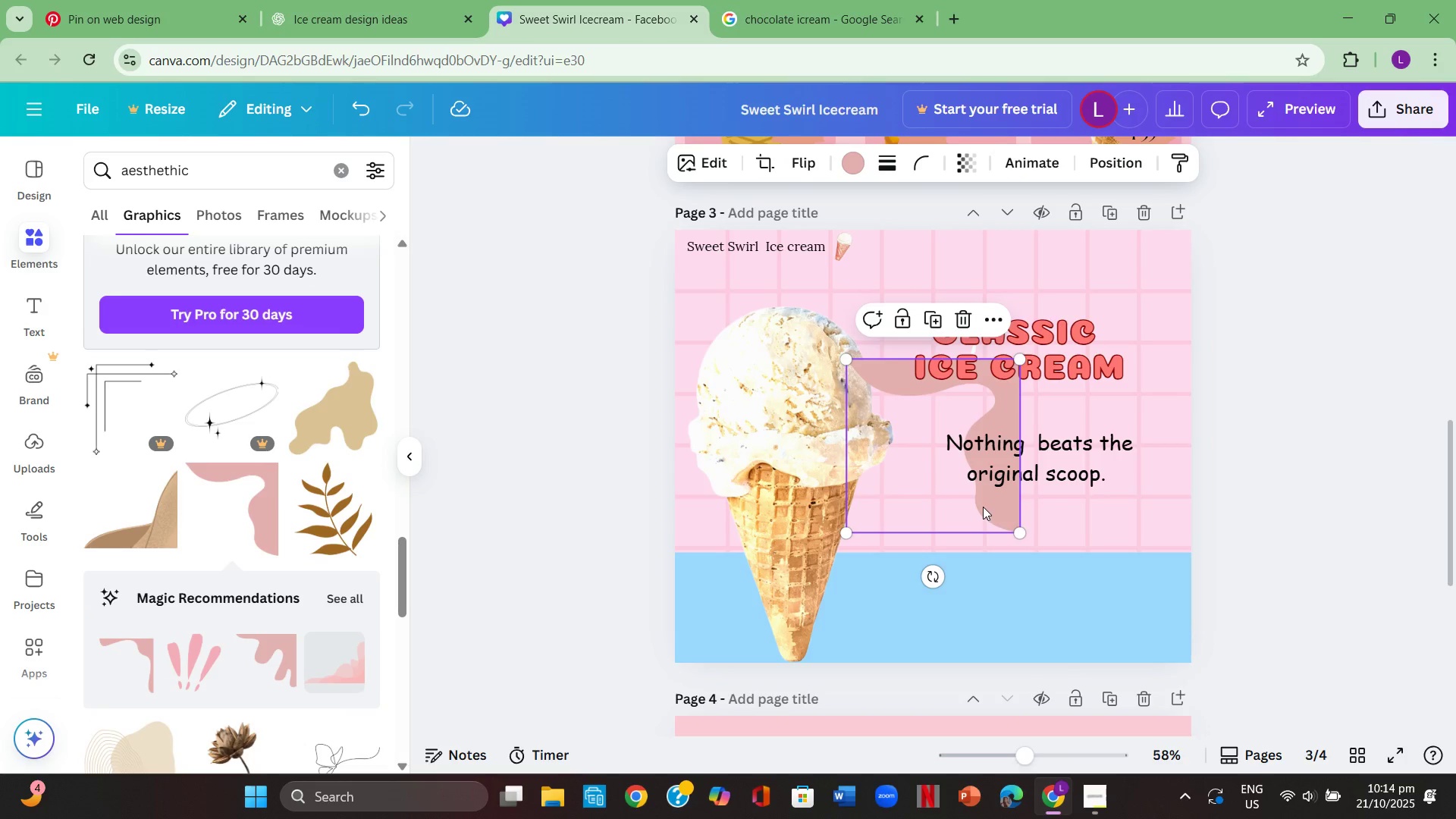 
left_click_drag(start_coordinate=[916, 491], to_coordinate=[1076, 349])
 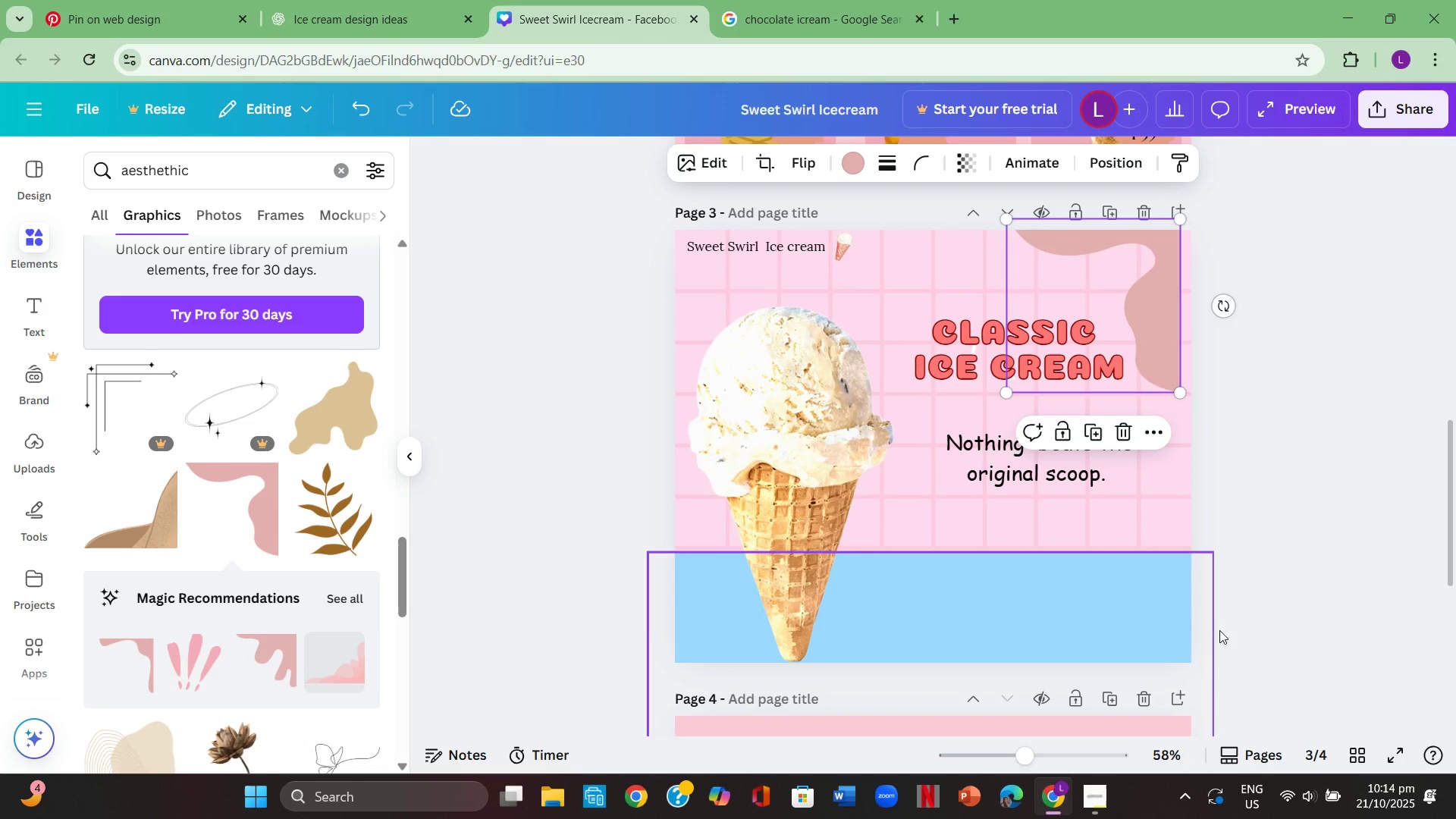 
left_click([1455, 620])
 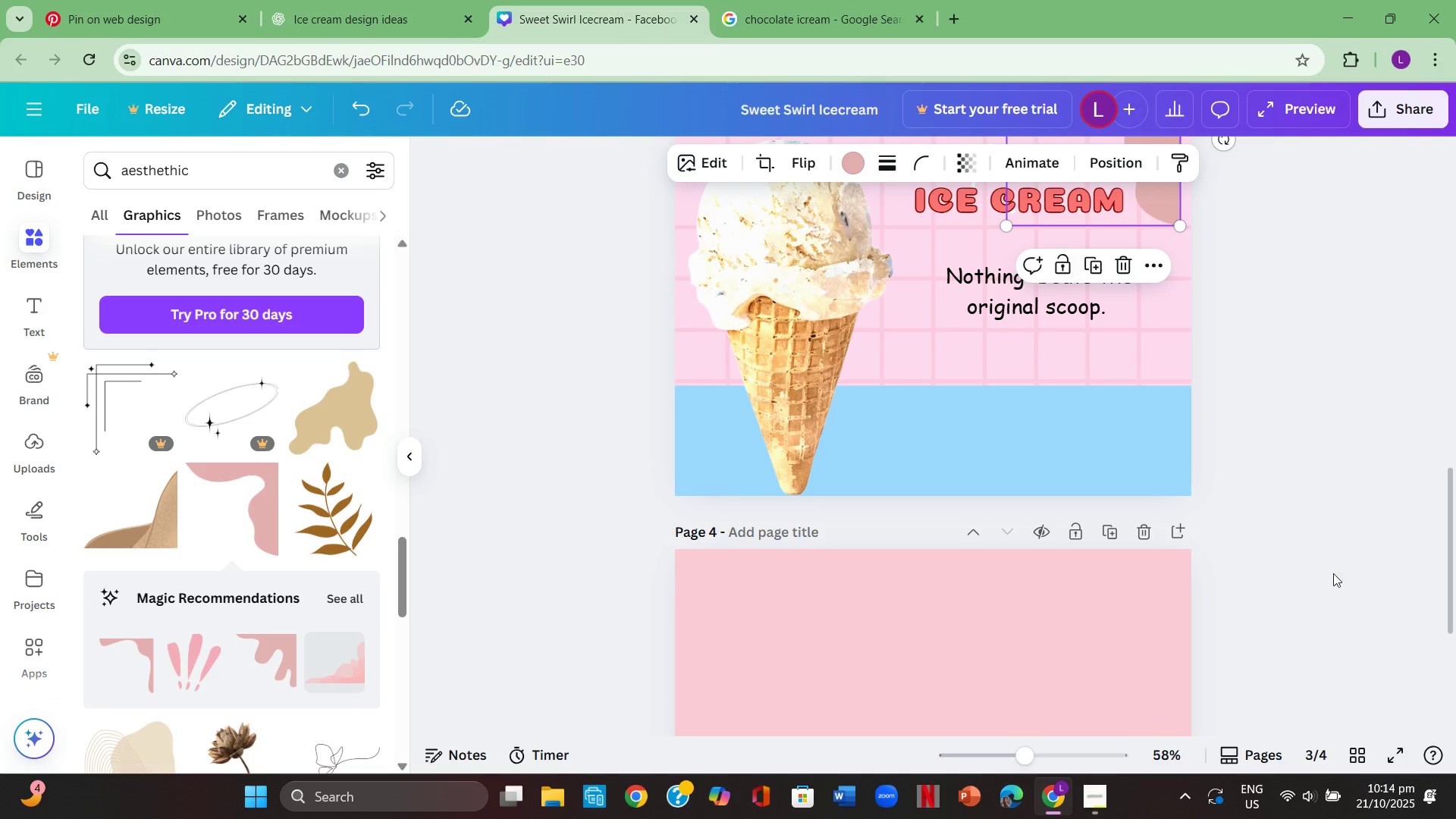 
left_click([1326, 570])
 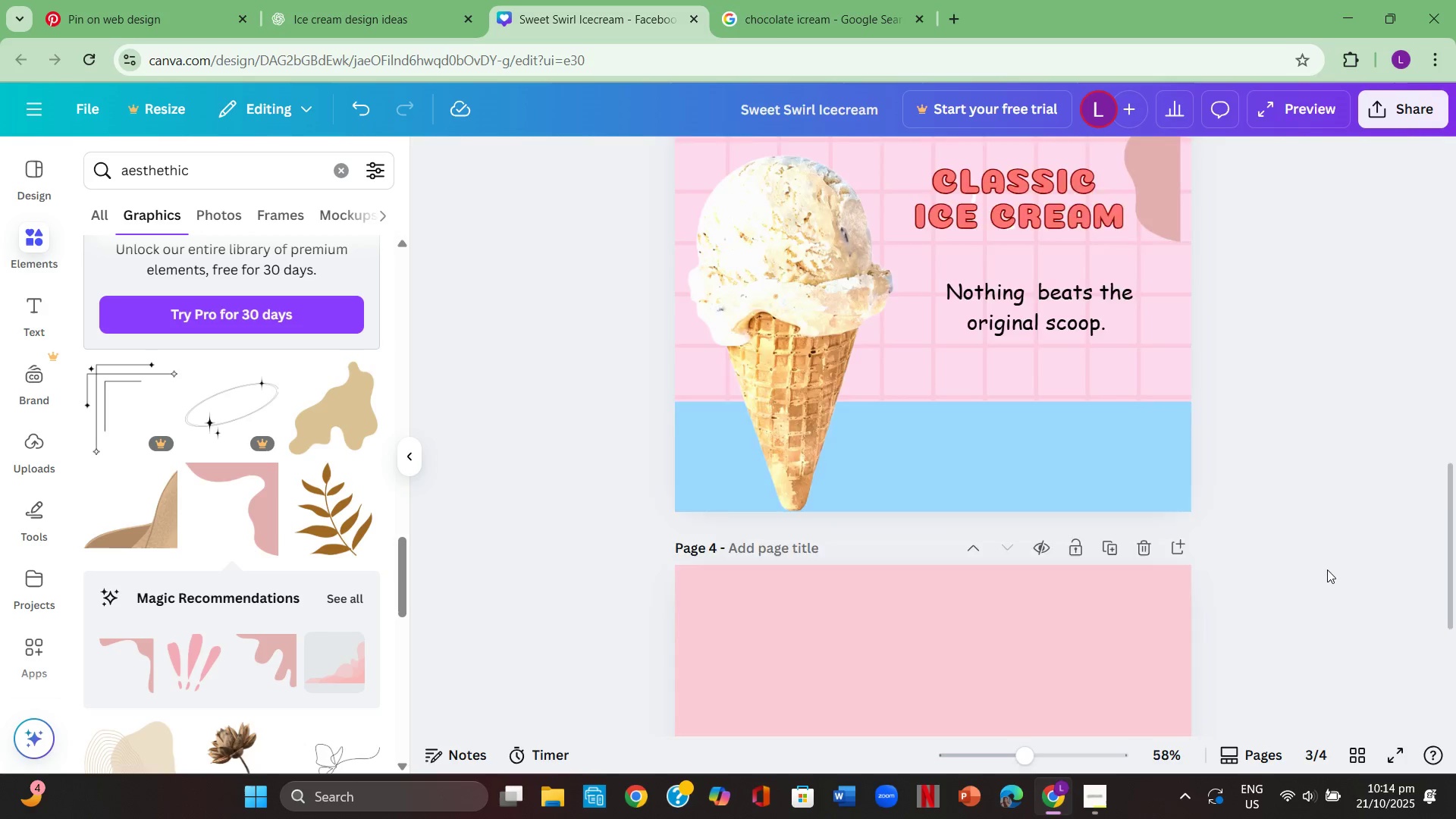 
scroll: coordinate [1329, 570], scroll_direction: up, amount: 3.0
 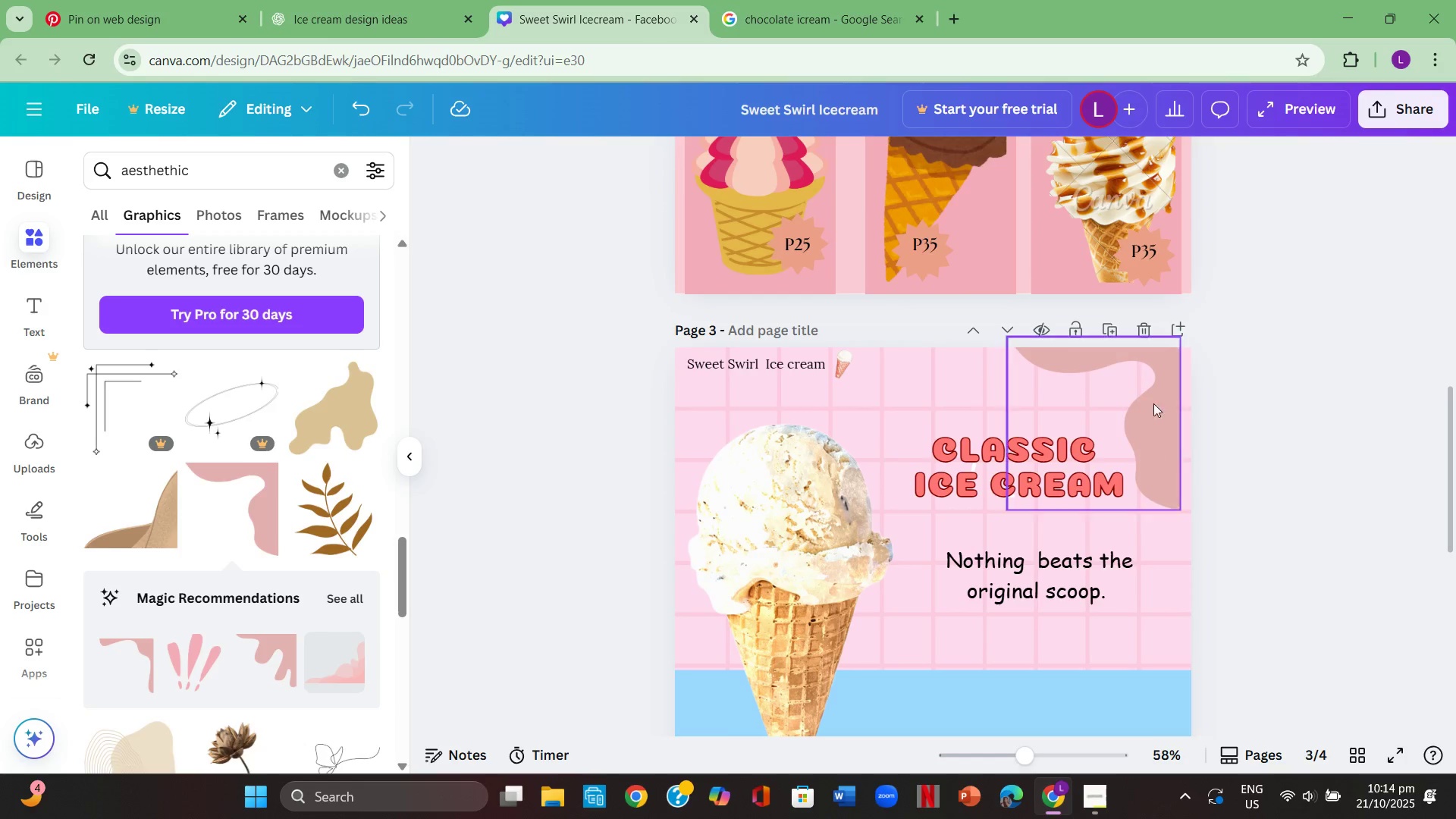 
left_click([1119, 393])
 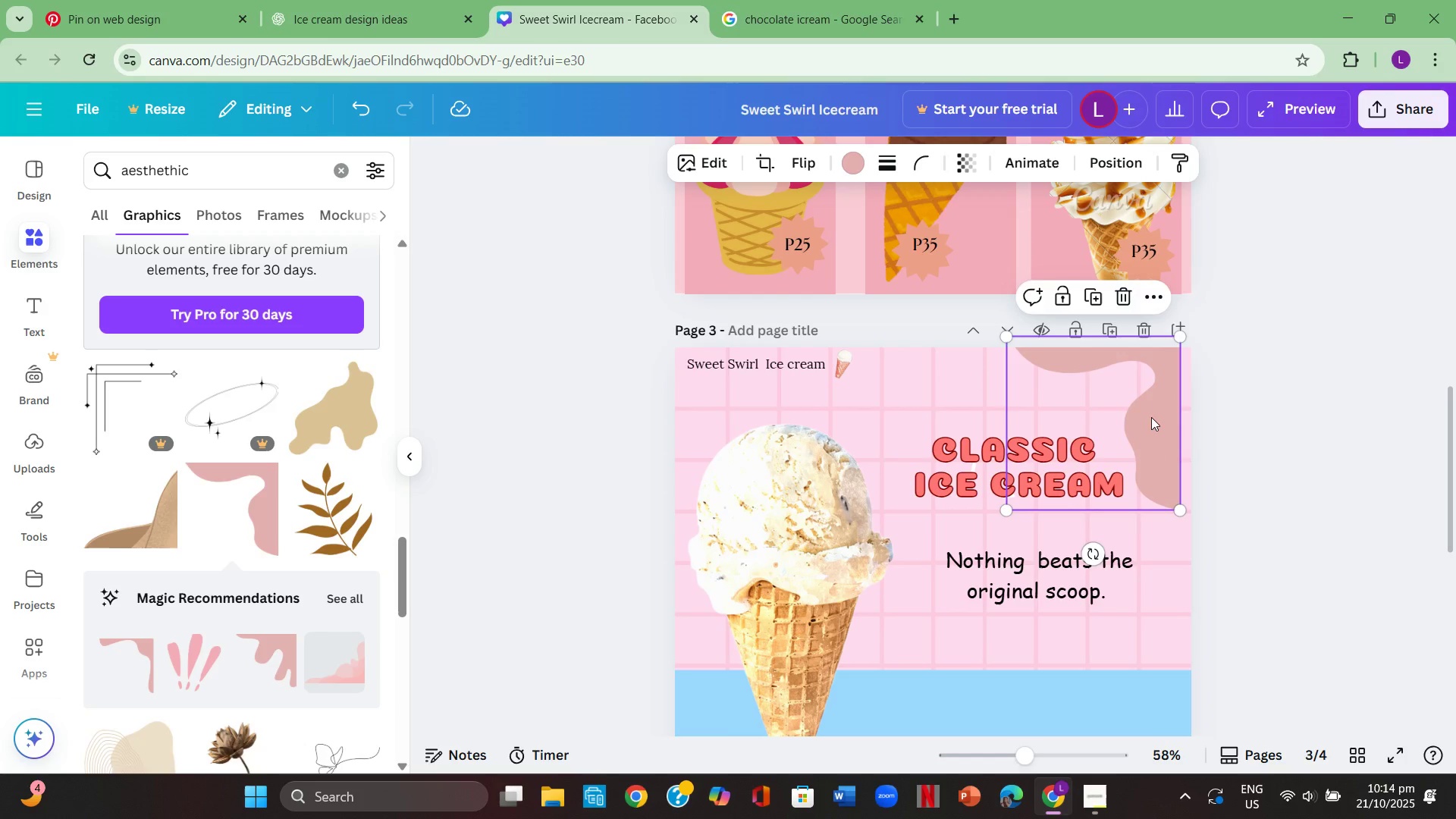 
left_click([1154, 420])
 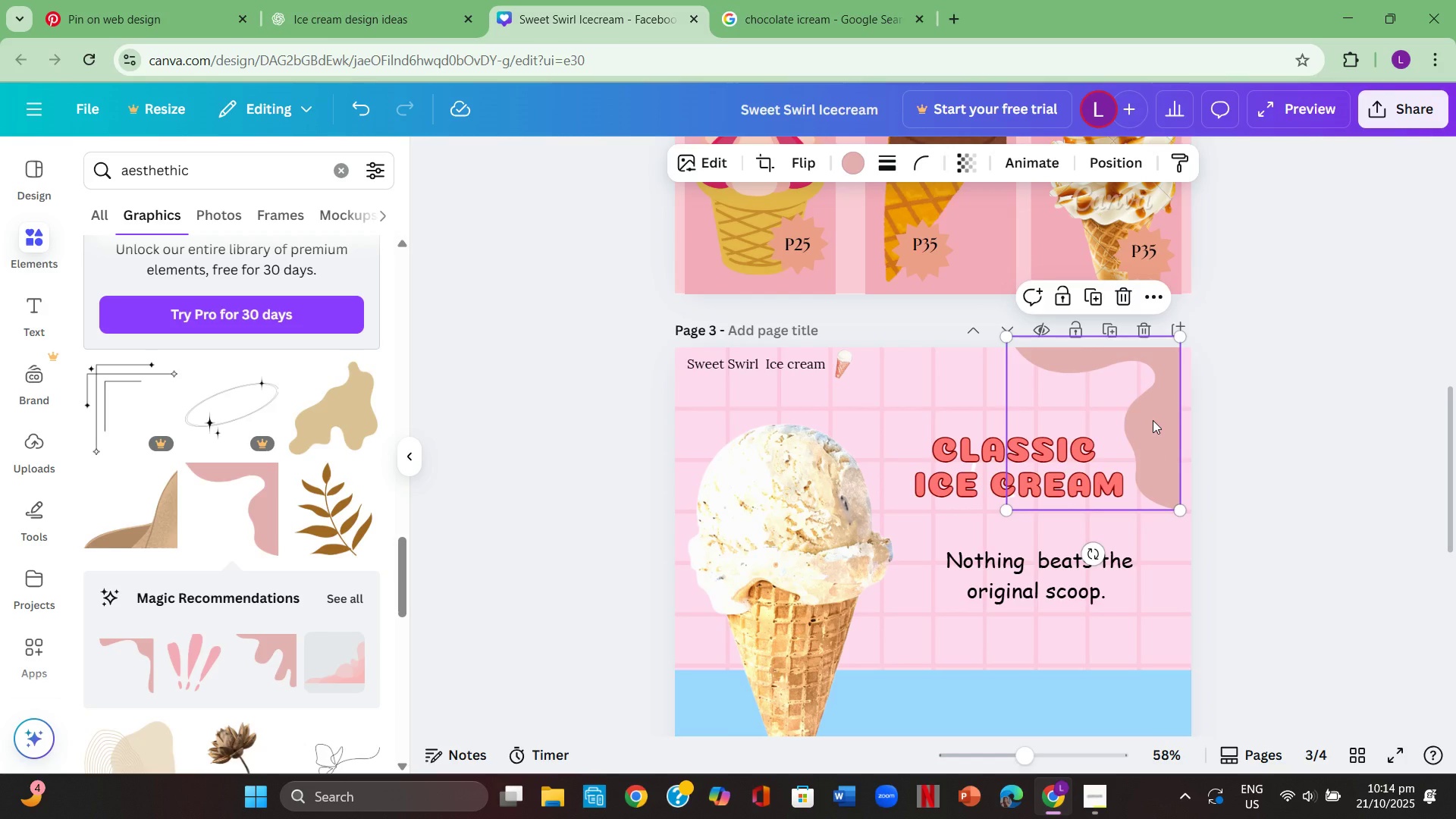 
key(Backslash)
 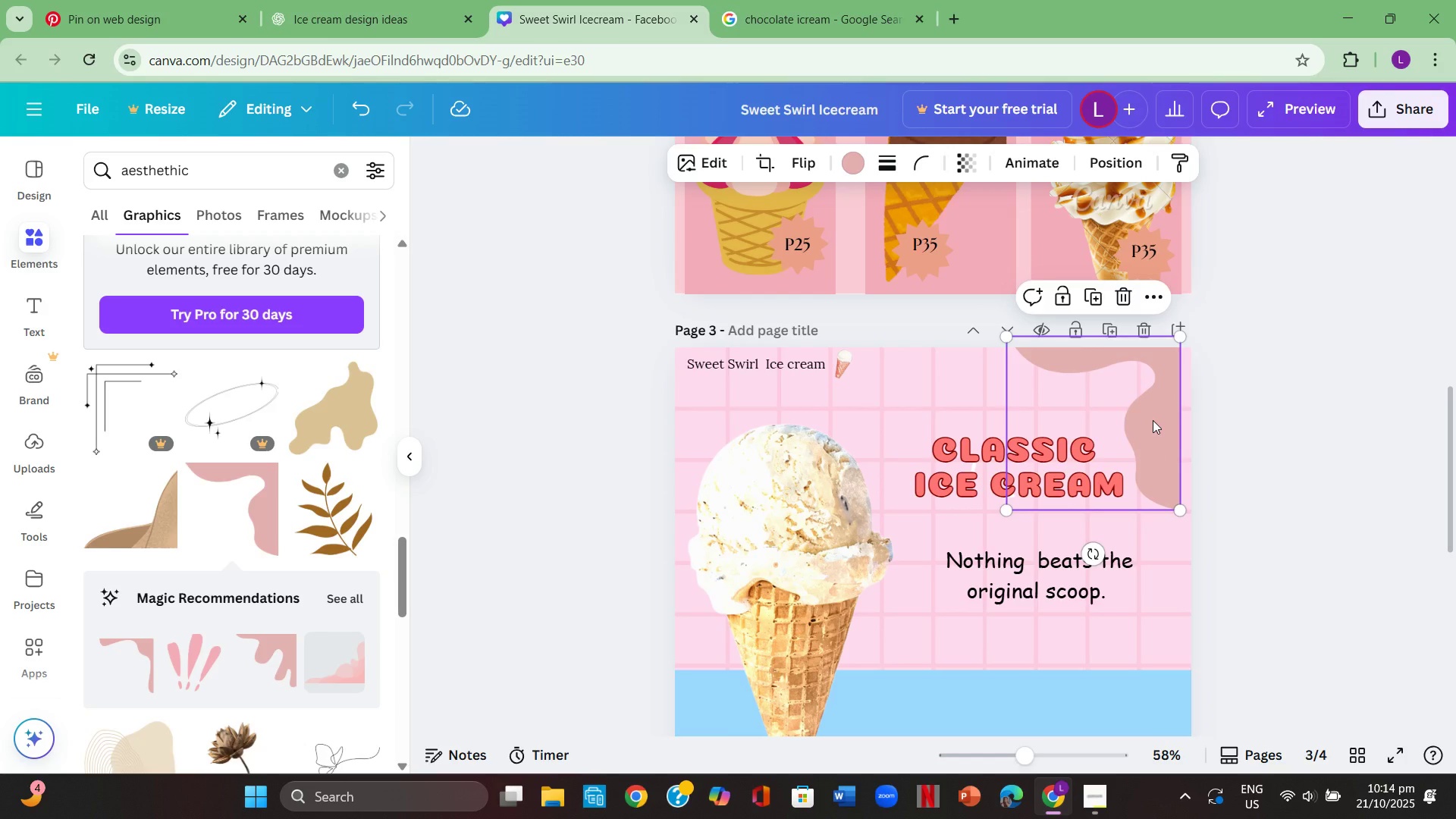 
key(Backspace)
 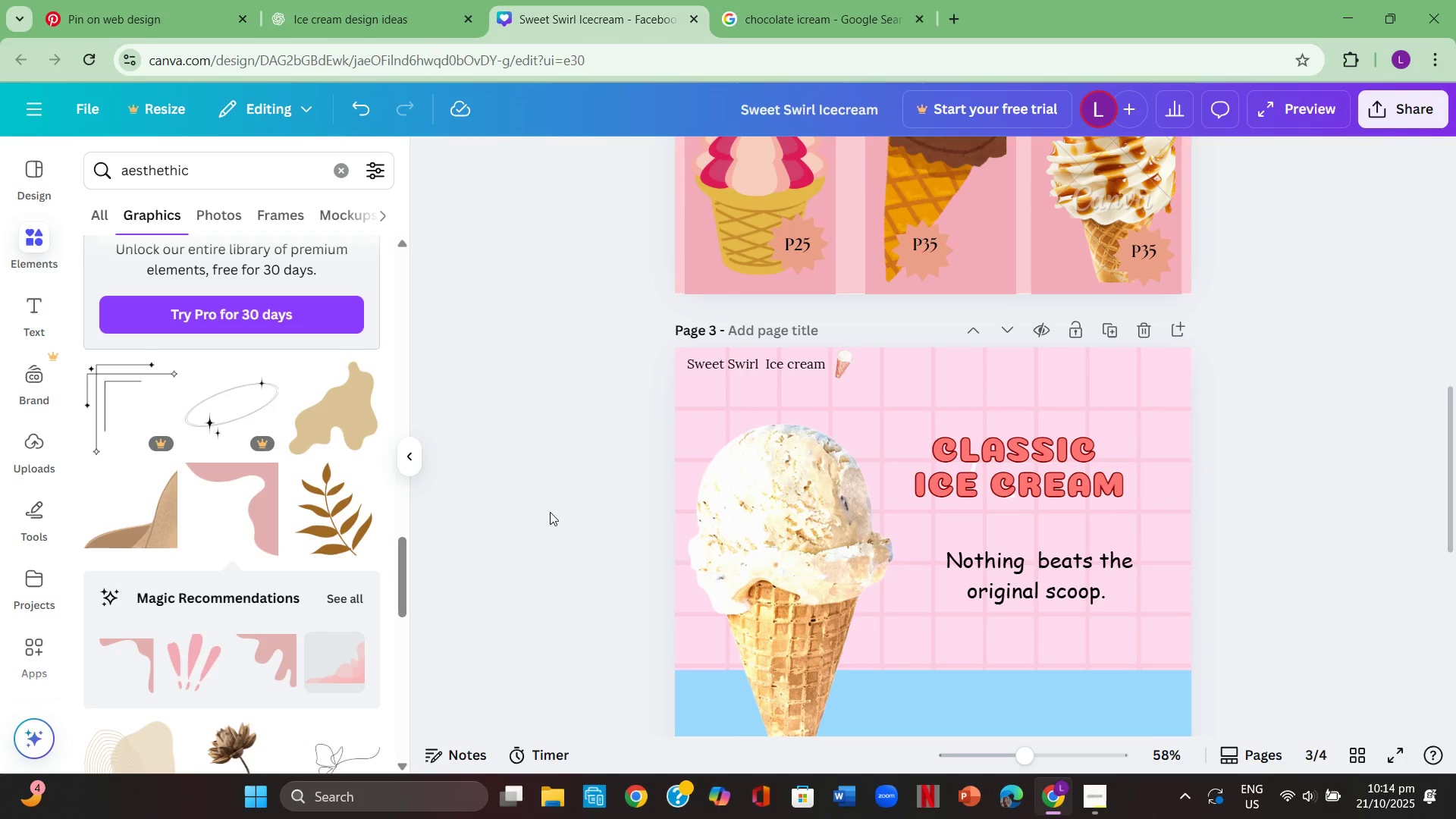 
scroll: coordinate [297, 493], scroll_direction: down, amount: 15.0
 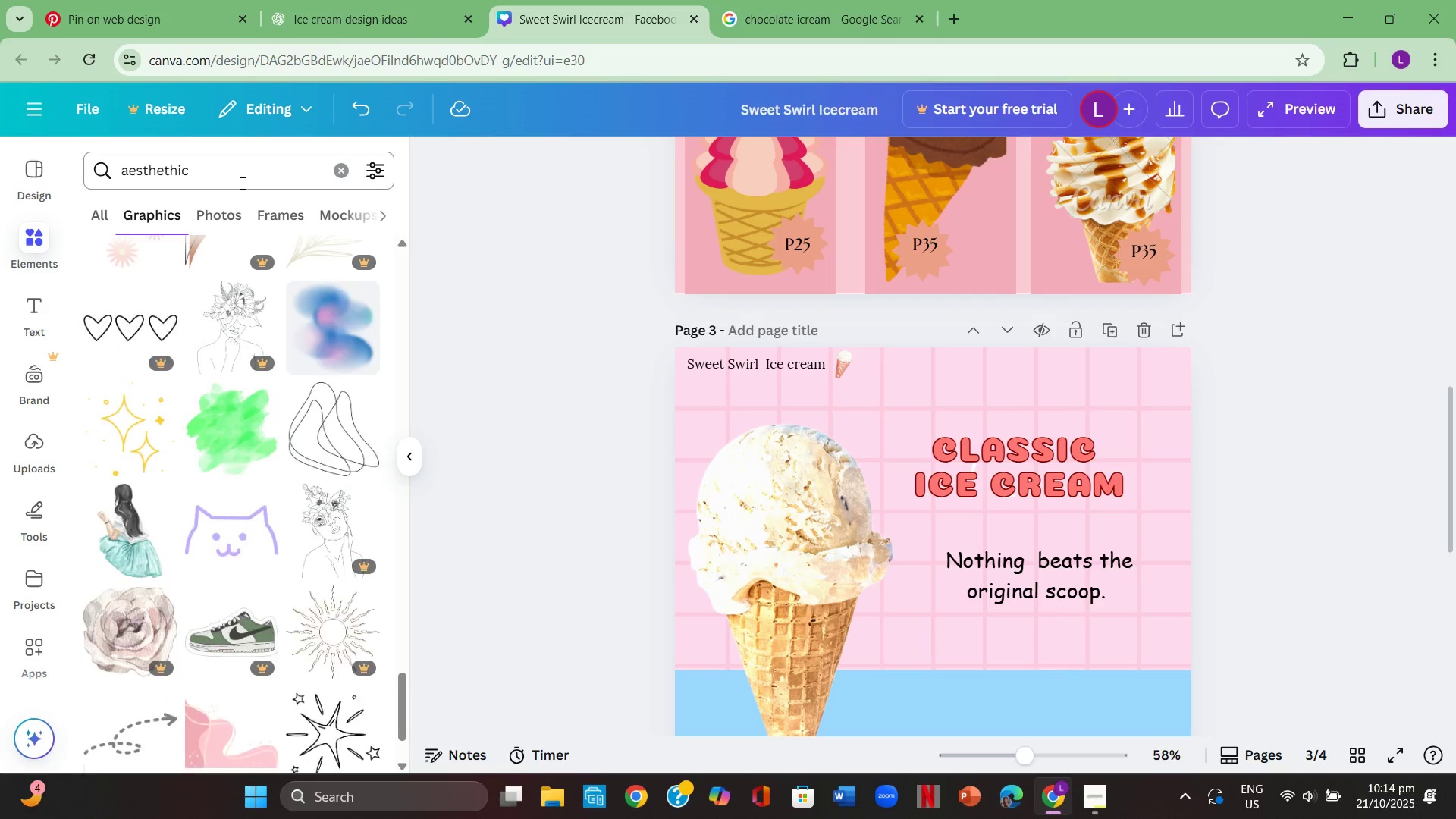 
left_click_drag(start_coordinate=[241, 181], to_coordinate=[172, 168])
 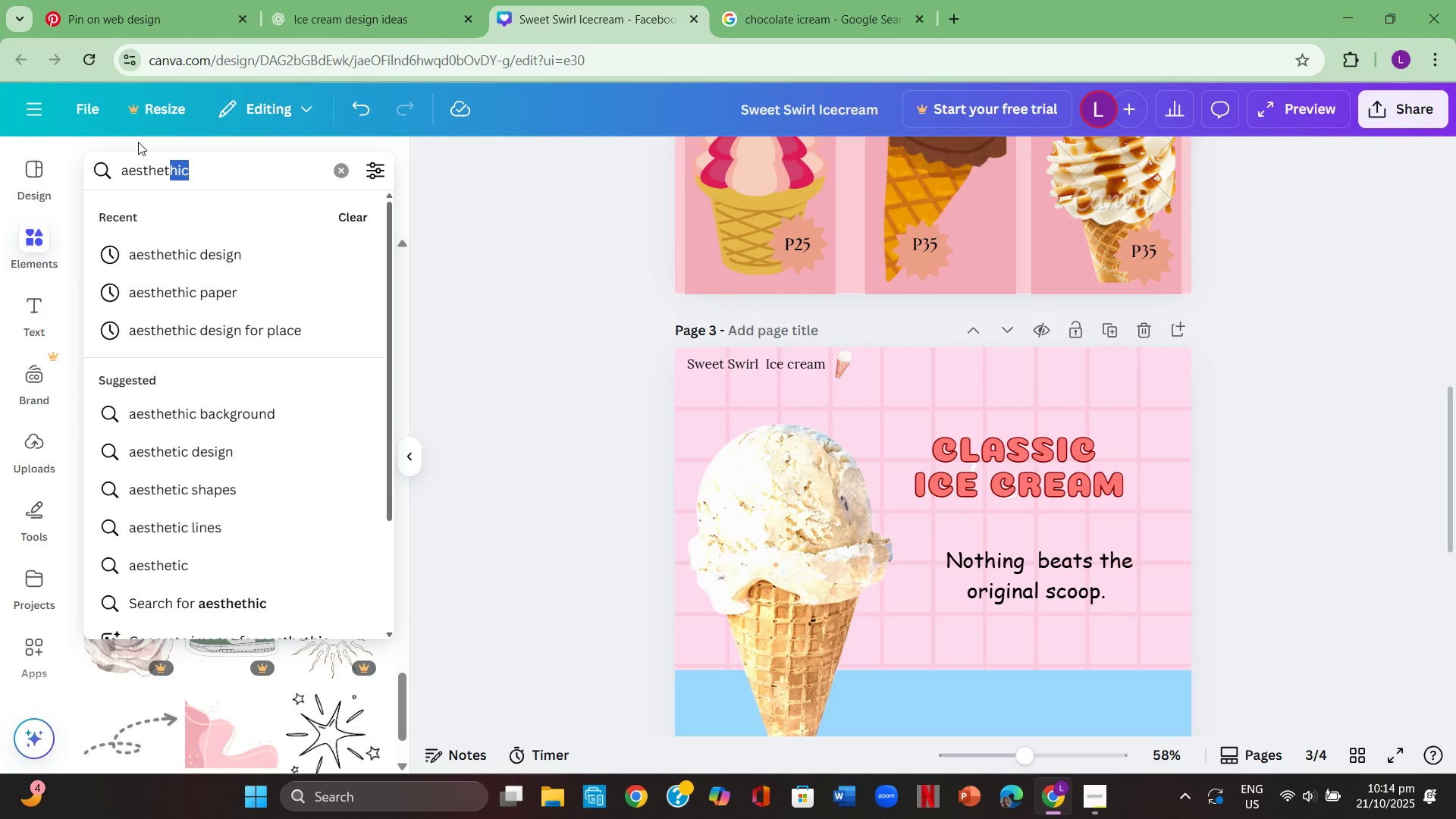 
key(Control+ControlLeft)
 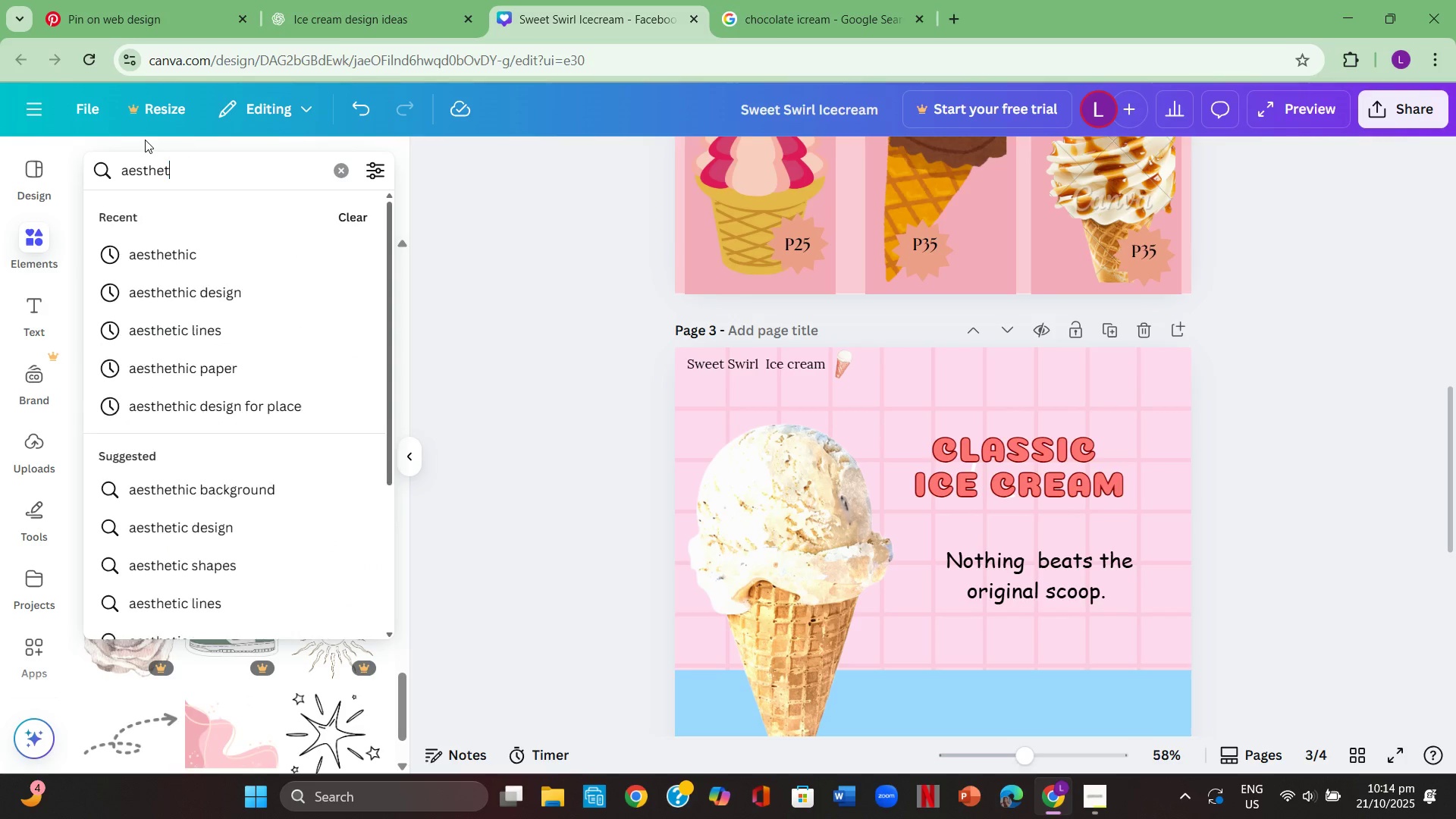 
hold_key(key=Backspace, duration=1.03)
 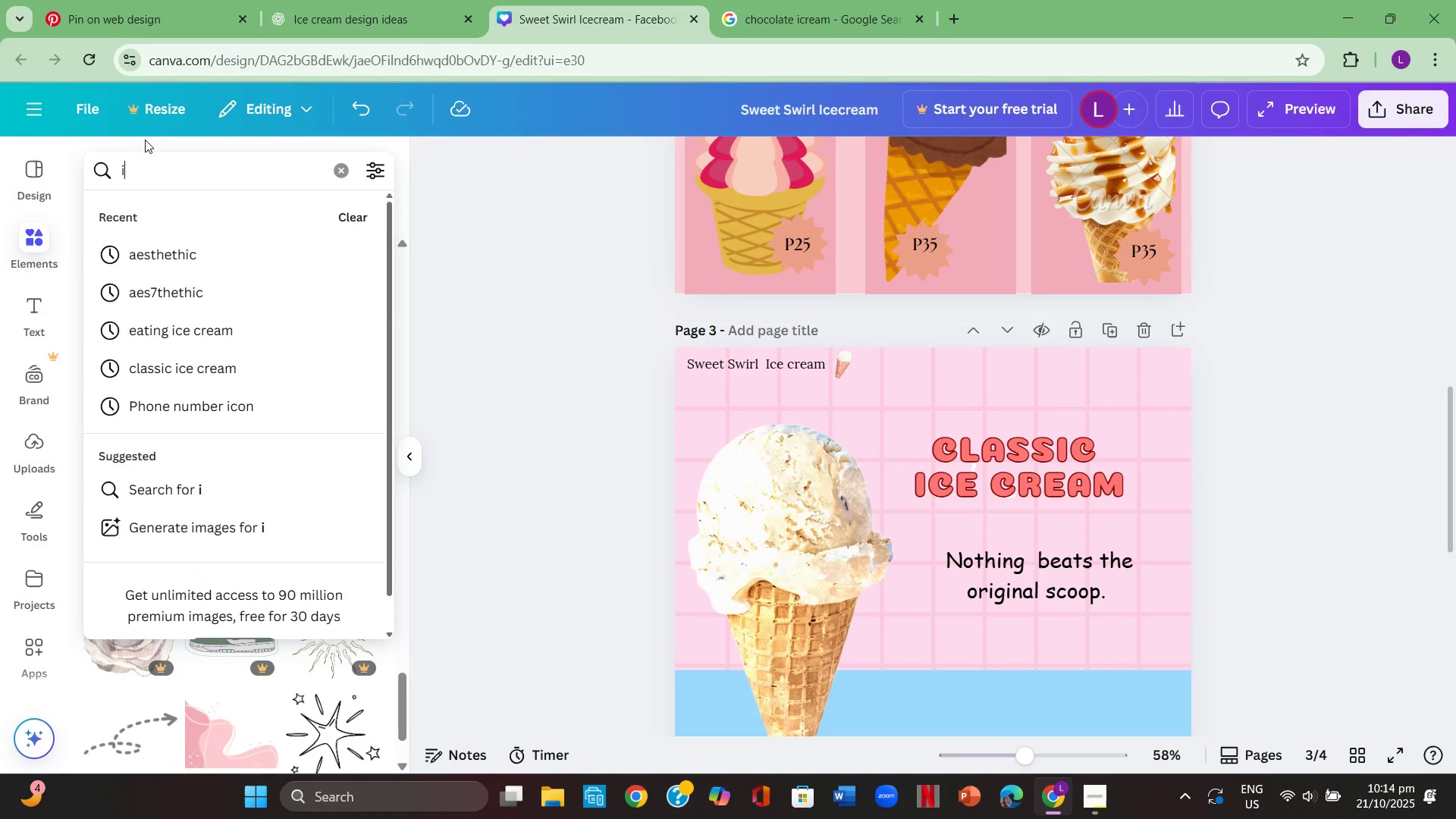 
type(ice cream )
 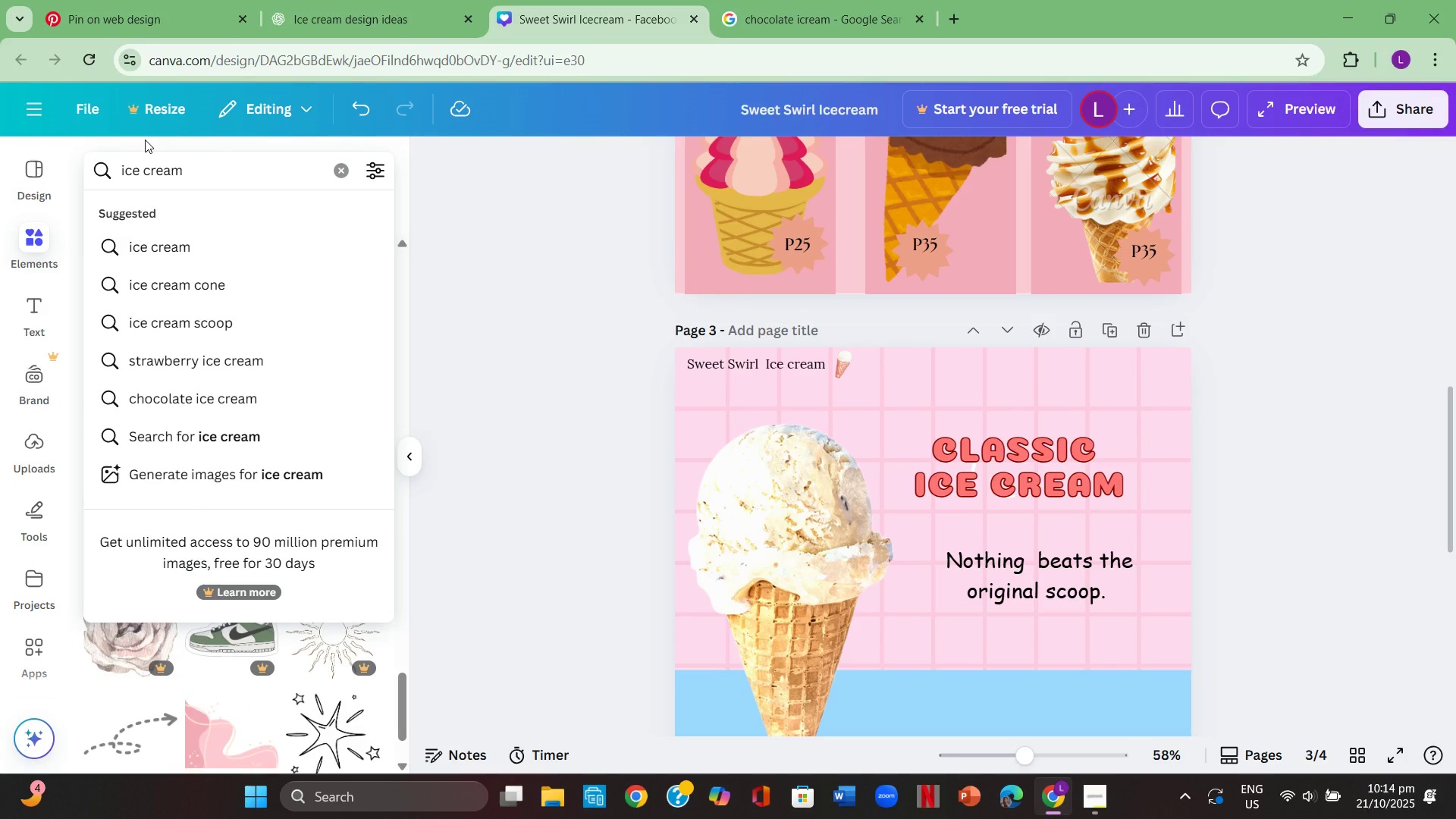 
right_click([145, 140])
 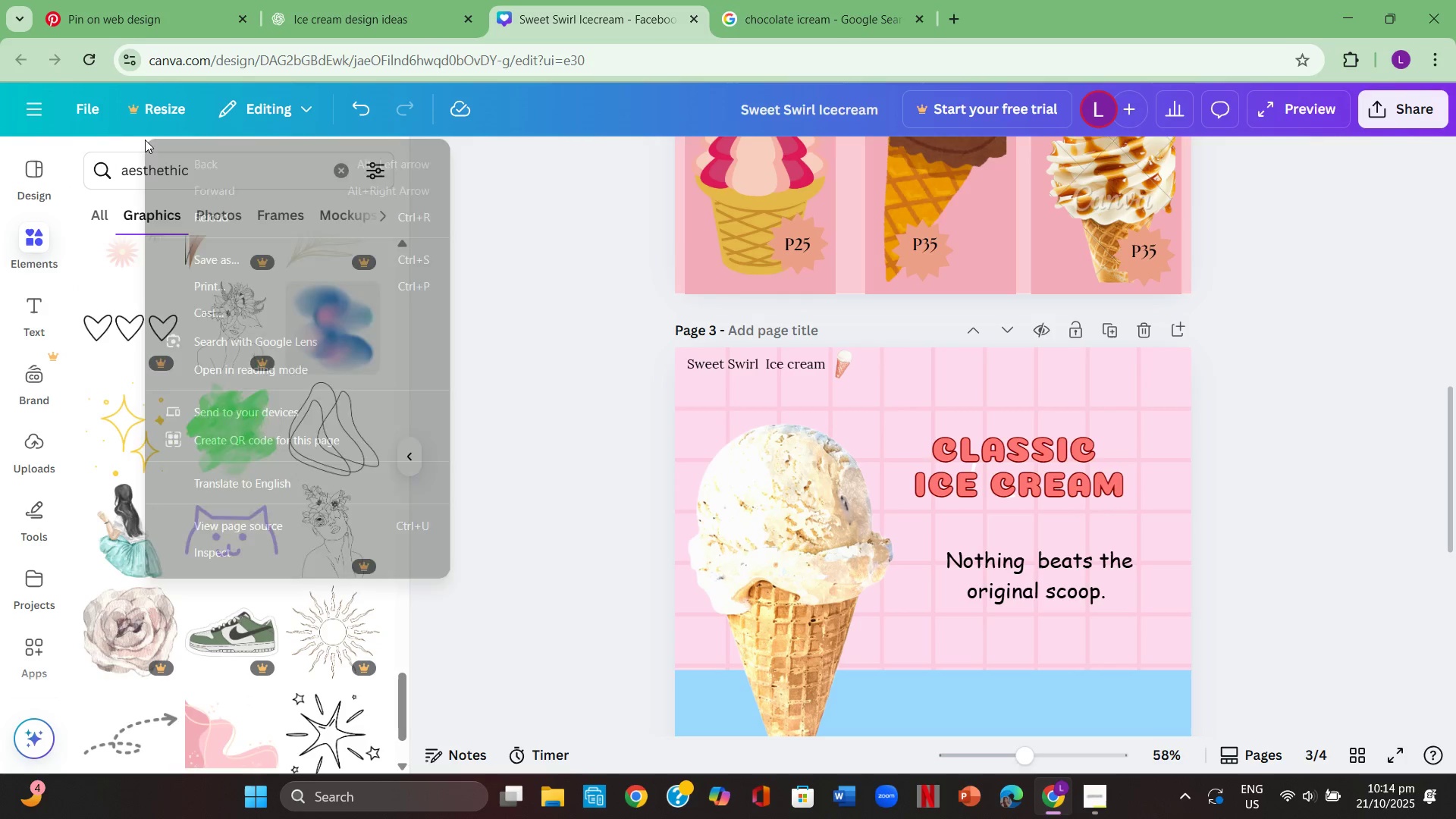 
key(V)
 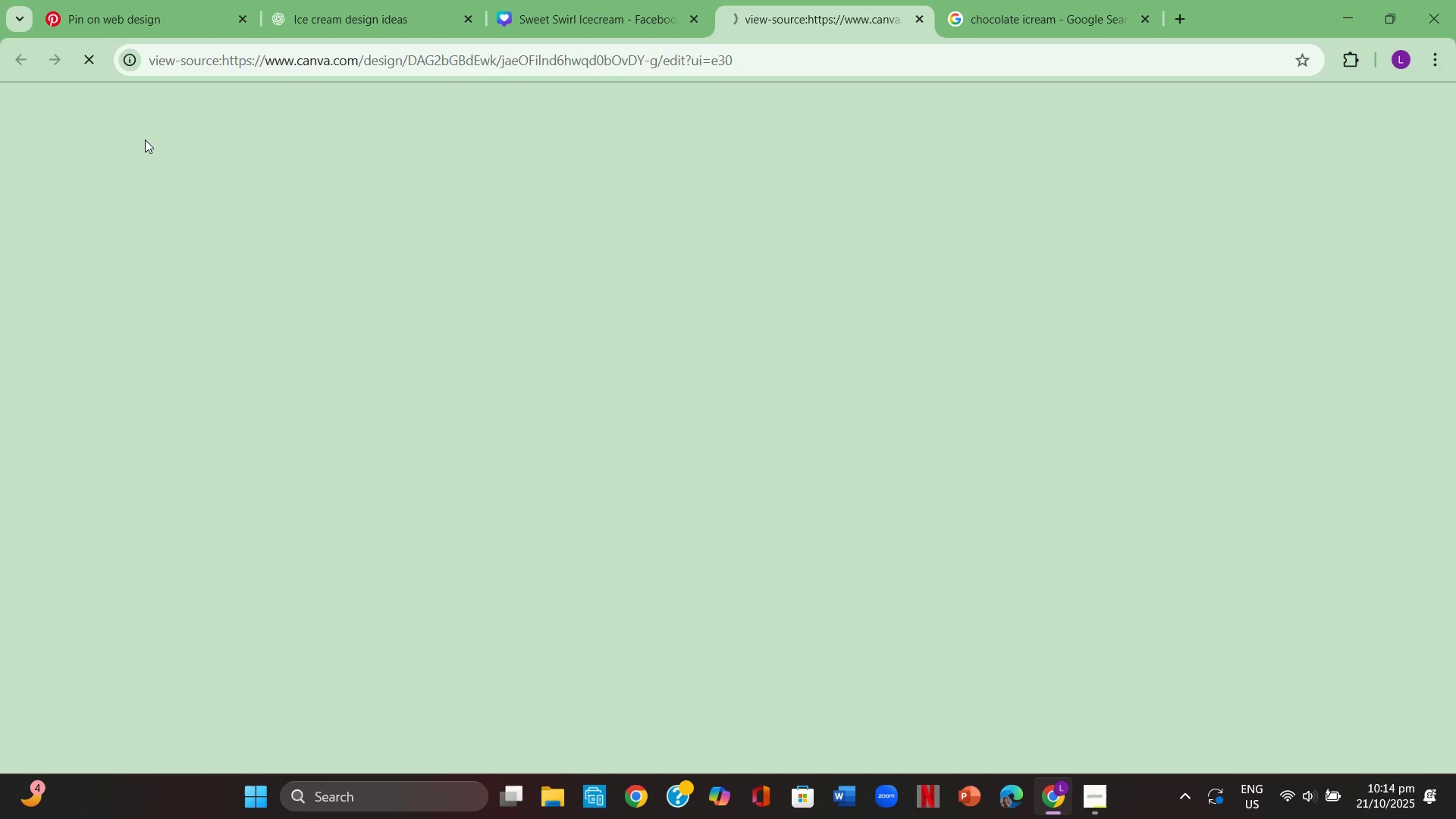 
key(Backspace)
 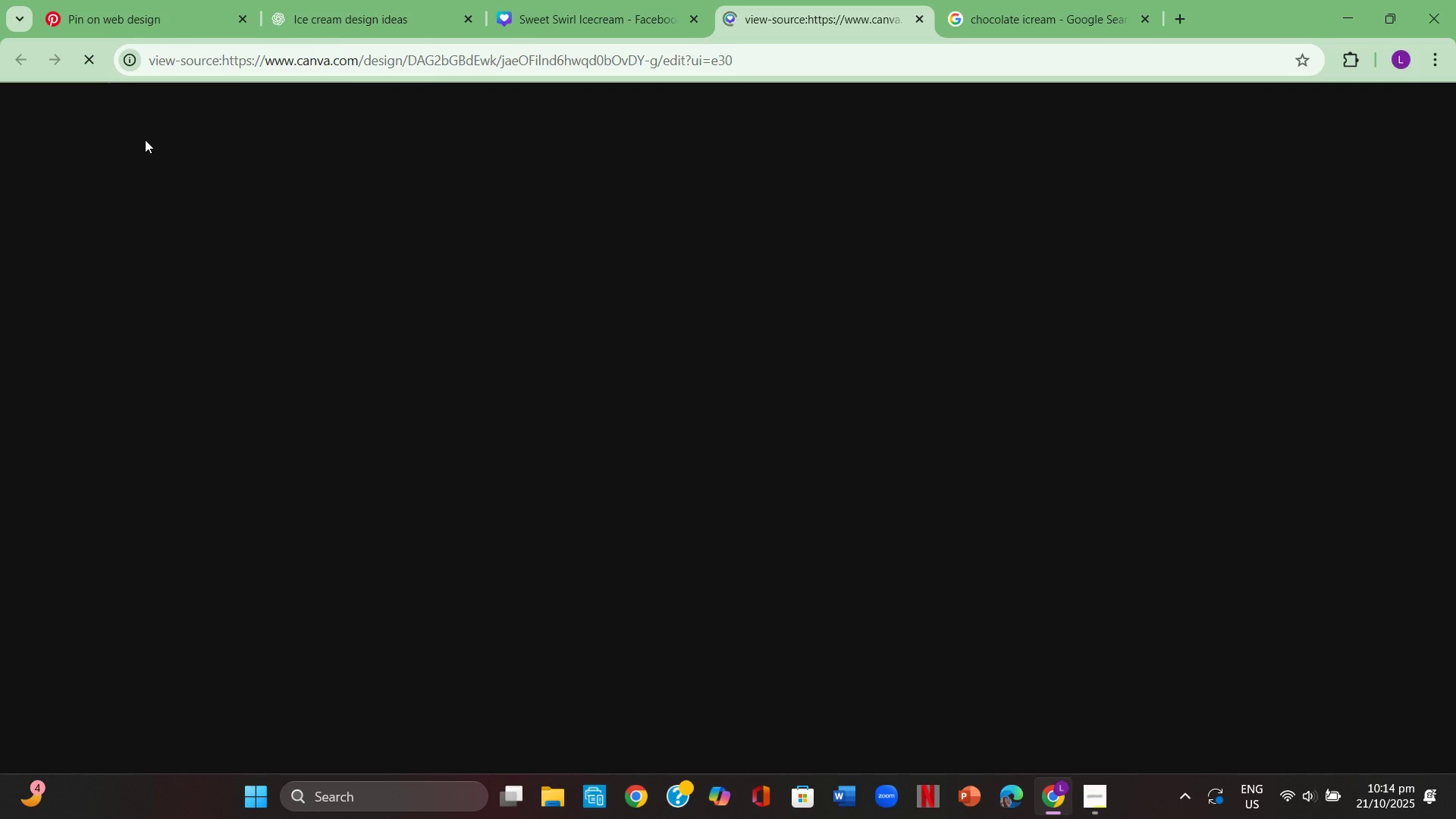 
key(B)
 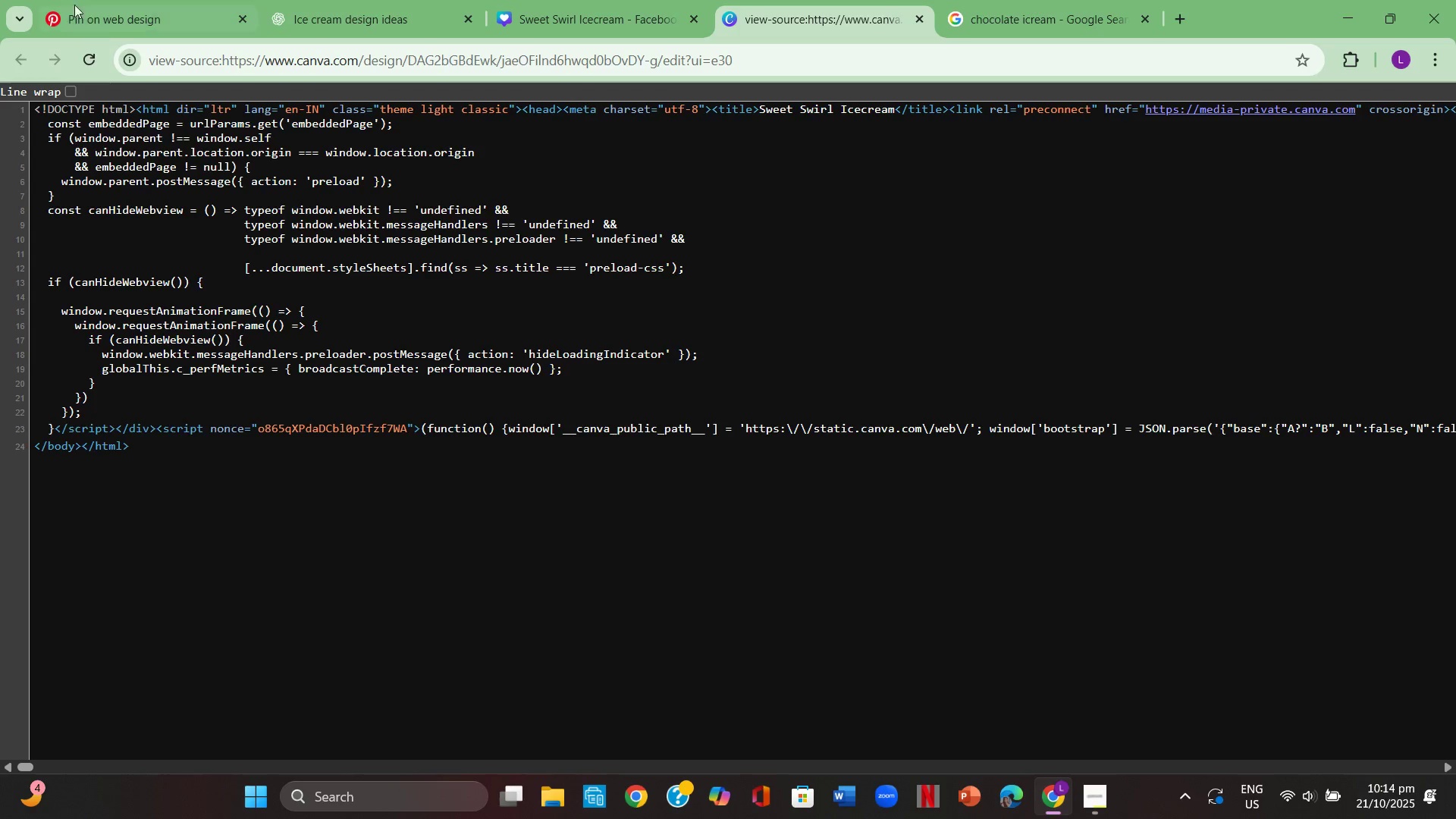 
scroll: coordinate [163, 277], scroll_direction: up, amount: 4.0
 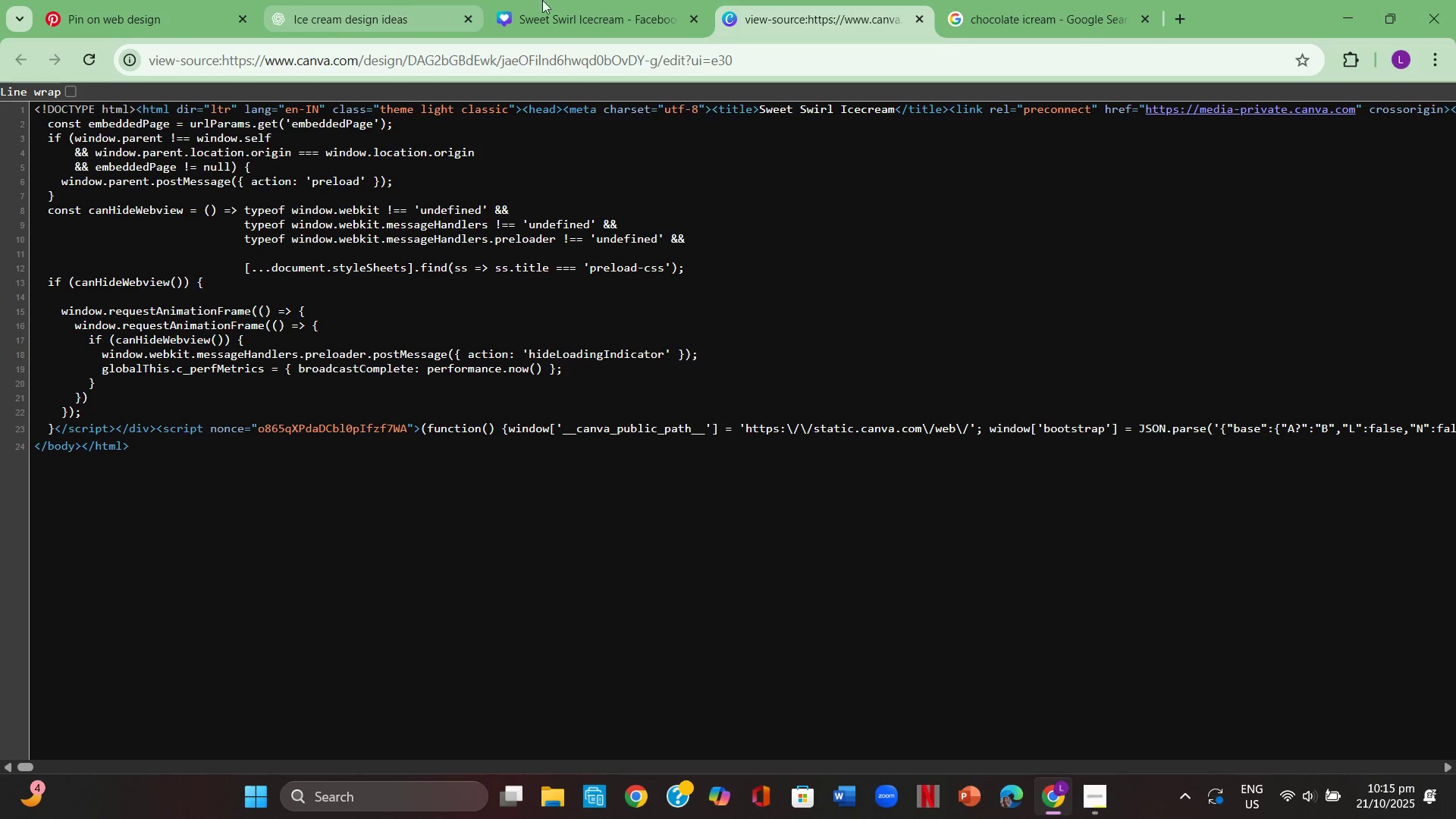 
left_click([621, 0])
 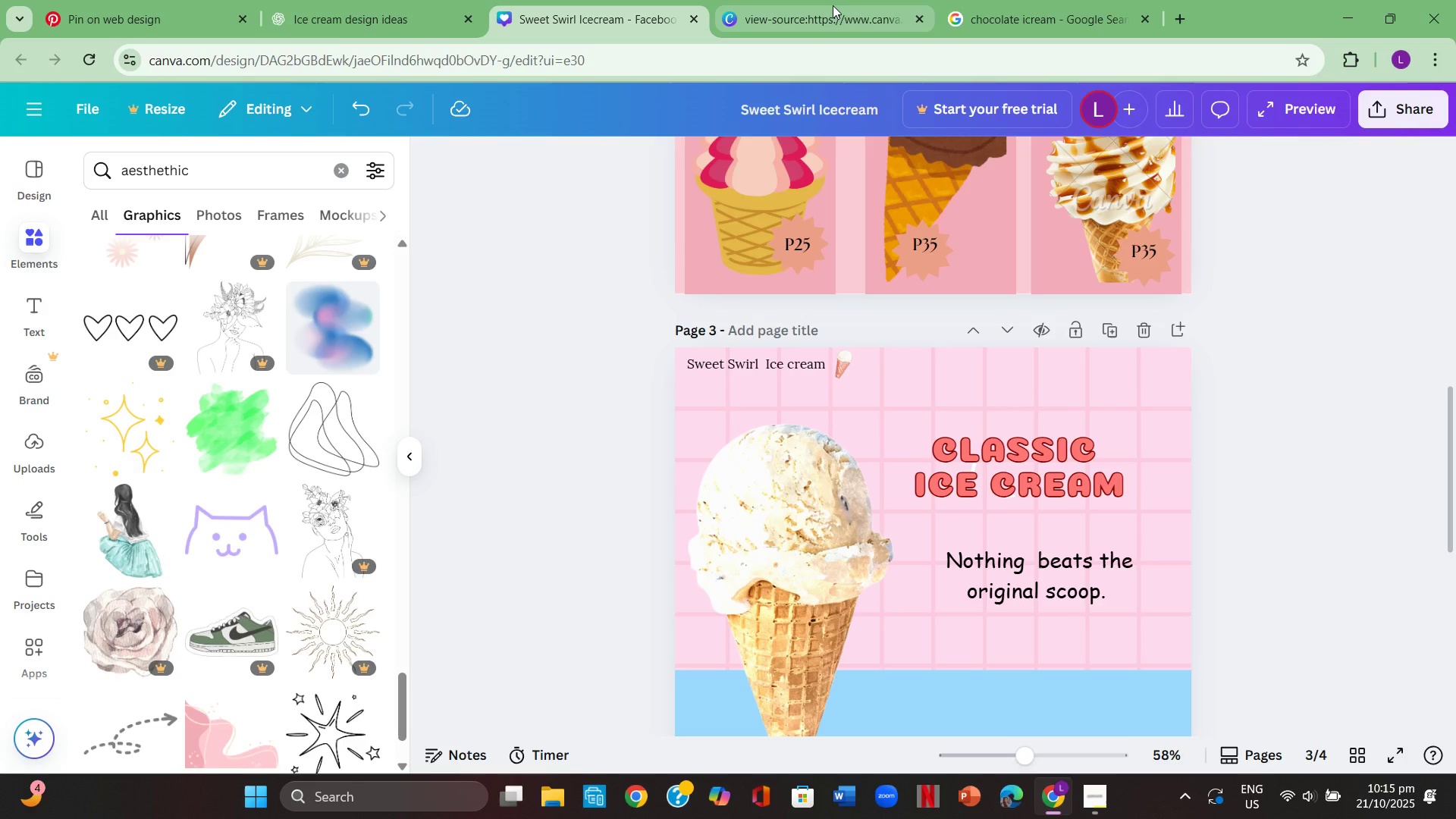 
left_click([833, 4])
 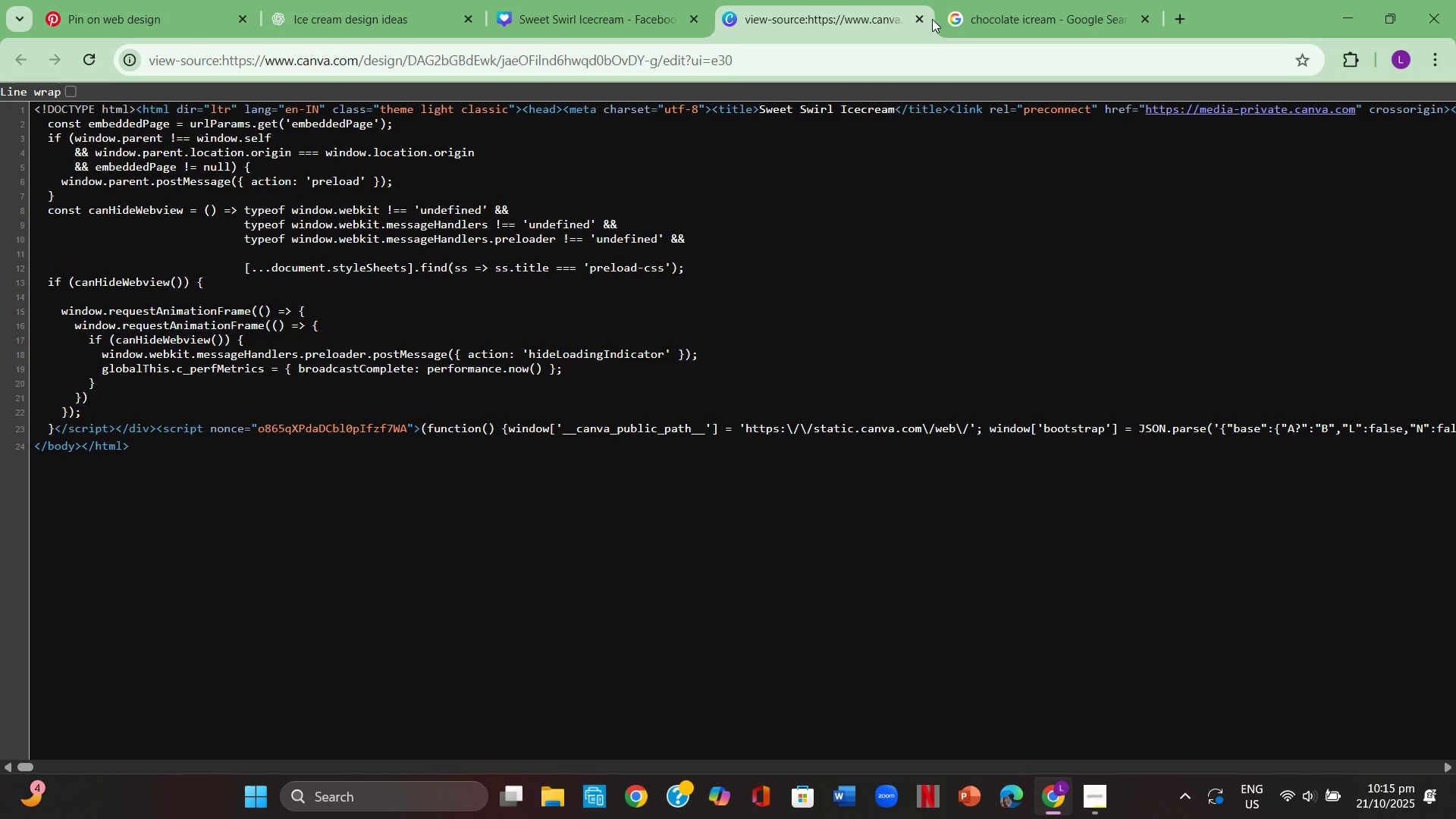 
left_click([933, 20])
 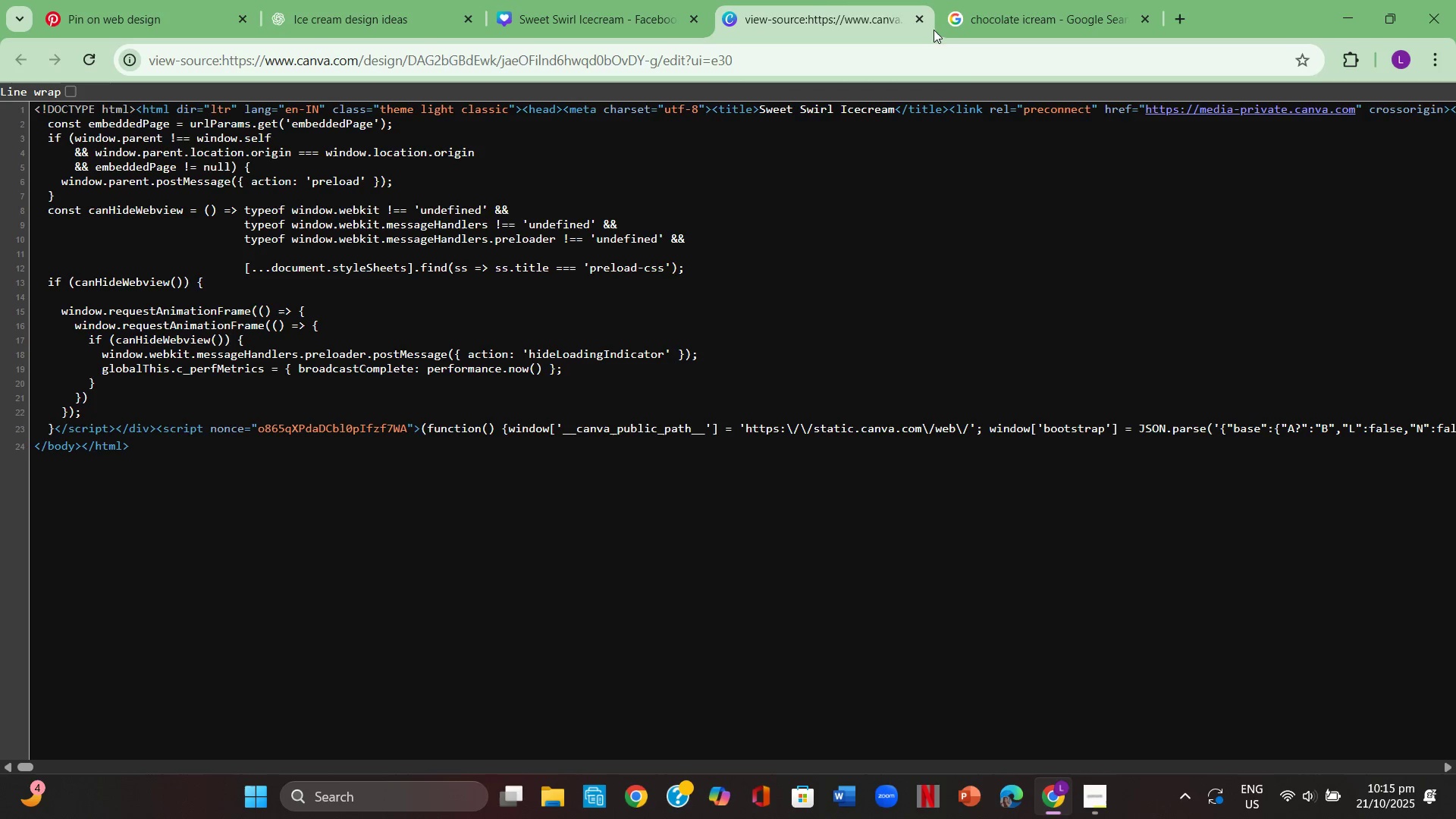 
left_click([921, 20])
 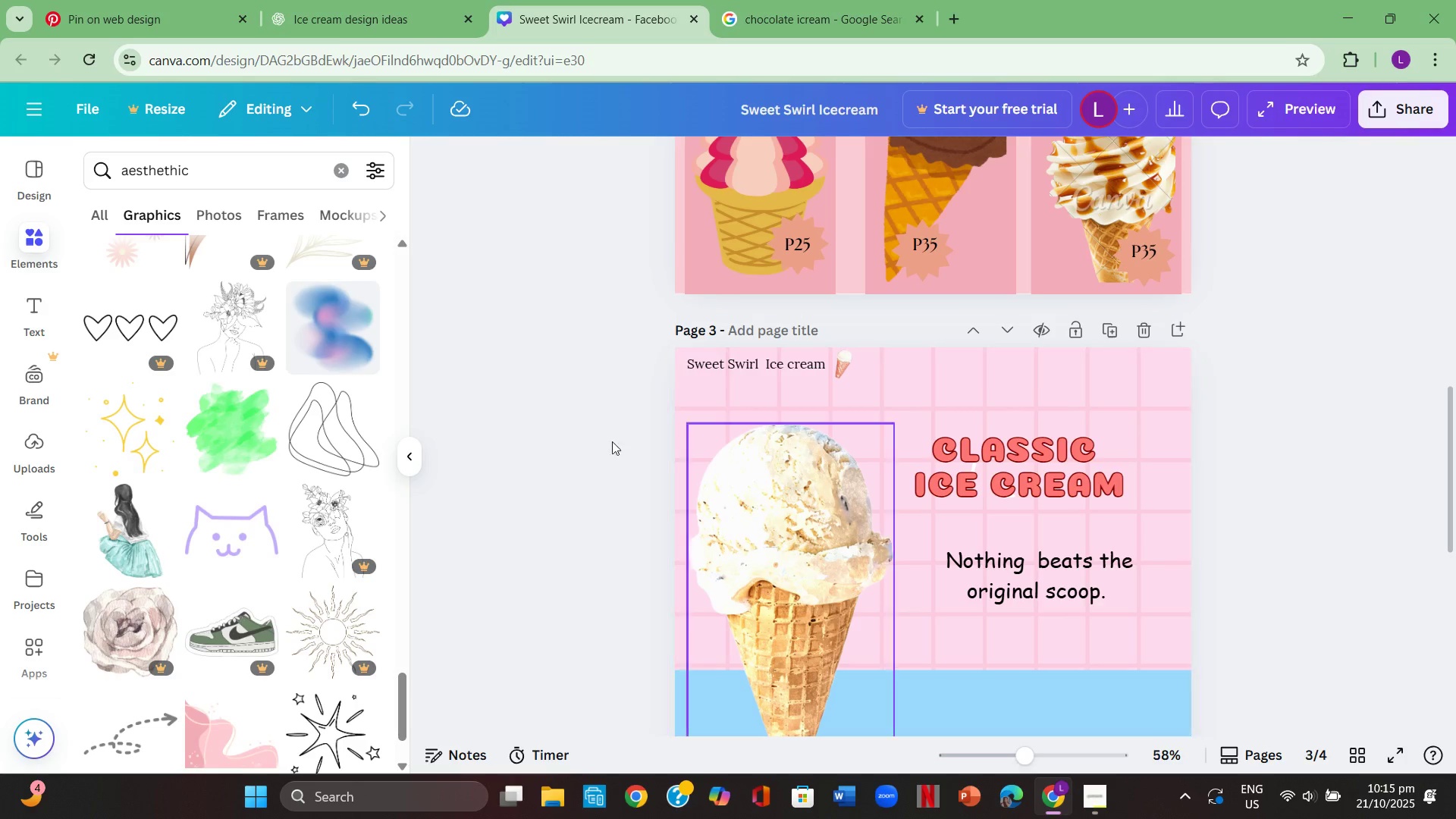 
scroll: coordinate [559, 425], scroll_direction: up, amount: 2.0
 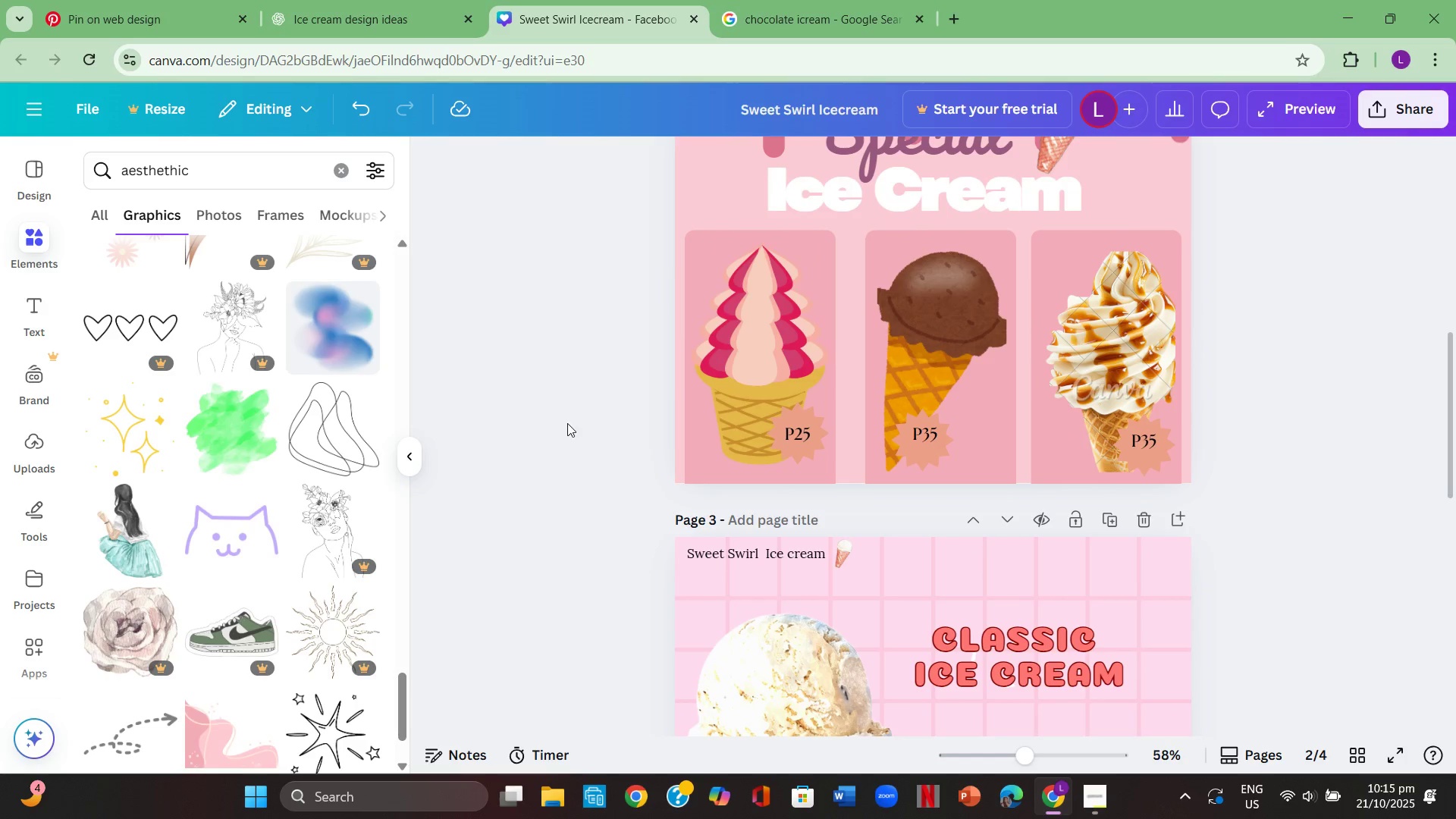 
scroll: coordinate [571, 423], scroll_direction: down, amount: 3.0
 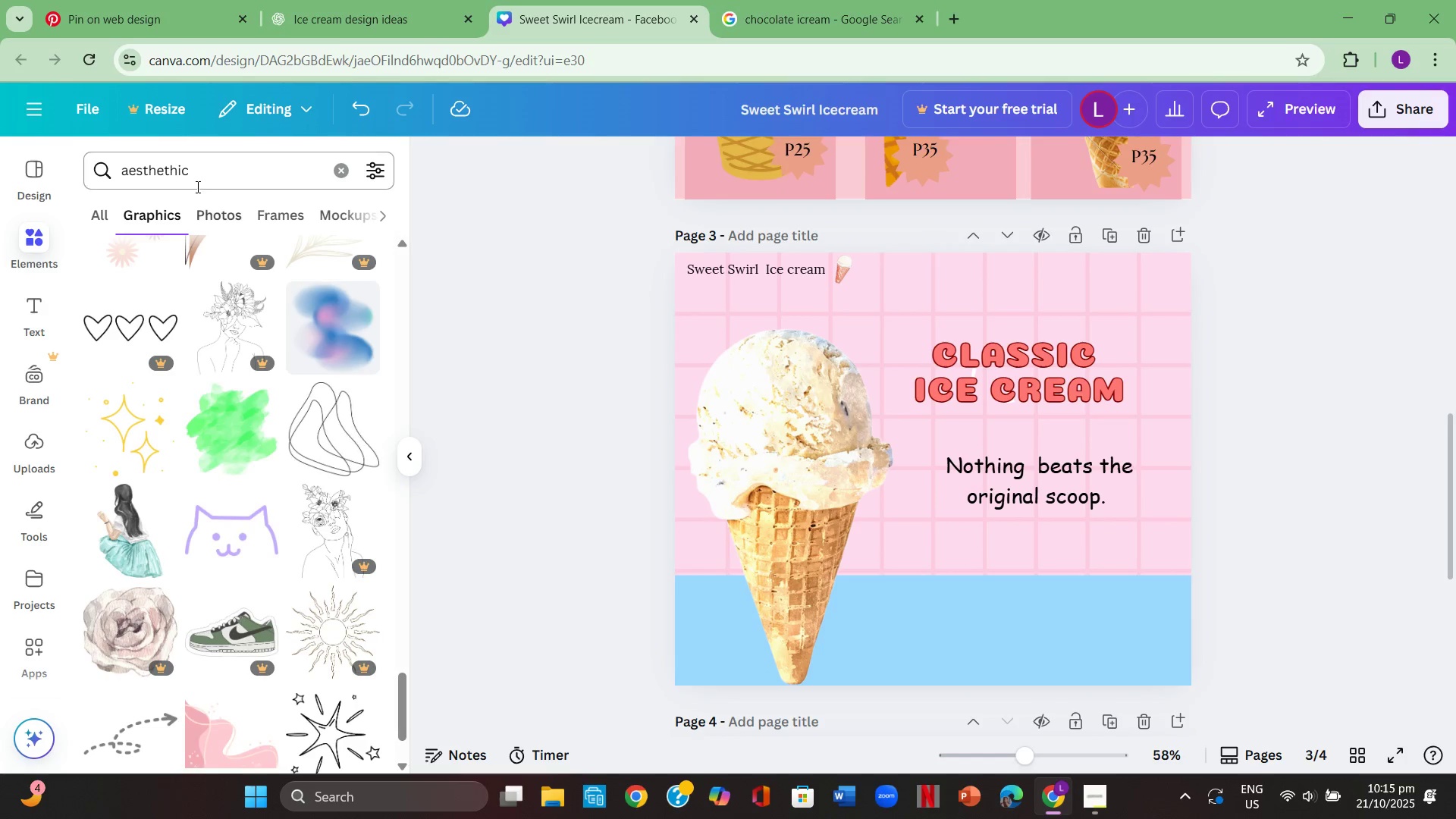 
left_click([197, 180])
 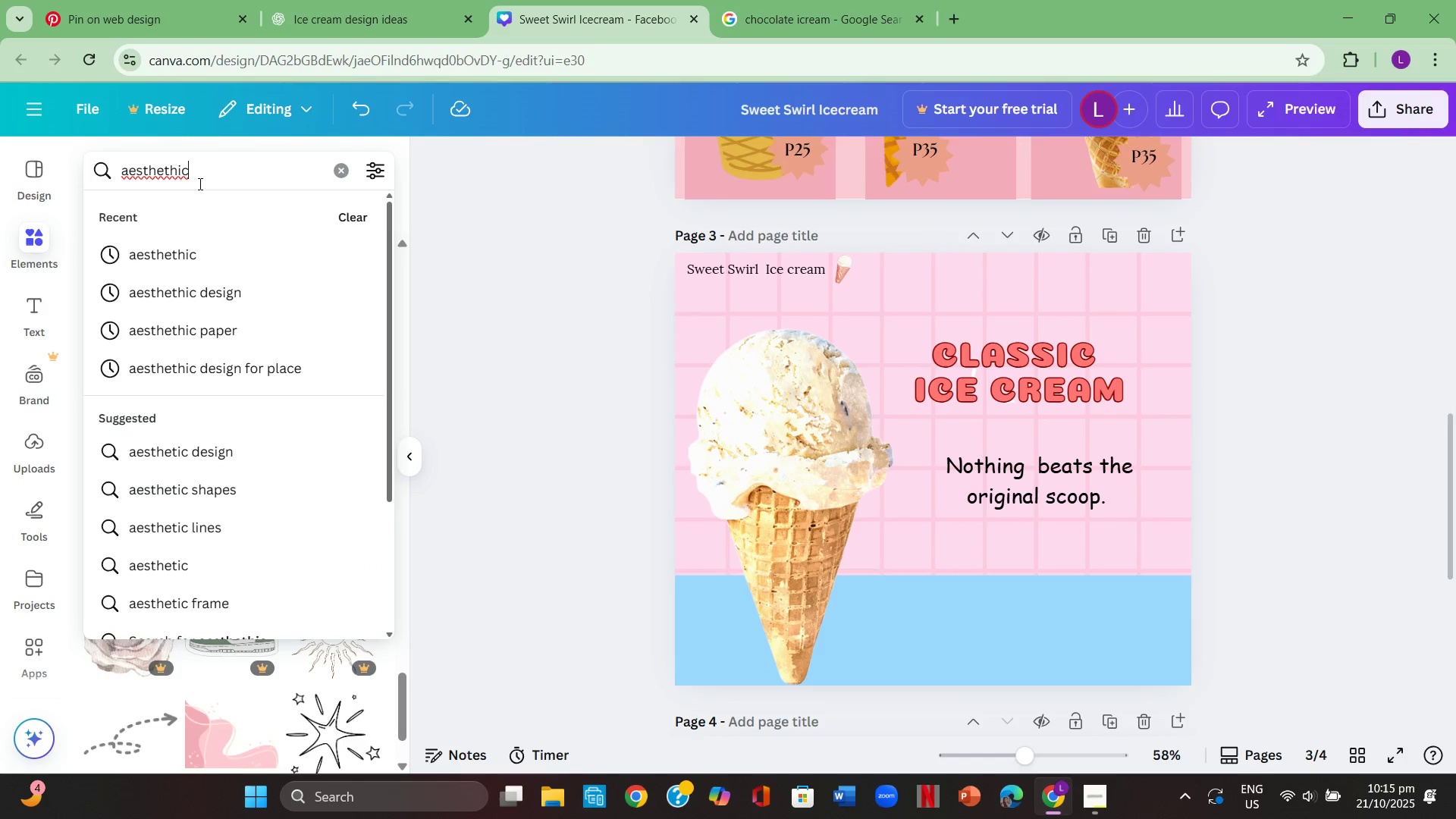 
key(Backspace)
type(c for ice cream)
 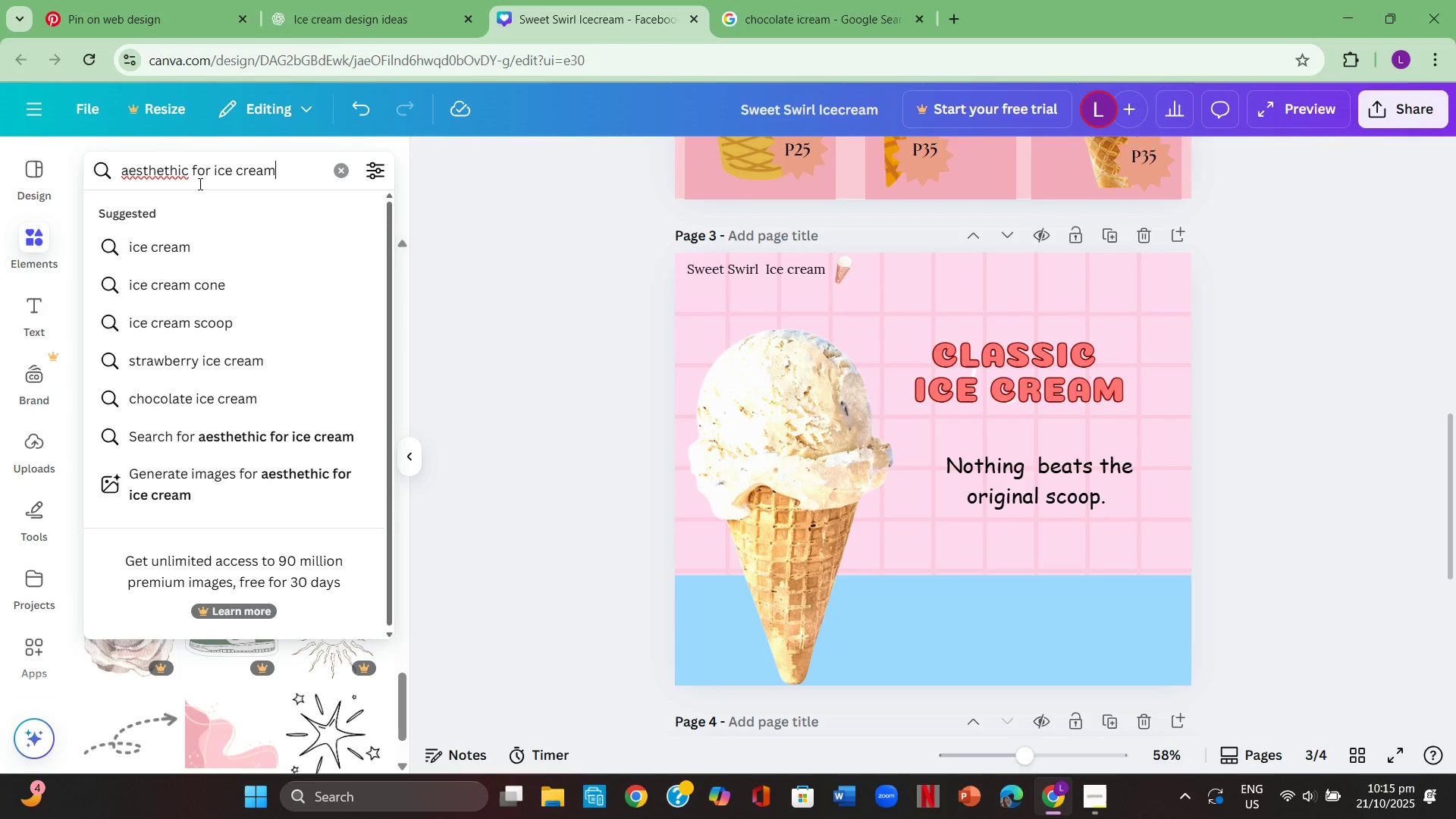 
key(Enter)
 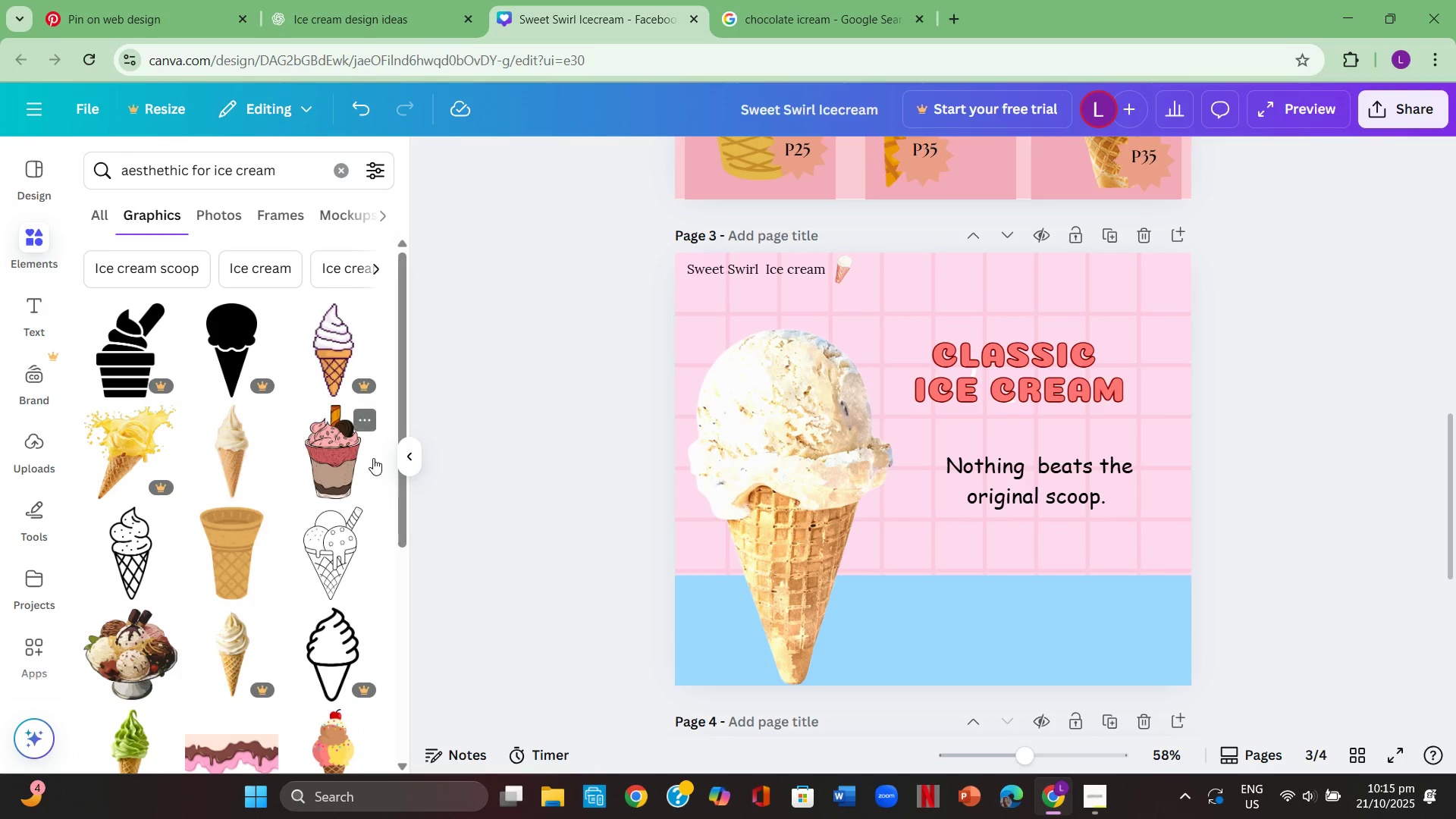 
scroll: coordinate [358, 450], scroll_direction: down, amount: 10.0
 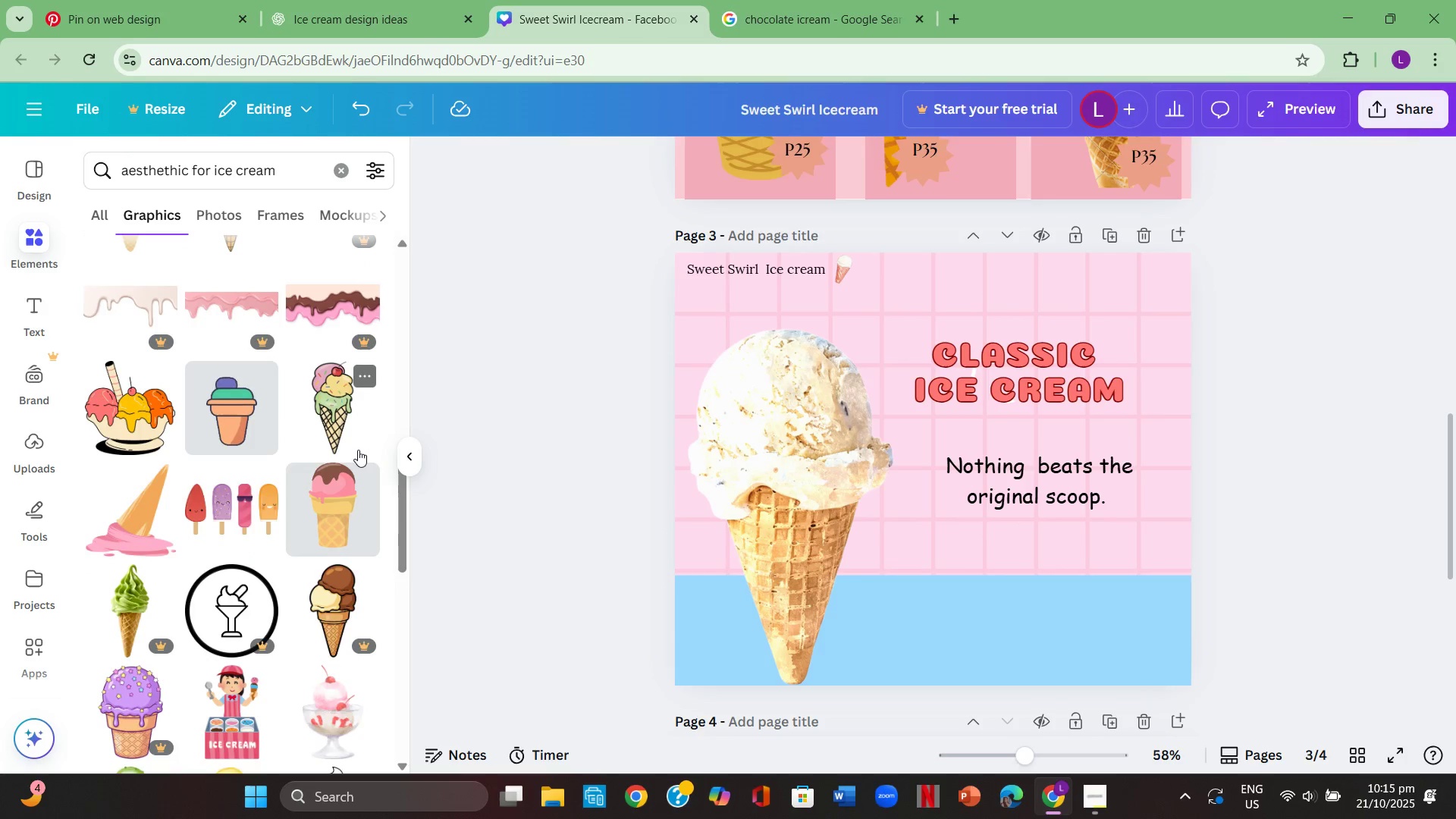 
scroll: coordinate [265, 421], scroll_direction: down, amount: 3.0
 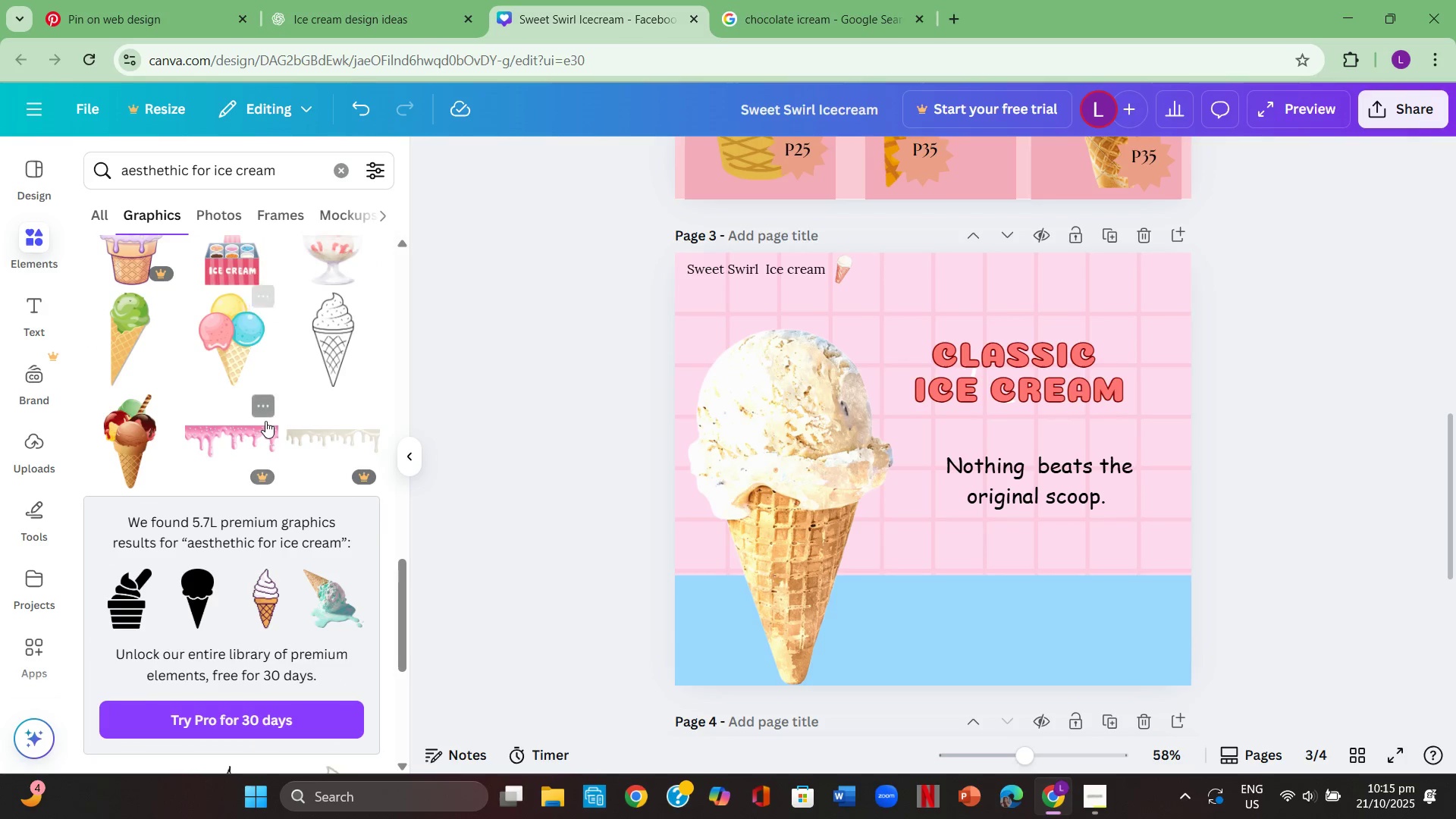 
scroll: coordinate [267, 420], scroll_direction: up, amount: 1.0
 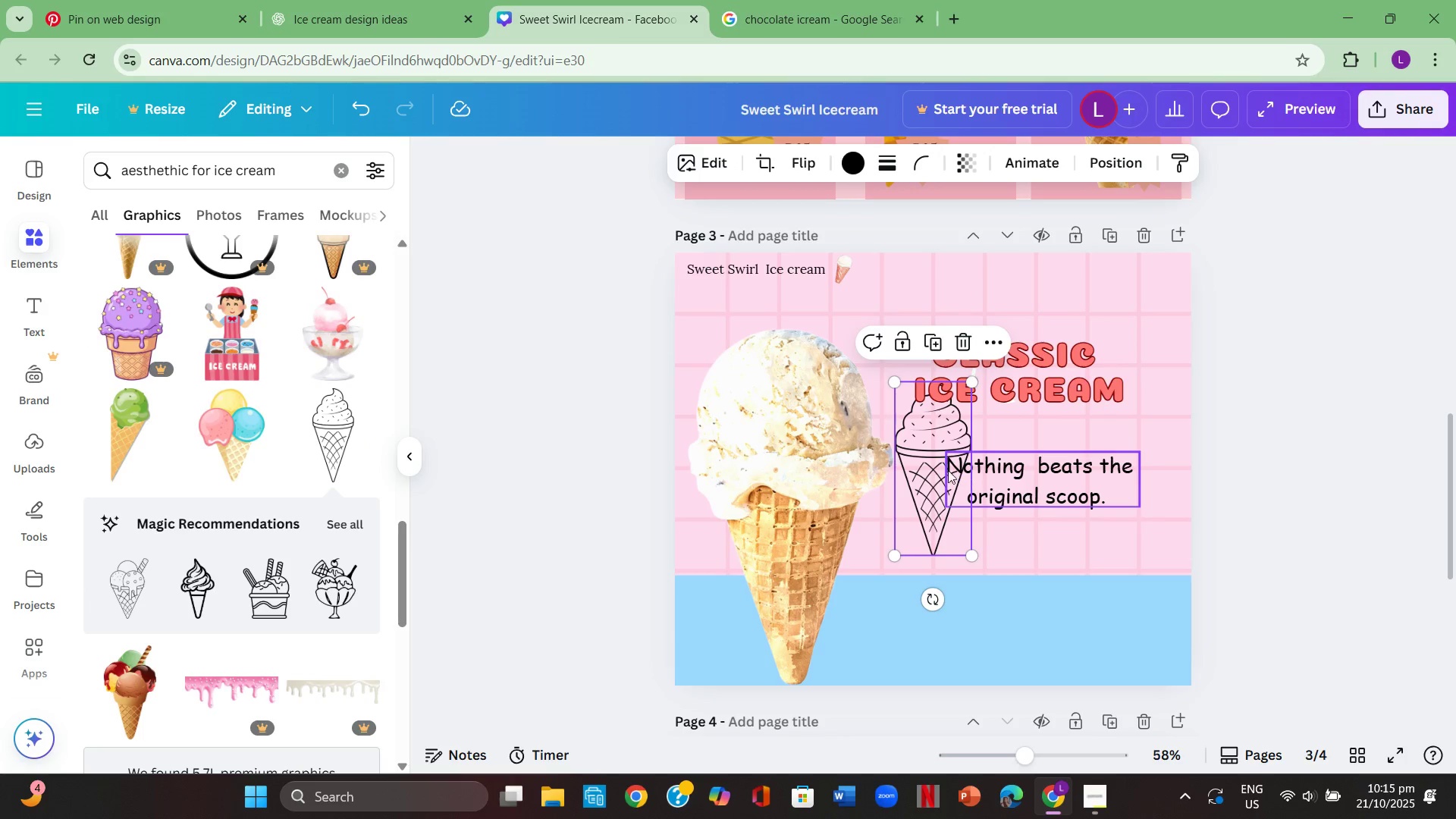 
left_click_drag(start_coordinate=[916, 435], to_coordinate=[1094, 591])
 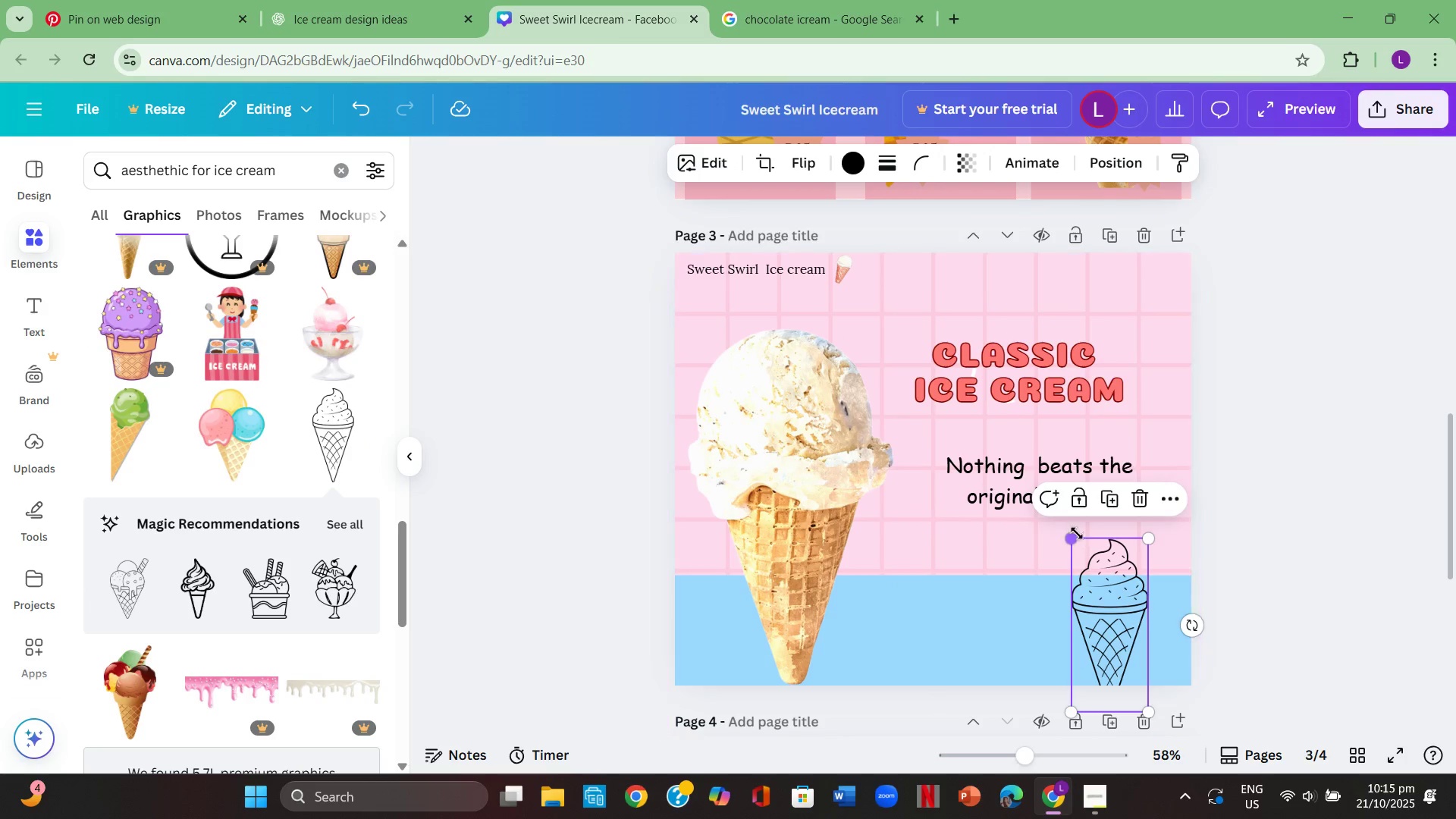 
left_click_drag(start_coordinate=[1076, 534], to_coordinate=[1106, 565])
 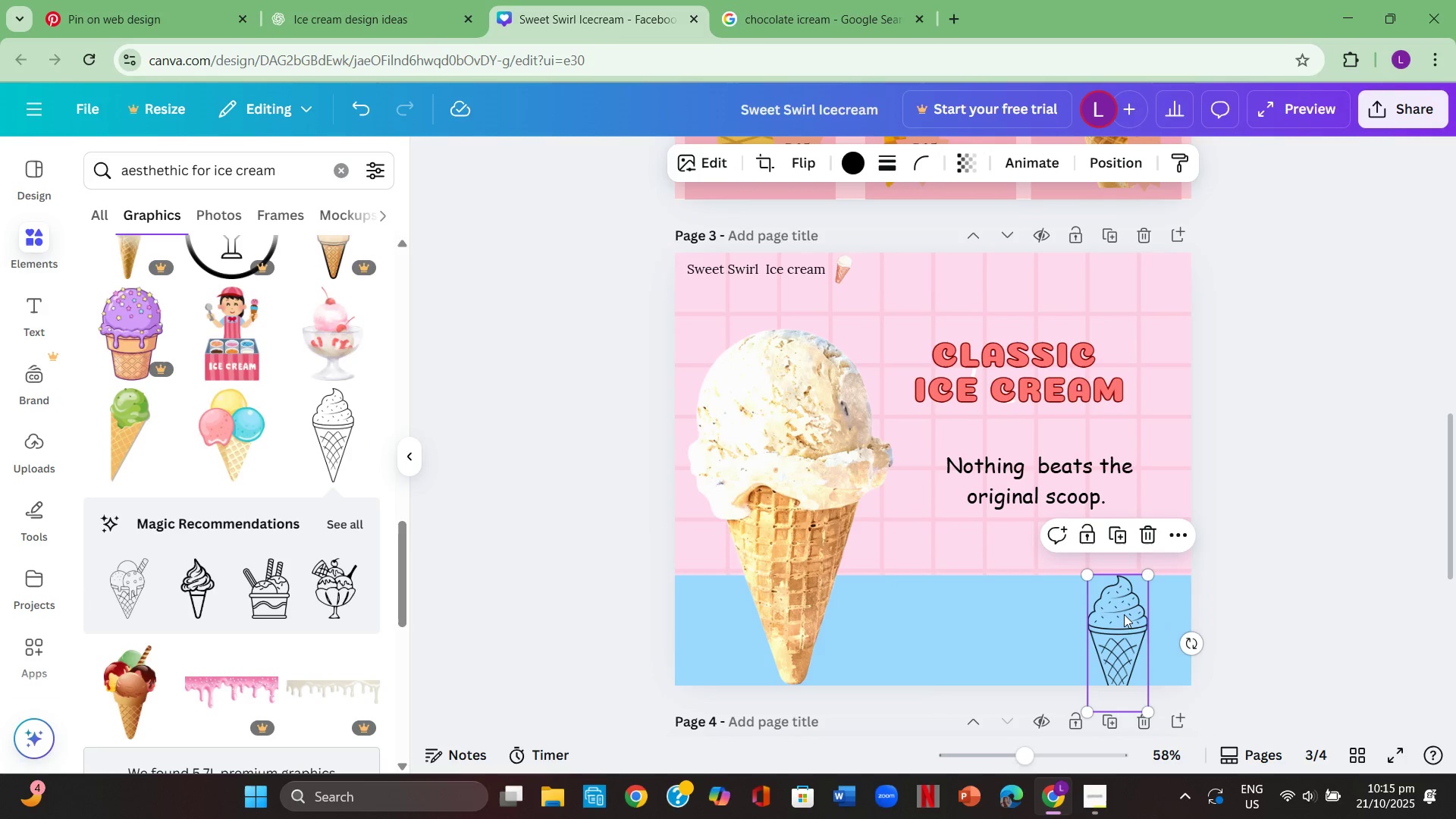 
left_click_drag(start_coordinate=[1124, 614], to_coordinate=[1150, 585])
 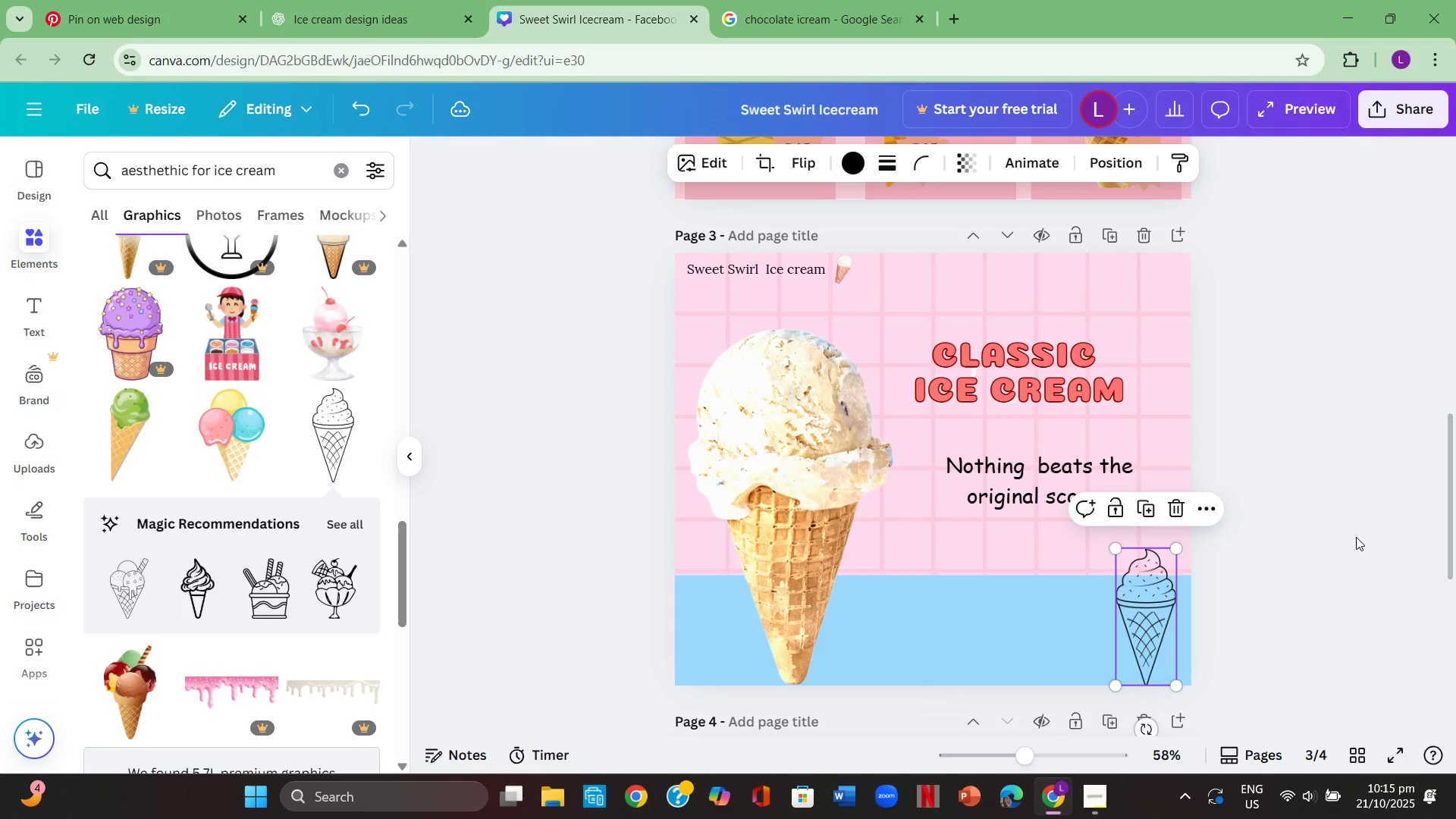 
left_click([1375, 531])
 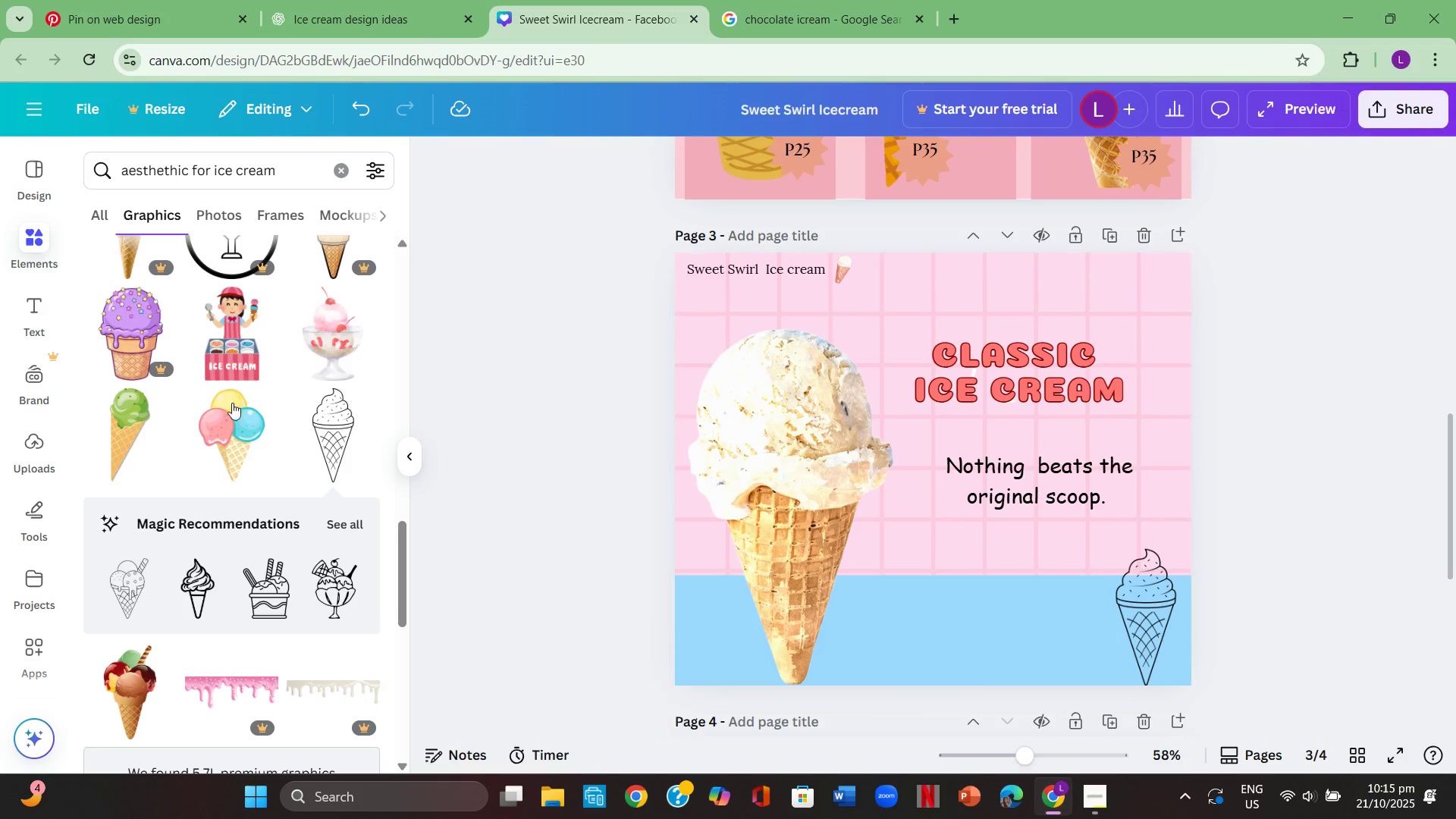 
scroll: coordinate [308, 466], scroll_direction: down, amount: 18.0
 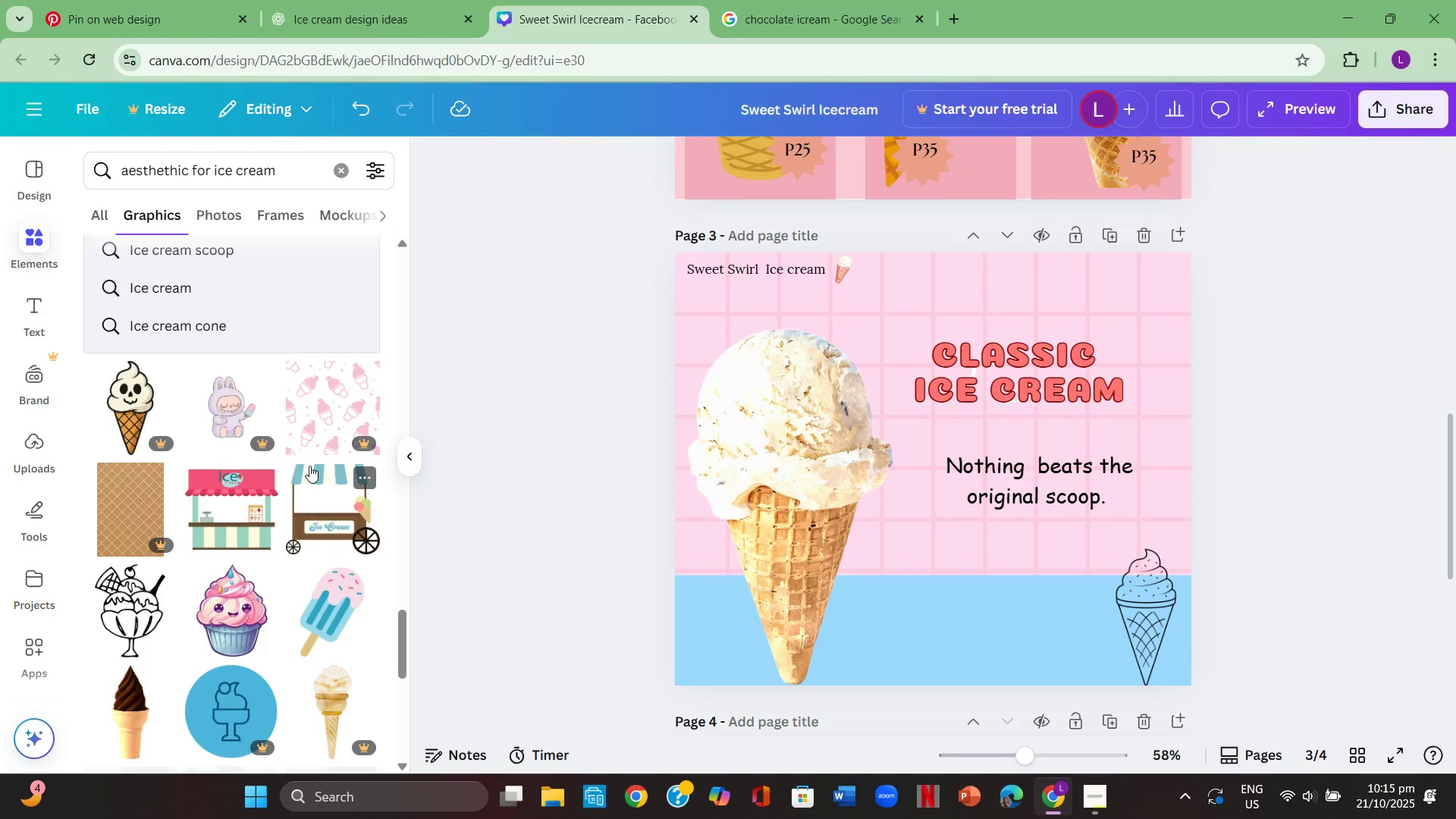 
scroll: coordinate [312, 462], scroll_direction: down, amount: 4.0
 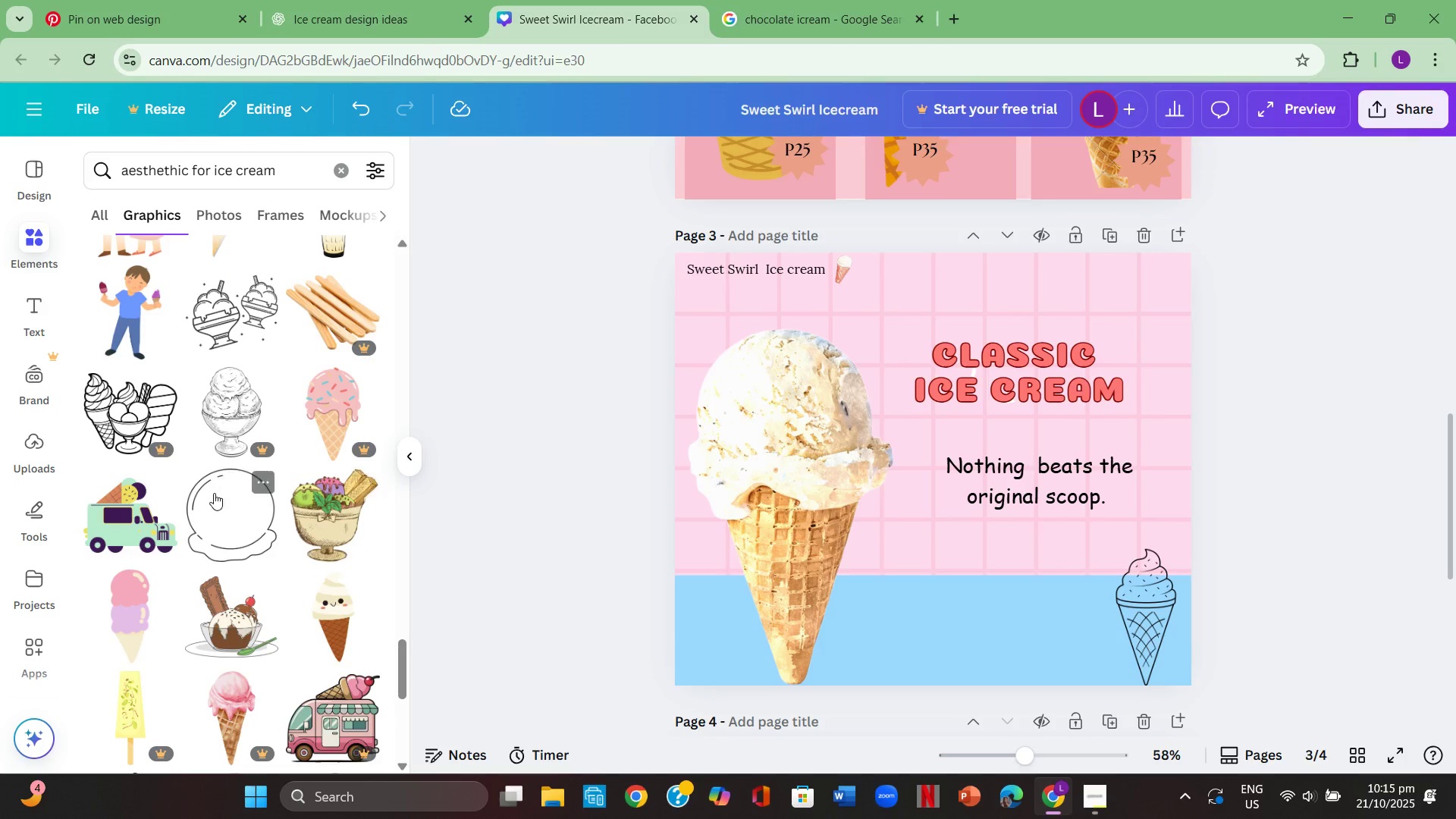 
left_click([225, 519])
 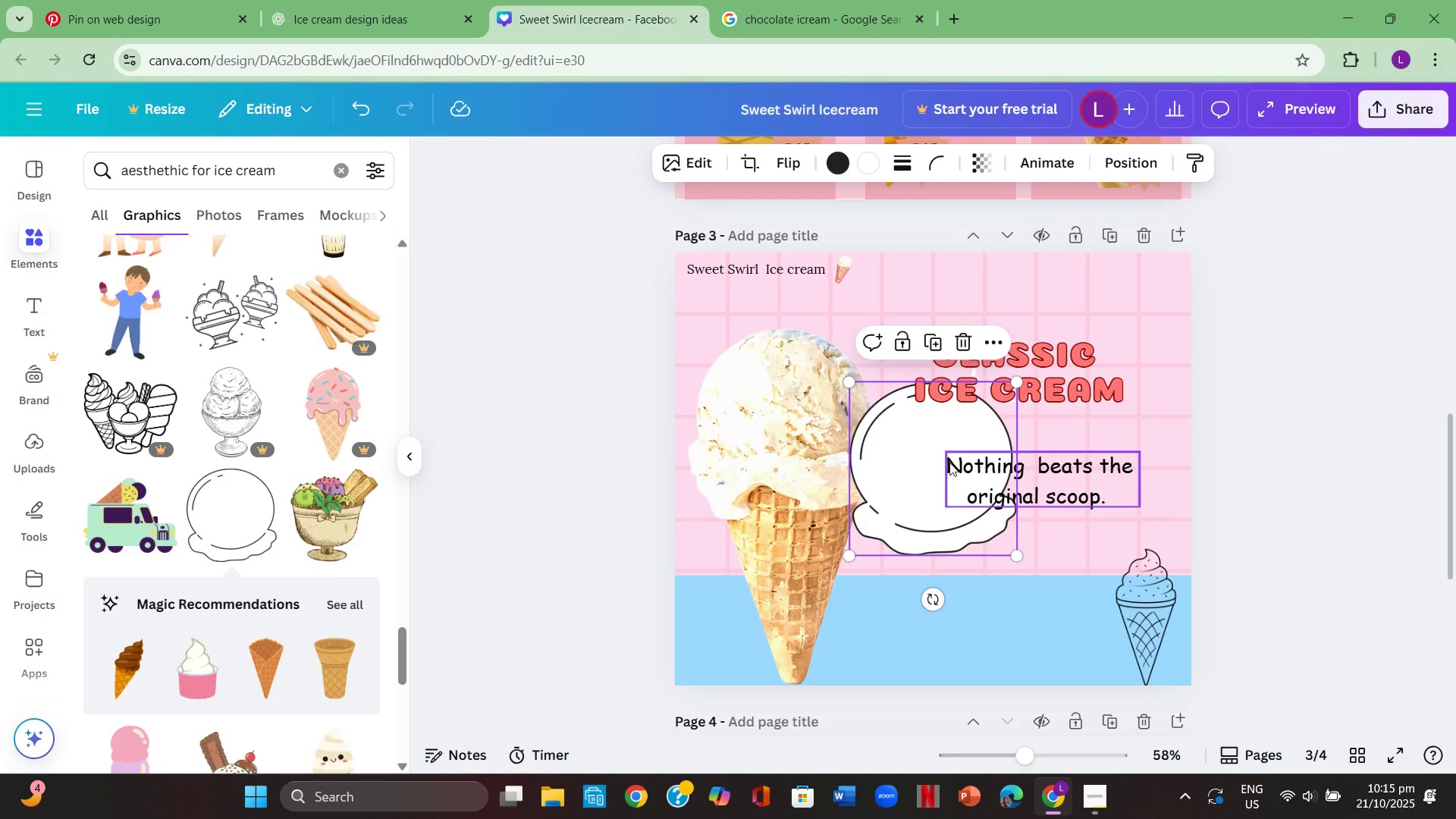 
left_click_drag(start_coordinate=[905, 450], to_coordinate=[1065, 587])
 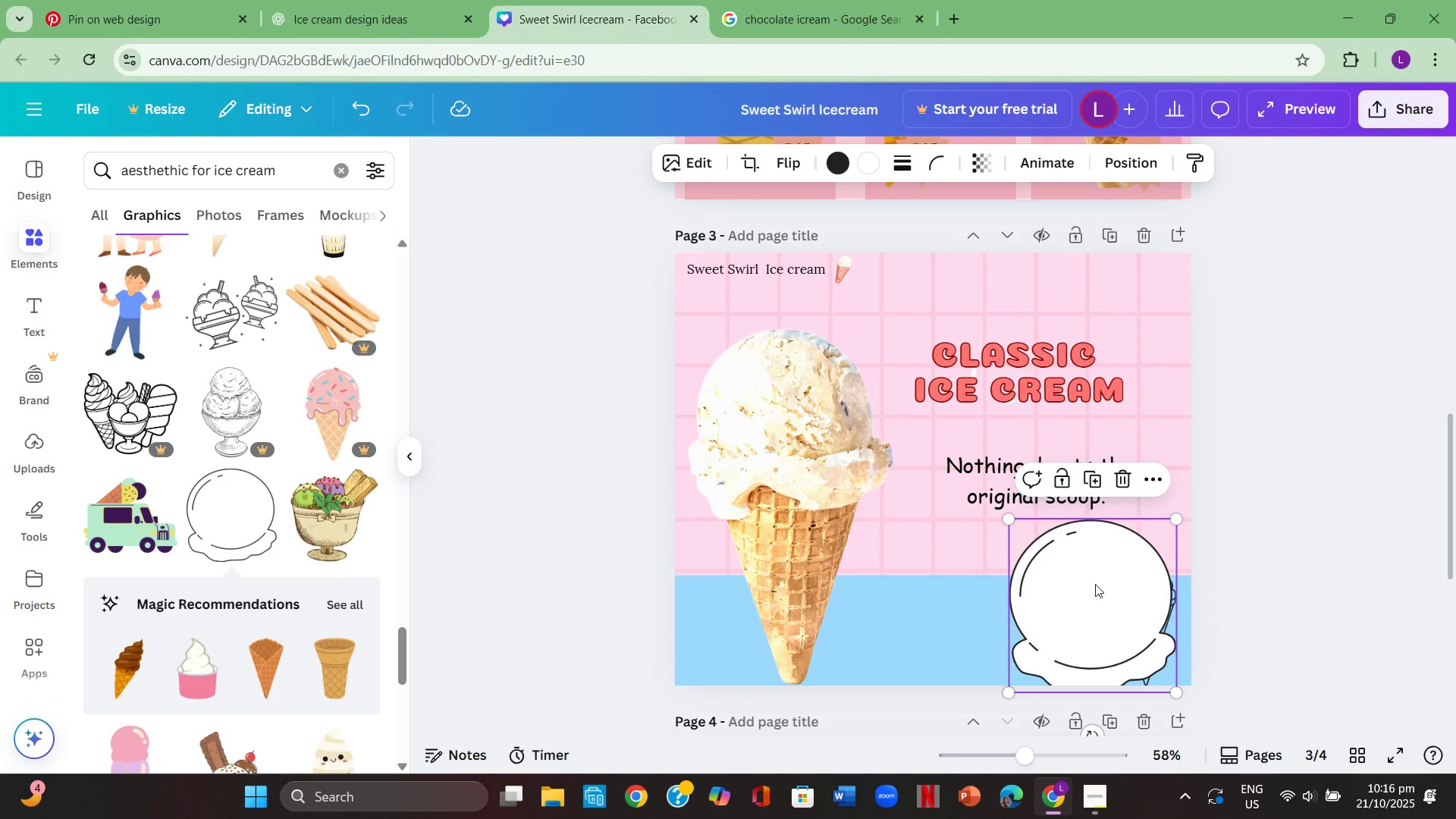 
left_click_drag(start_coordinate=[1095, 584], to_coordinate=[1009, 584])
 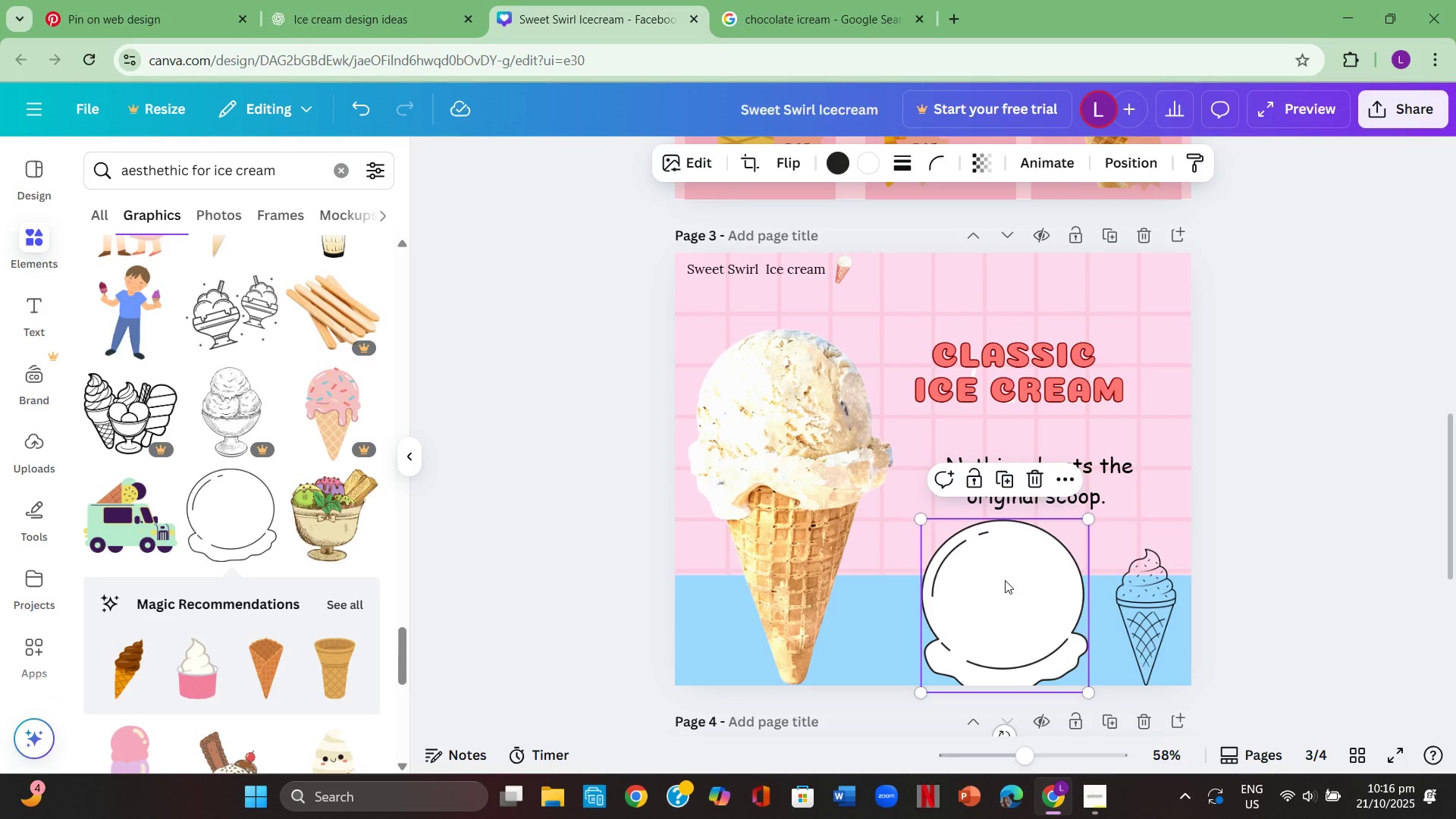 
left_click([1005, 580])
 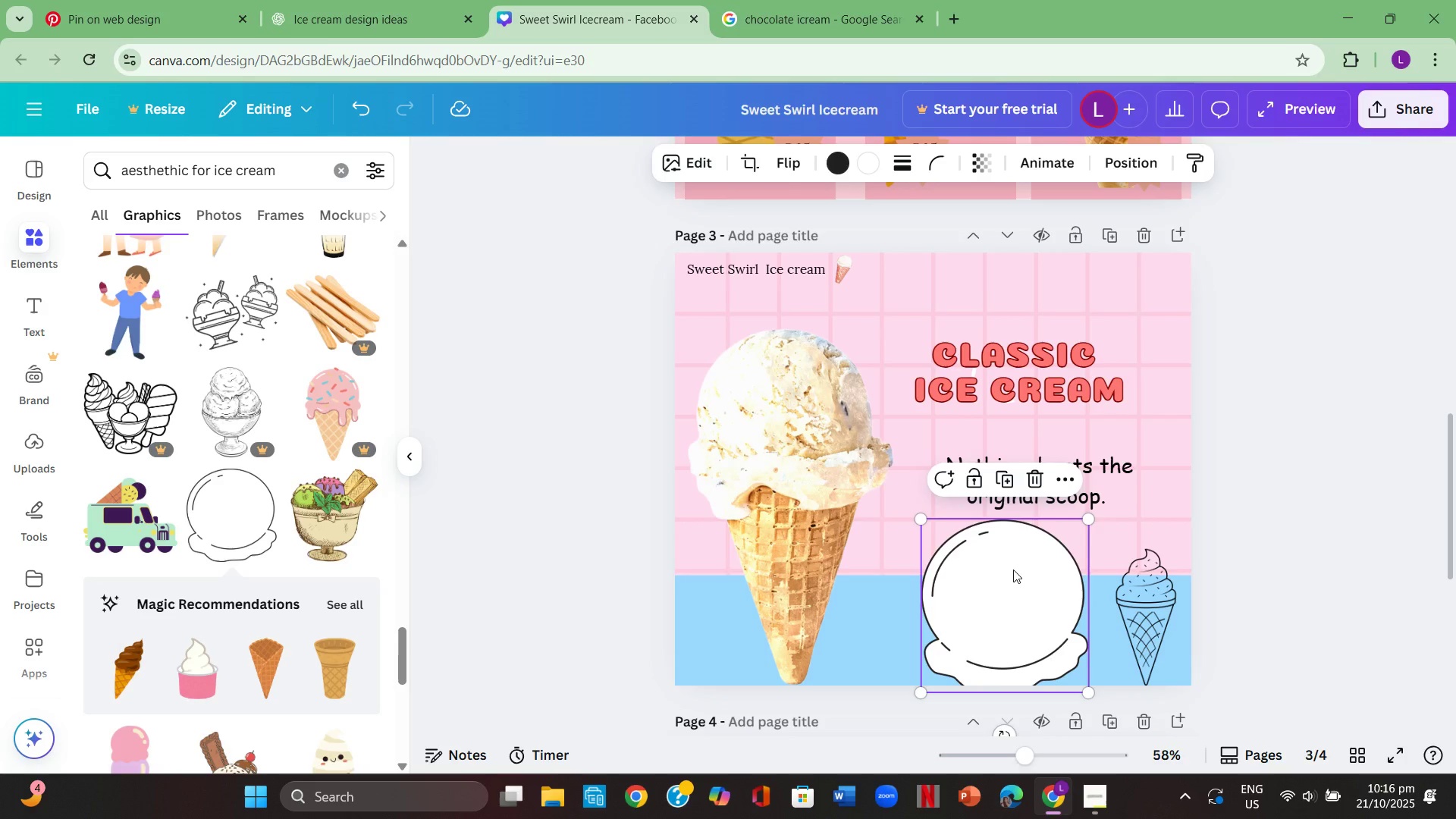 
key(Backspace)
 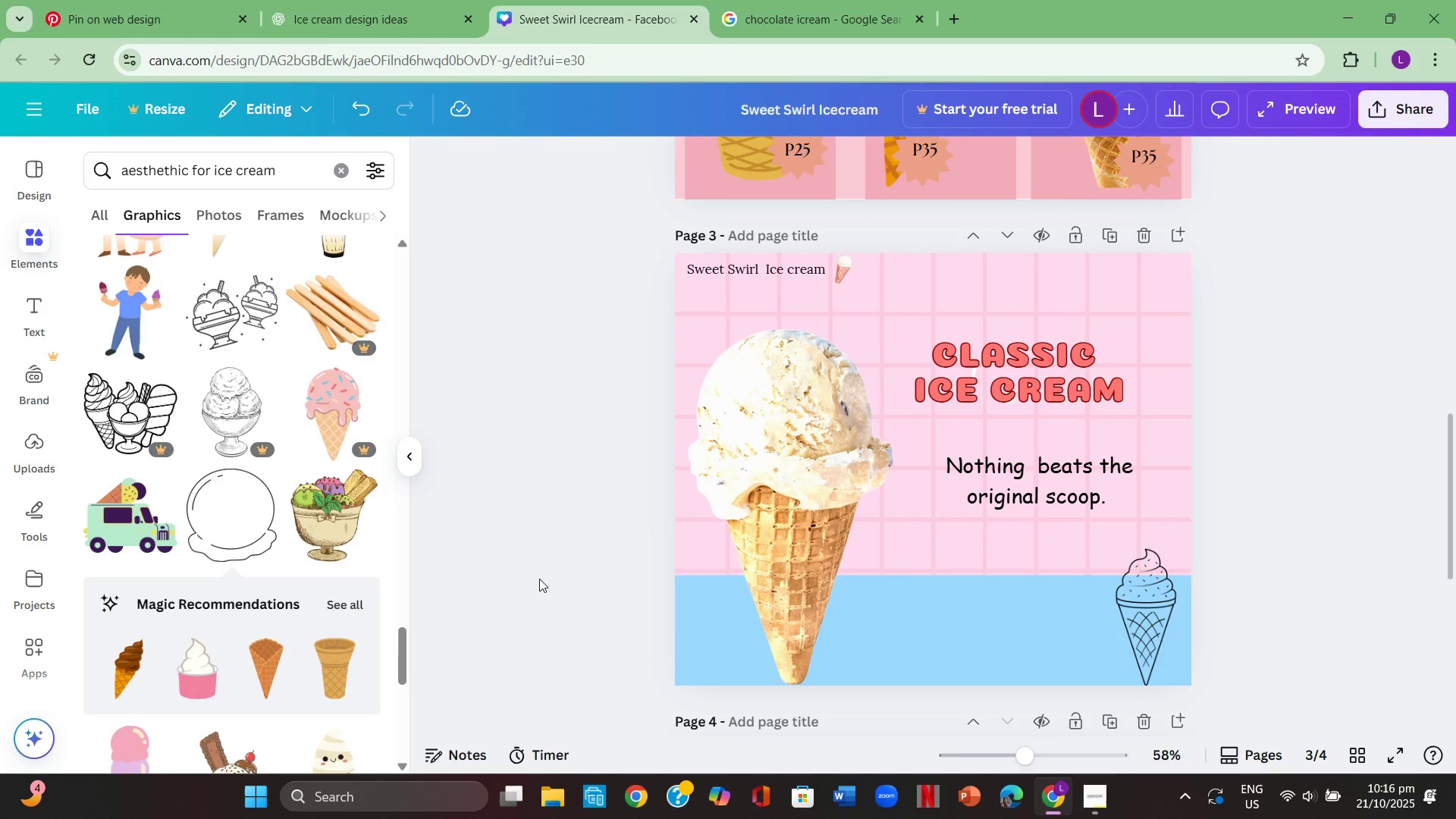 
scroll: coordinate [161, 582], scroll_direction: down, amount: 16.0
 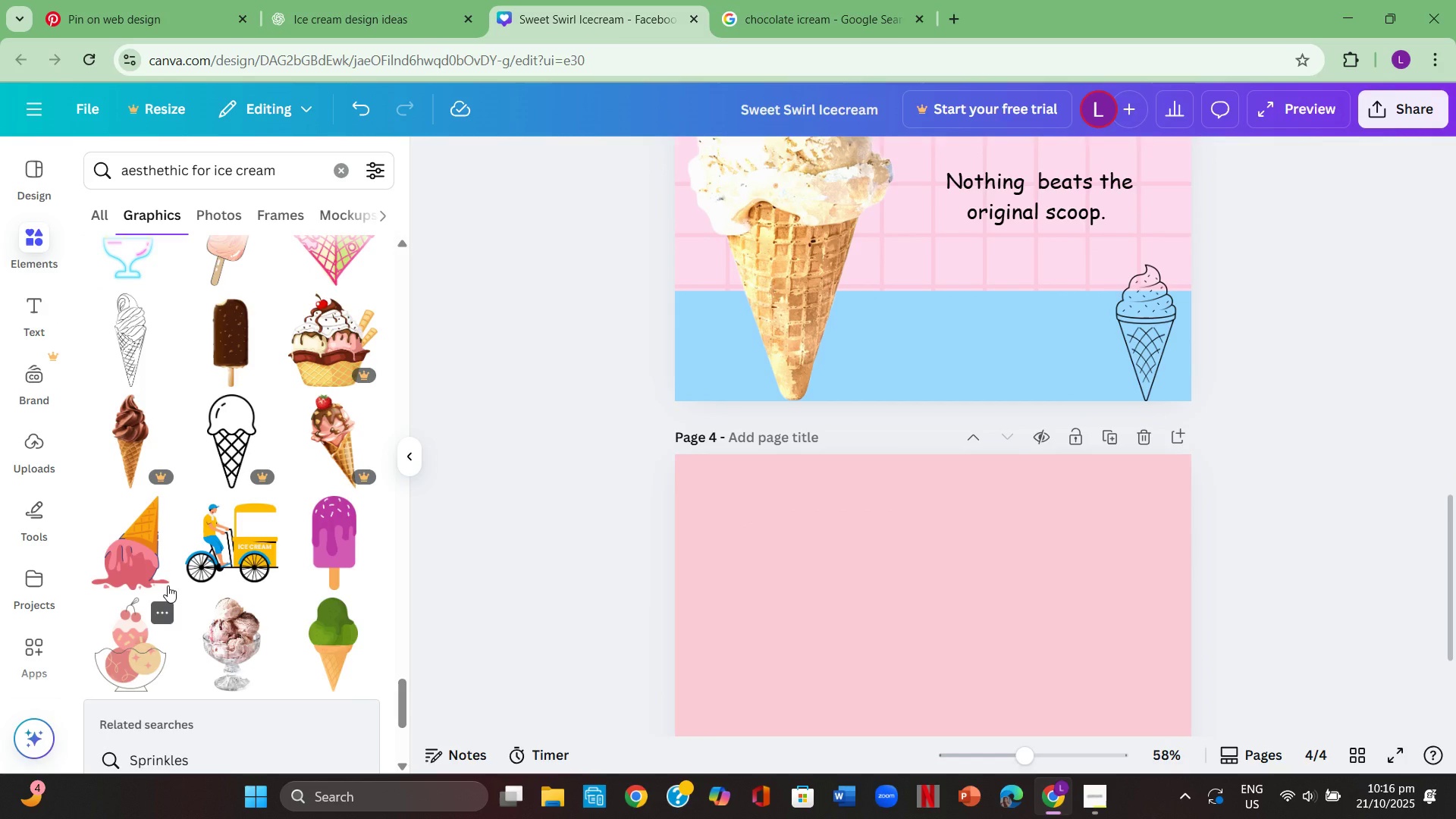 
scroll: coordinate [177, 590], scroll_direction: down, amount: 11.0
 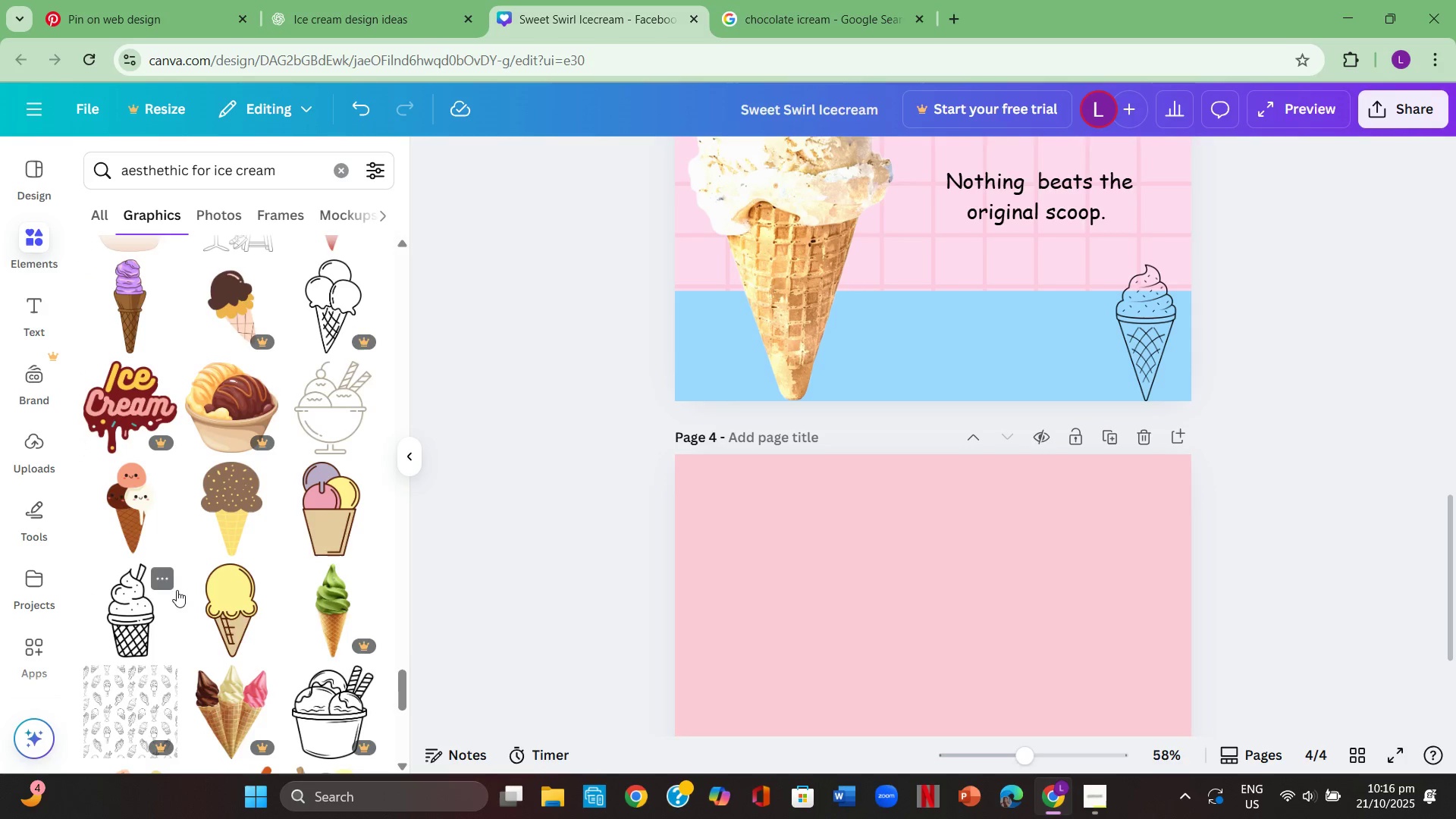 
scroll: coordinate [177, 590], scroll_direction: up, amount: 1.0
 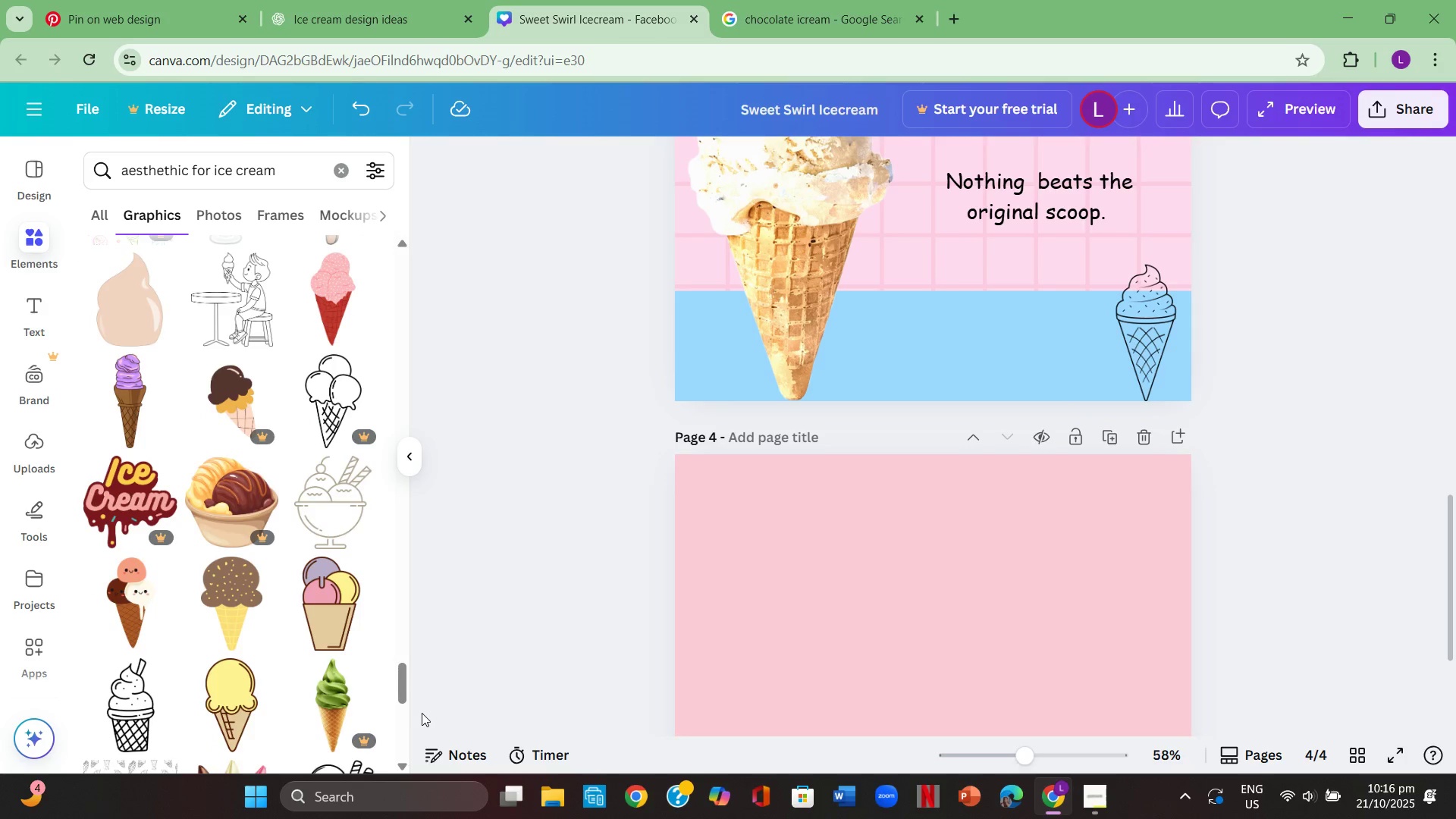 
left_click_drag(start_coordinate=[408, 701], to_coordinate=[326, 198])
 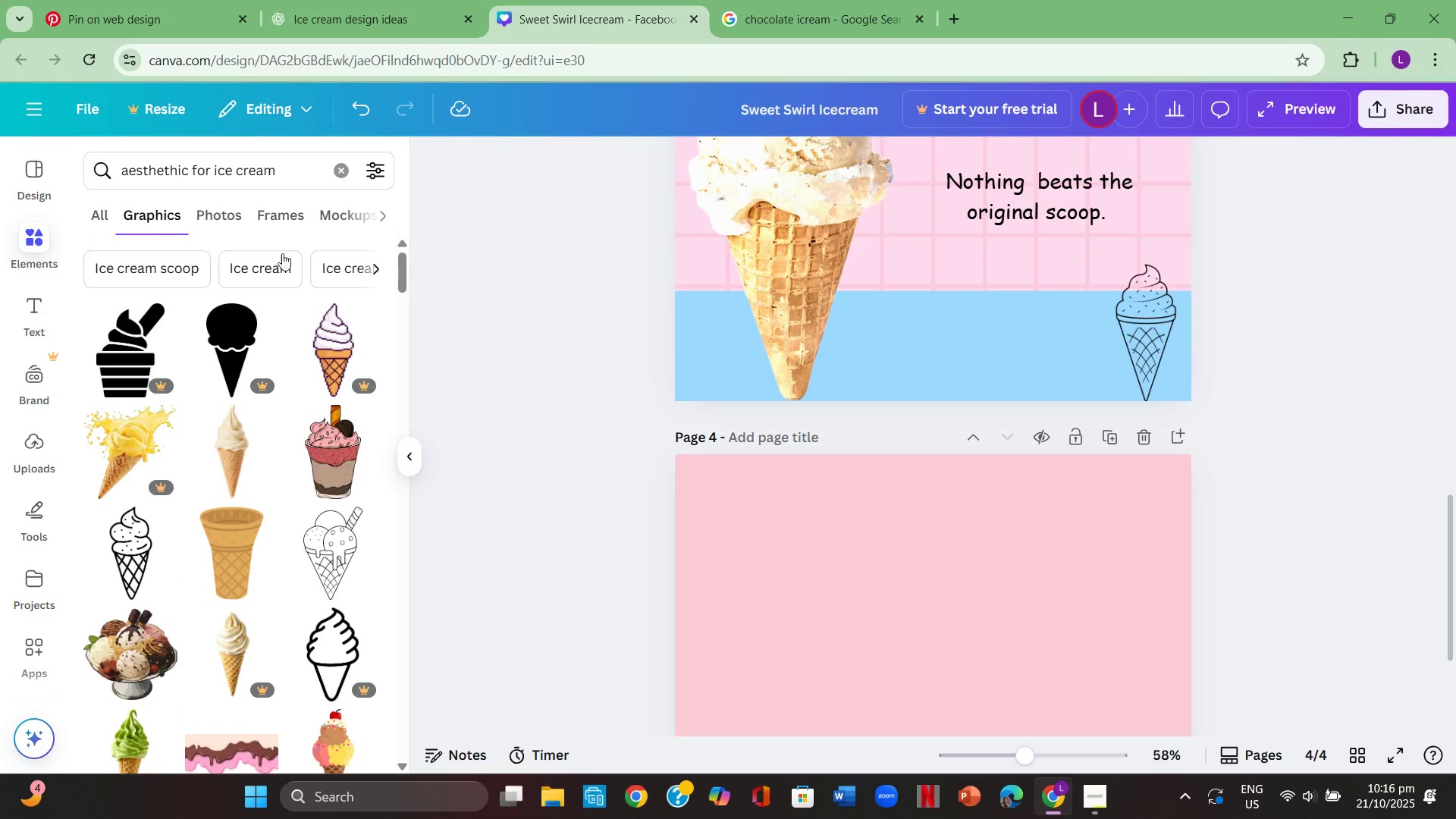 
left_click([275, 258])
 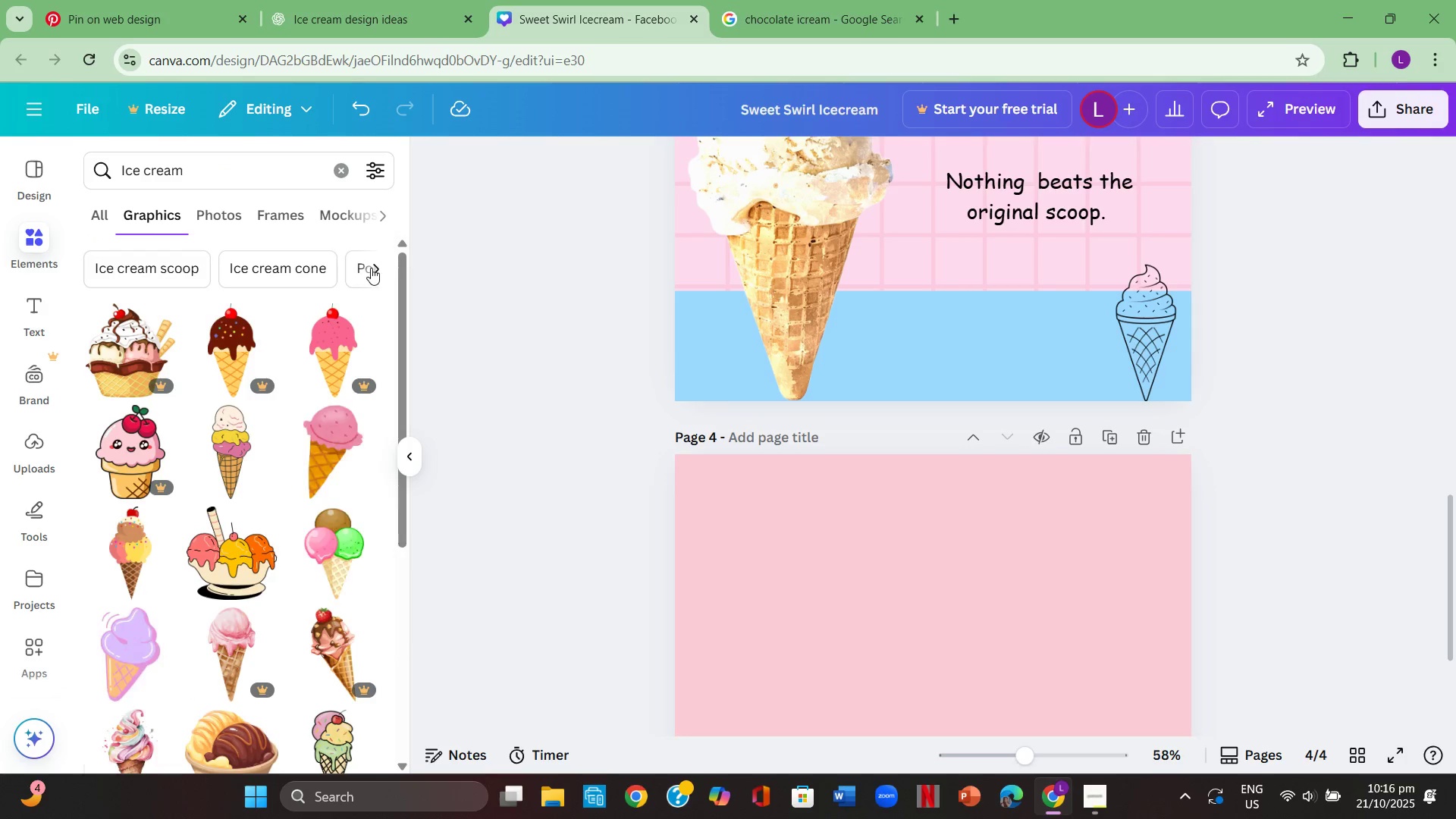 
left_click([376, 267])
 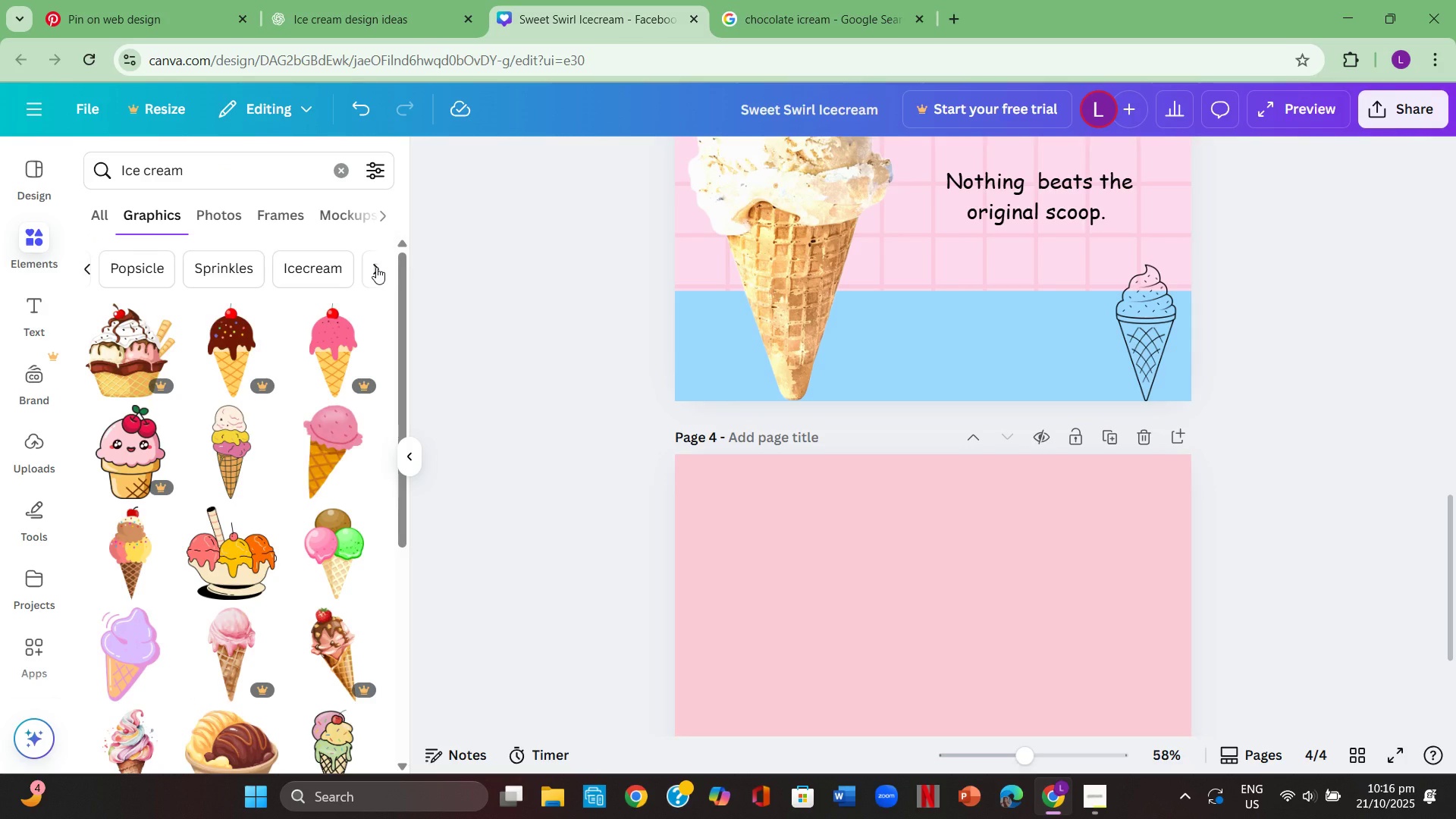 
left_click([376, 267])
 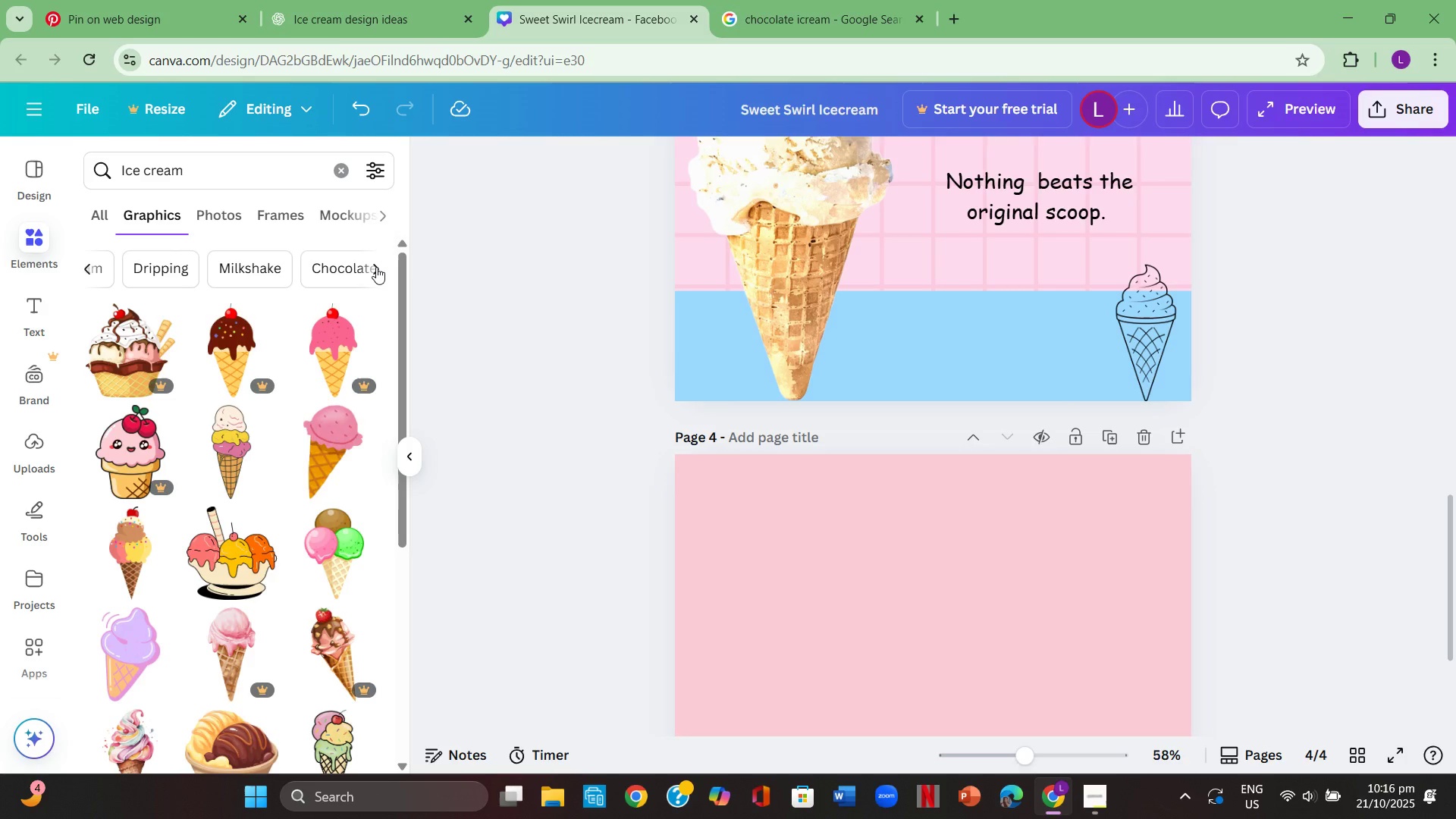 
left_click([376, 267])
 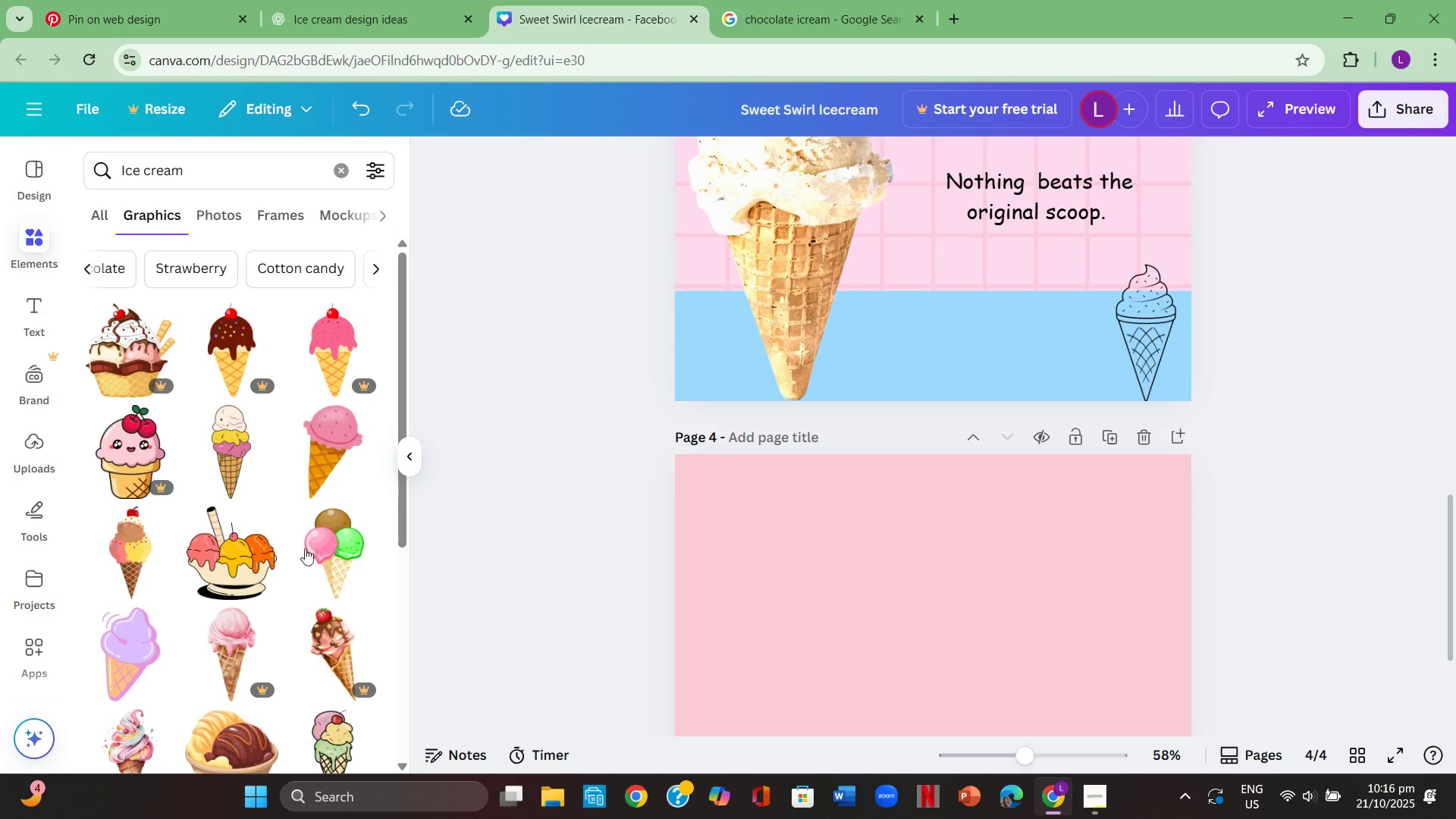 
scroll: coordinate [266, 584], scroll_direction: down, amount: 24.0
 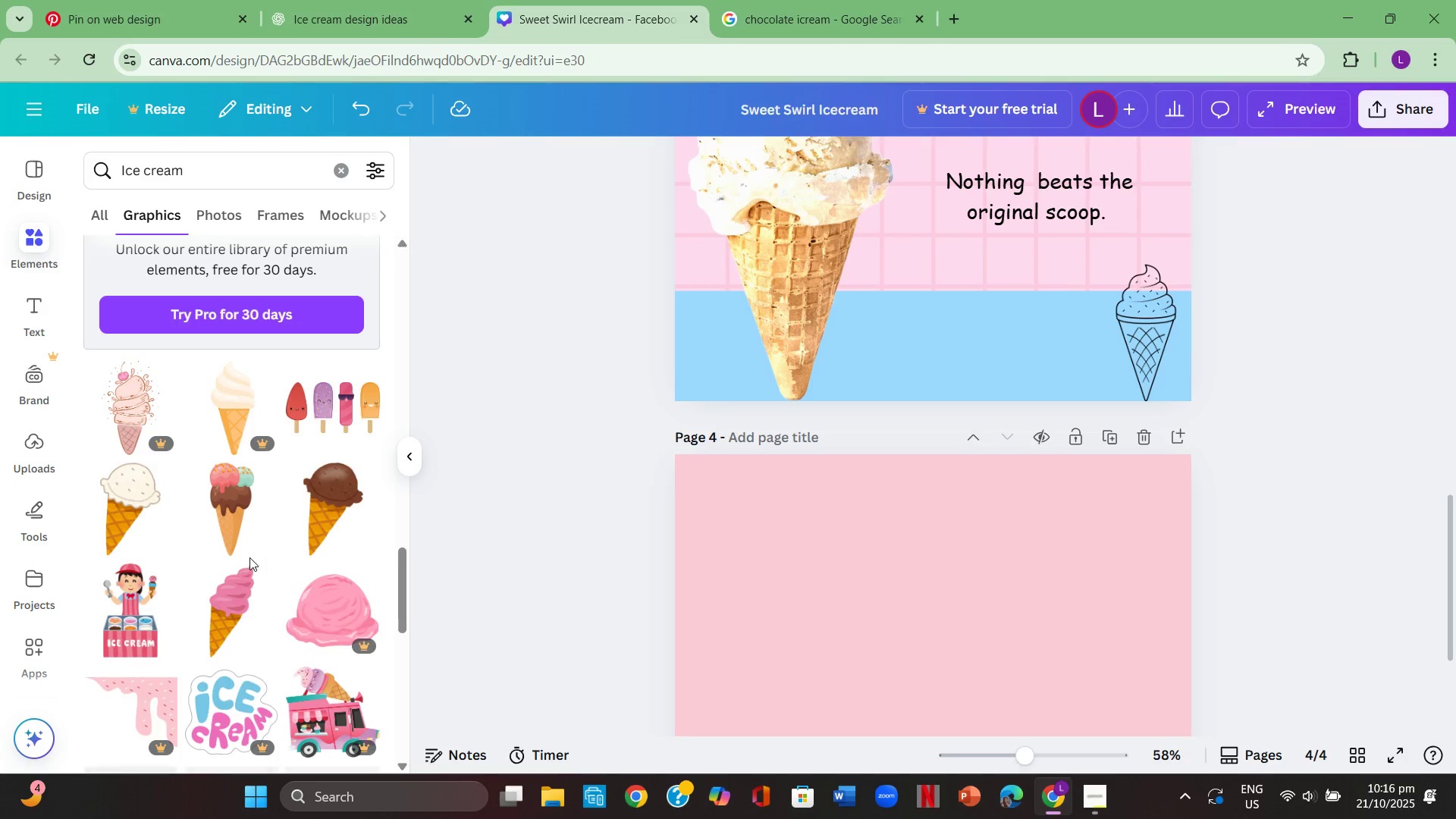 
scroll: coordinate [229, 557], scroll_direction: down, amount: 7.0
 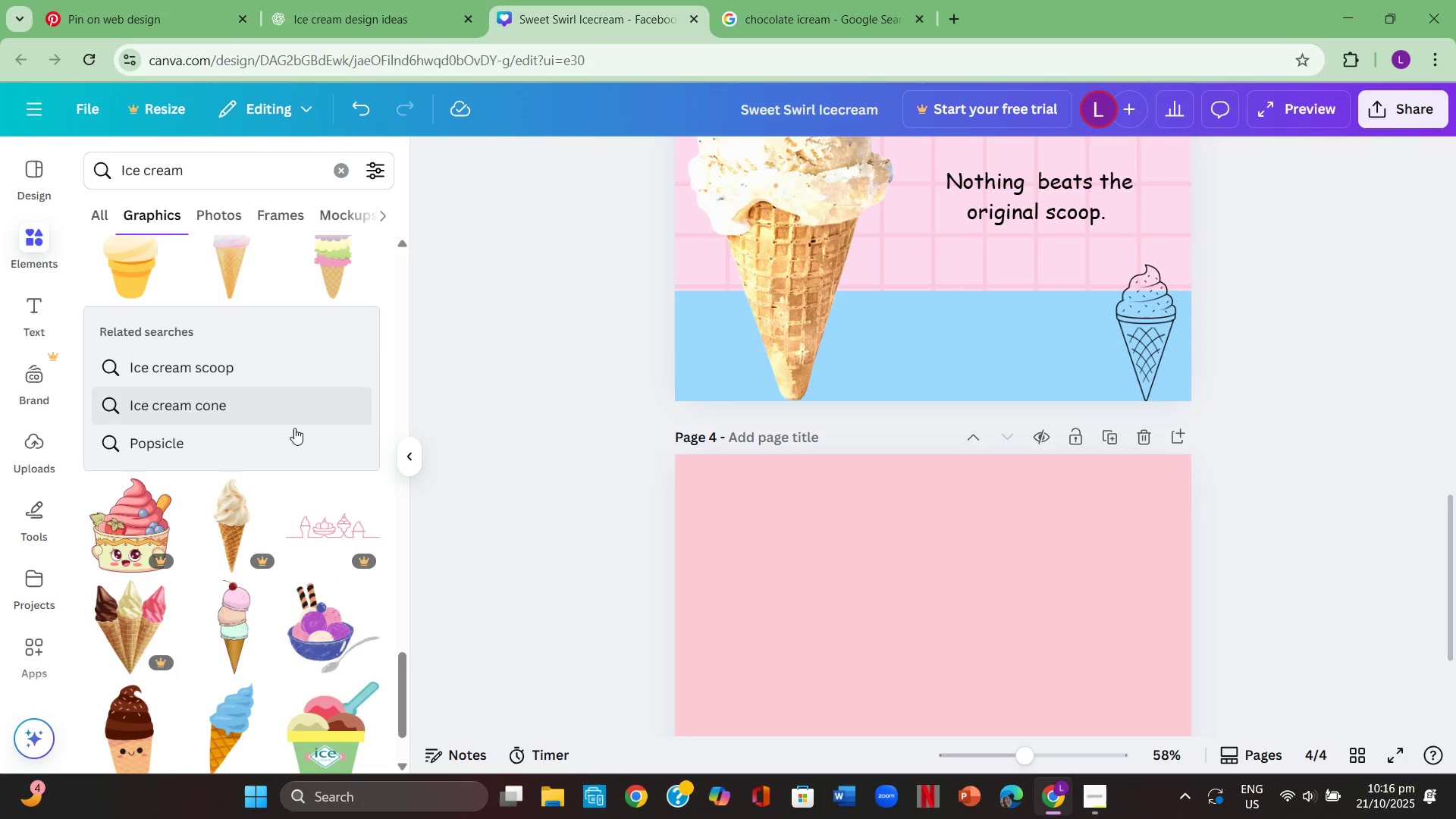 
scroll: coordinate [297, 435], scroll_direction: up, amount: 1.0
 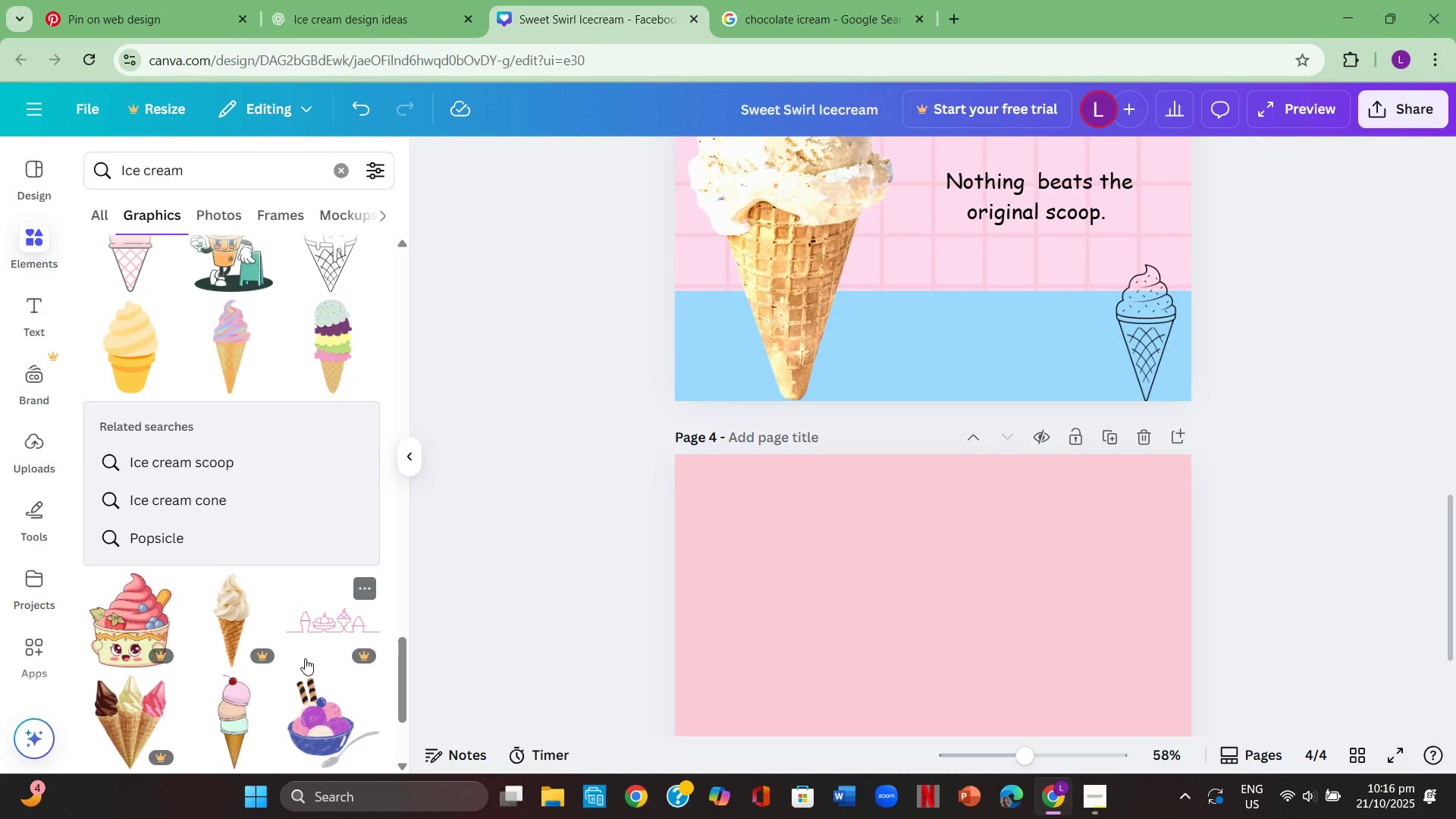 
left_click([306, 651])
 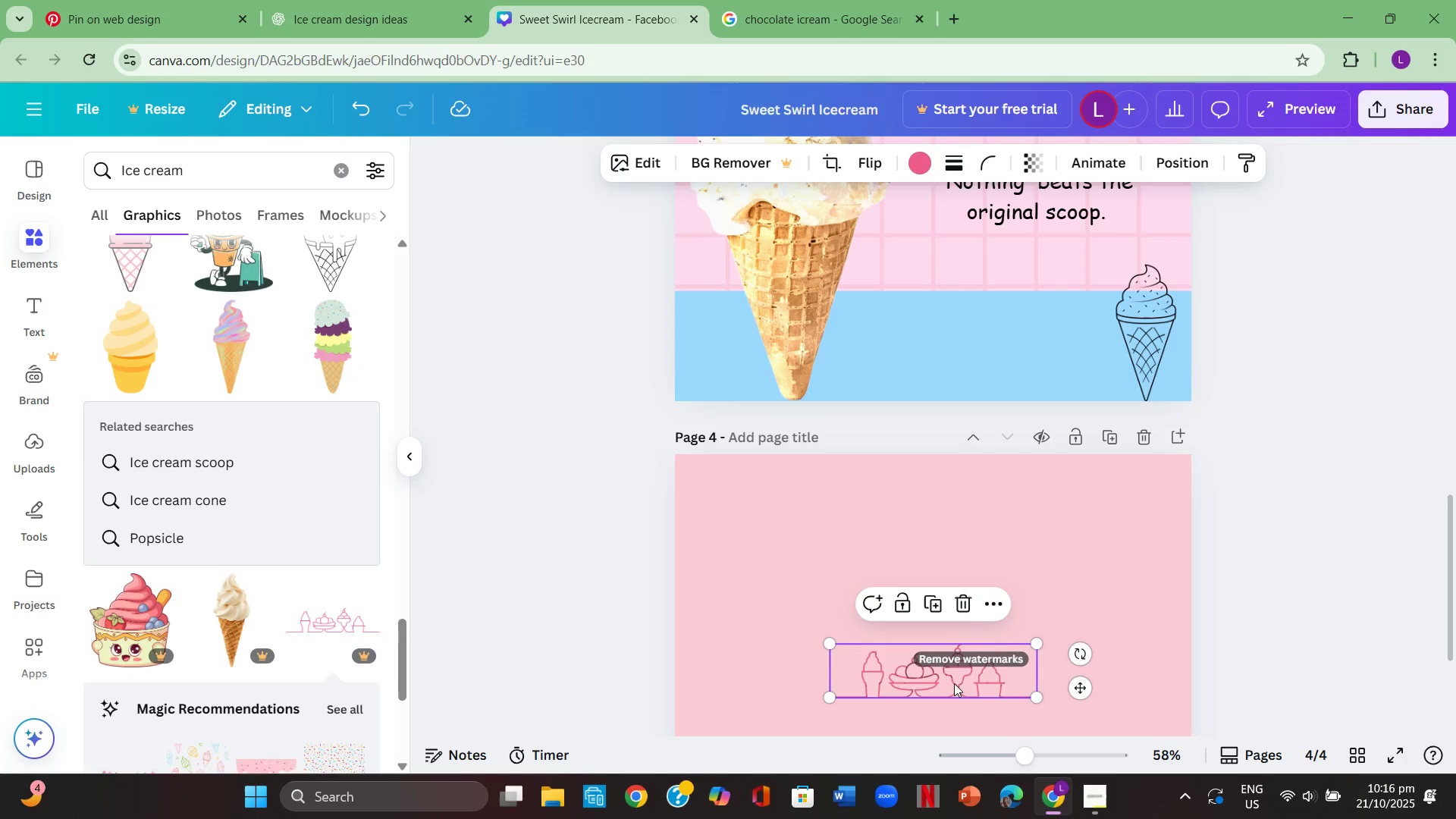 
left_click_drag(start_coordinate=[952, 676], to_coordinate=[946, 374])
 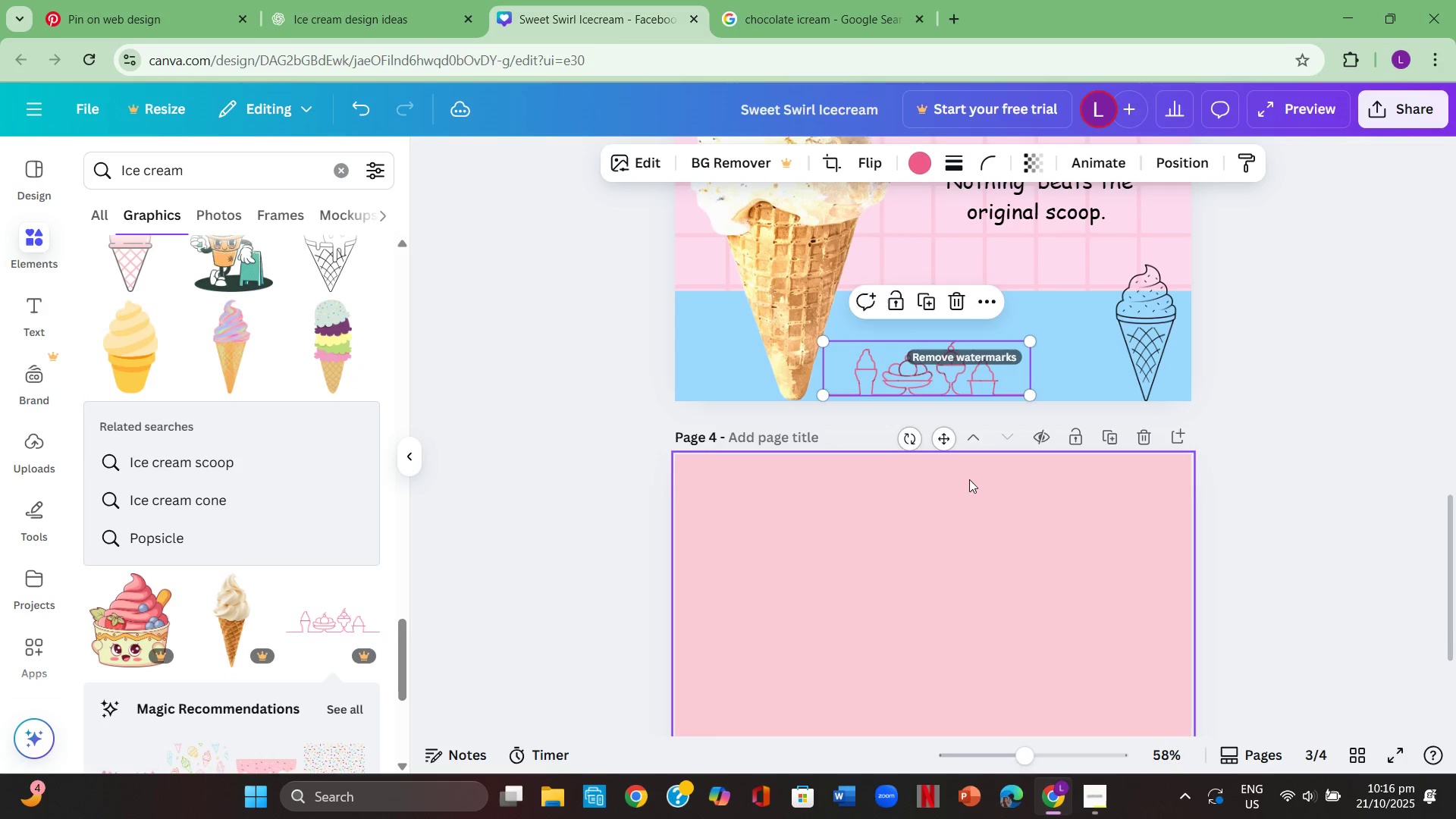 
scroll: coordinate [971, 484], scroll_direction: up, amount: 2.0
 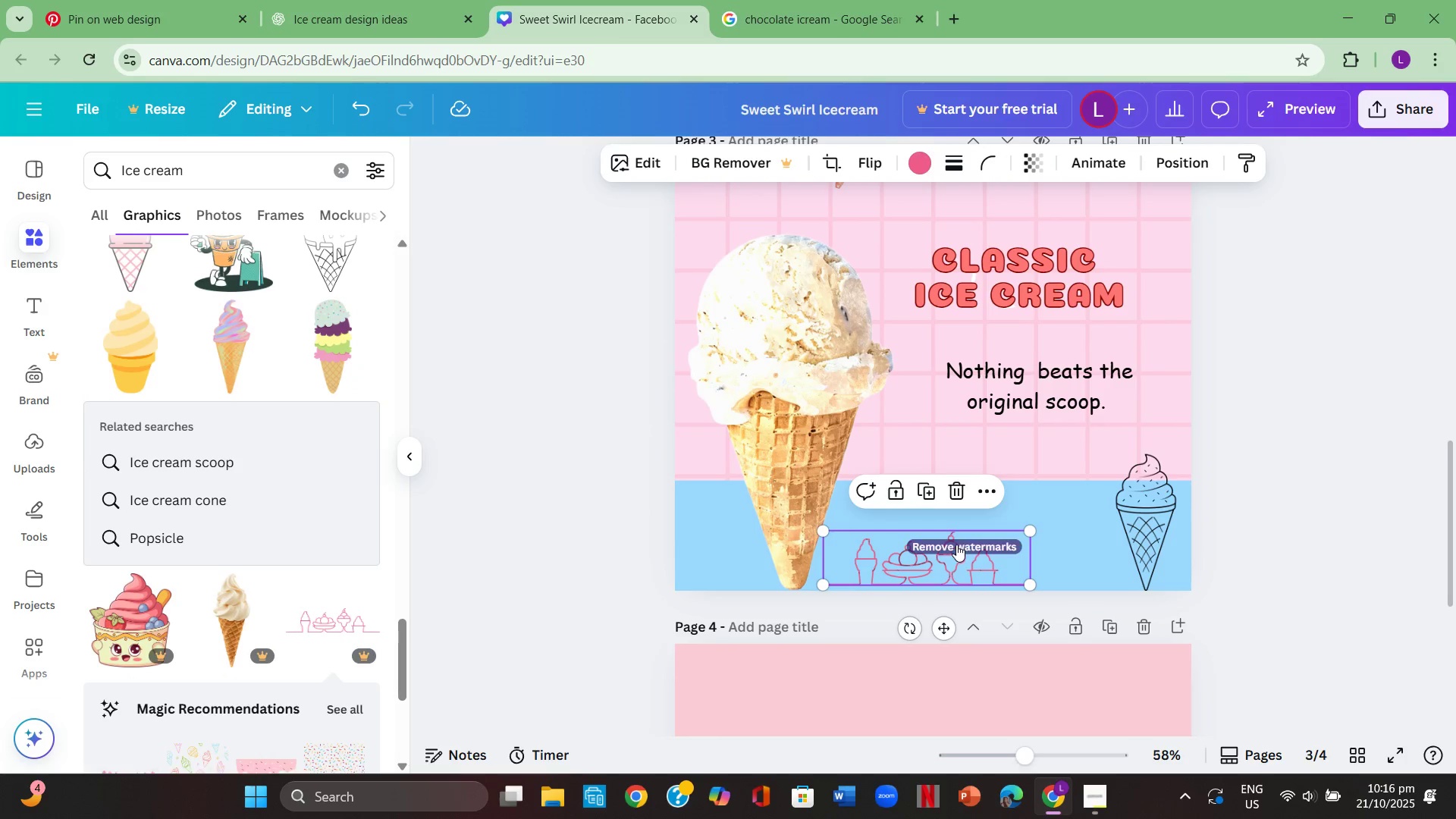 
left_click_drag(start_coordinate=[956, 544], to_coordinate=[970, 509])
 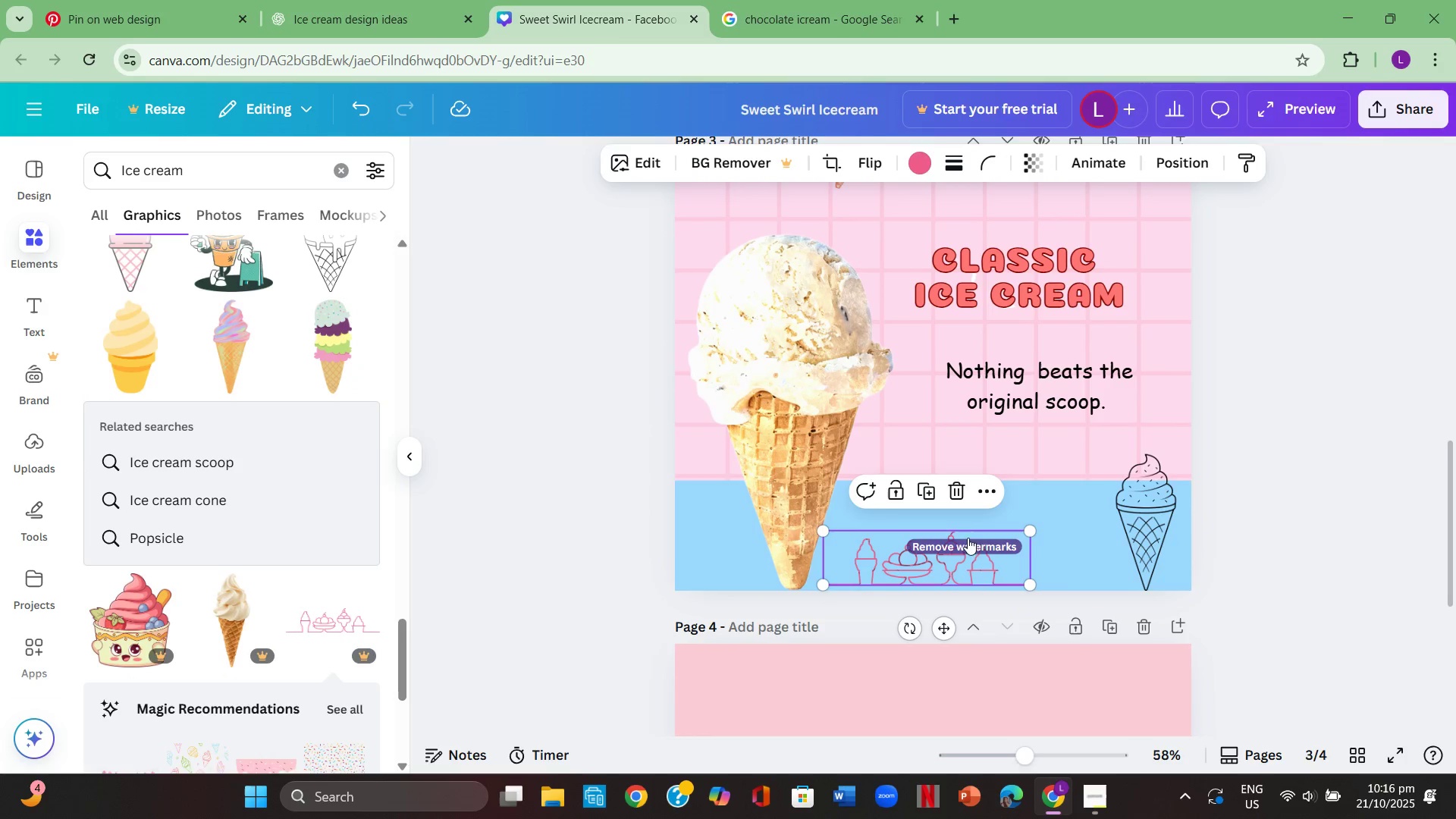 
left_click_drag(start_coordinate=[968, 538], to_coordinate=[977, 505])
 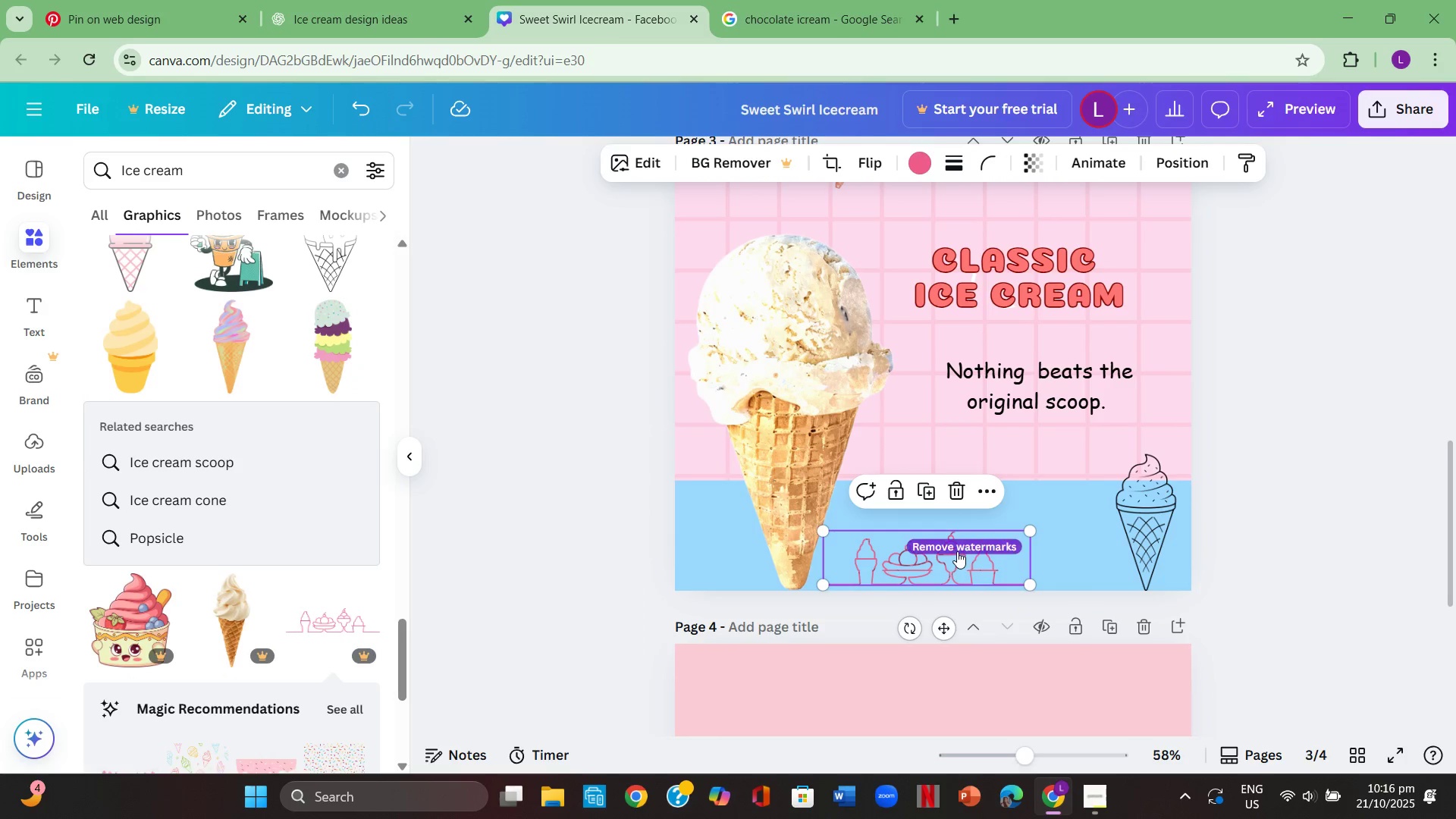 
left_click_drag(start_coordinate=[957, 551], to_coordinate=[979, 489])
 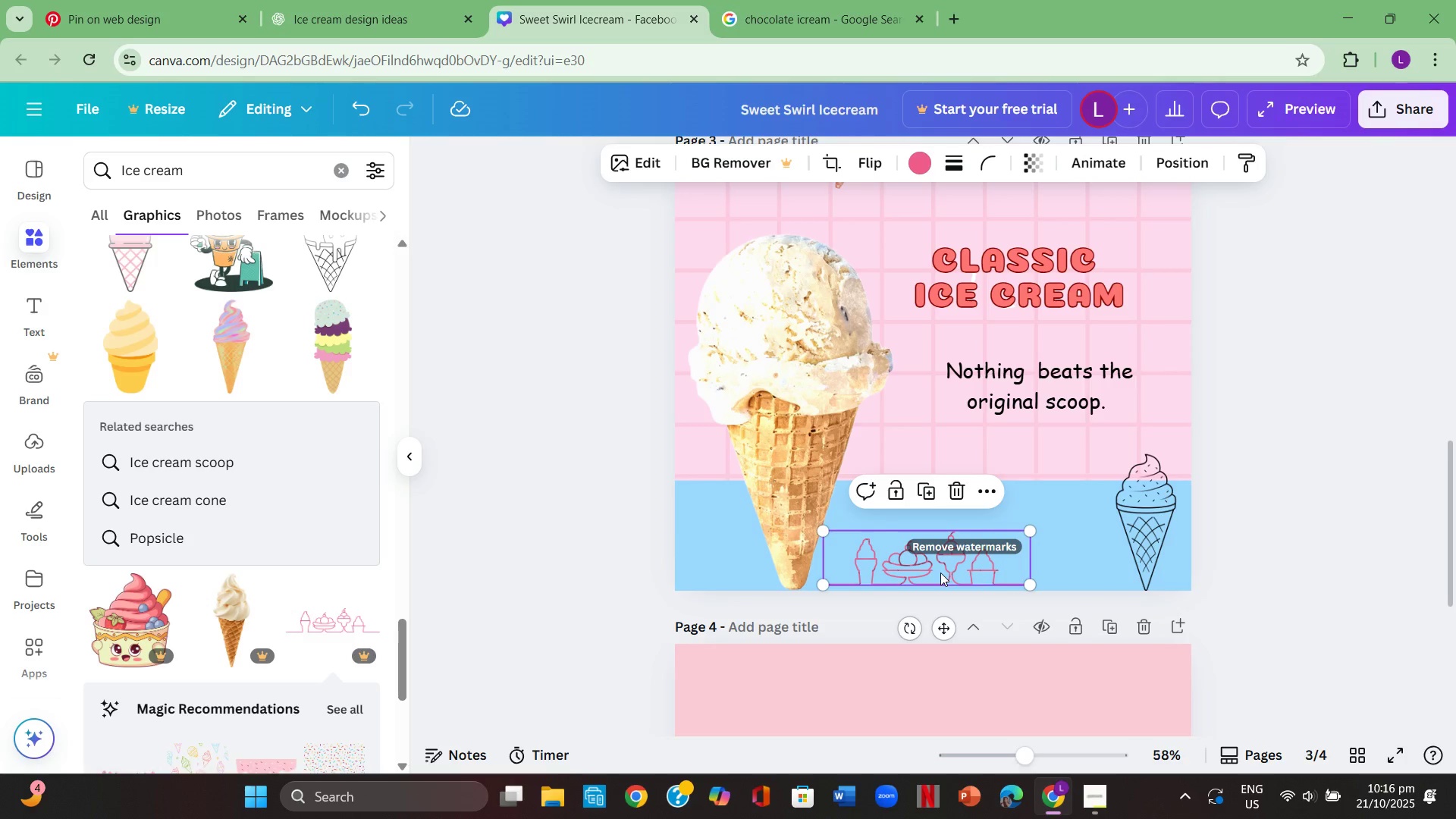 
left_click([1088, 564])
 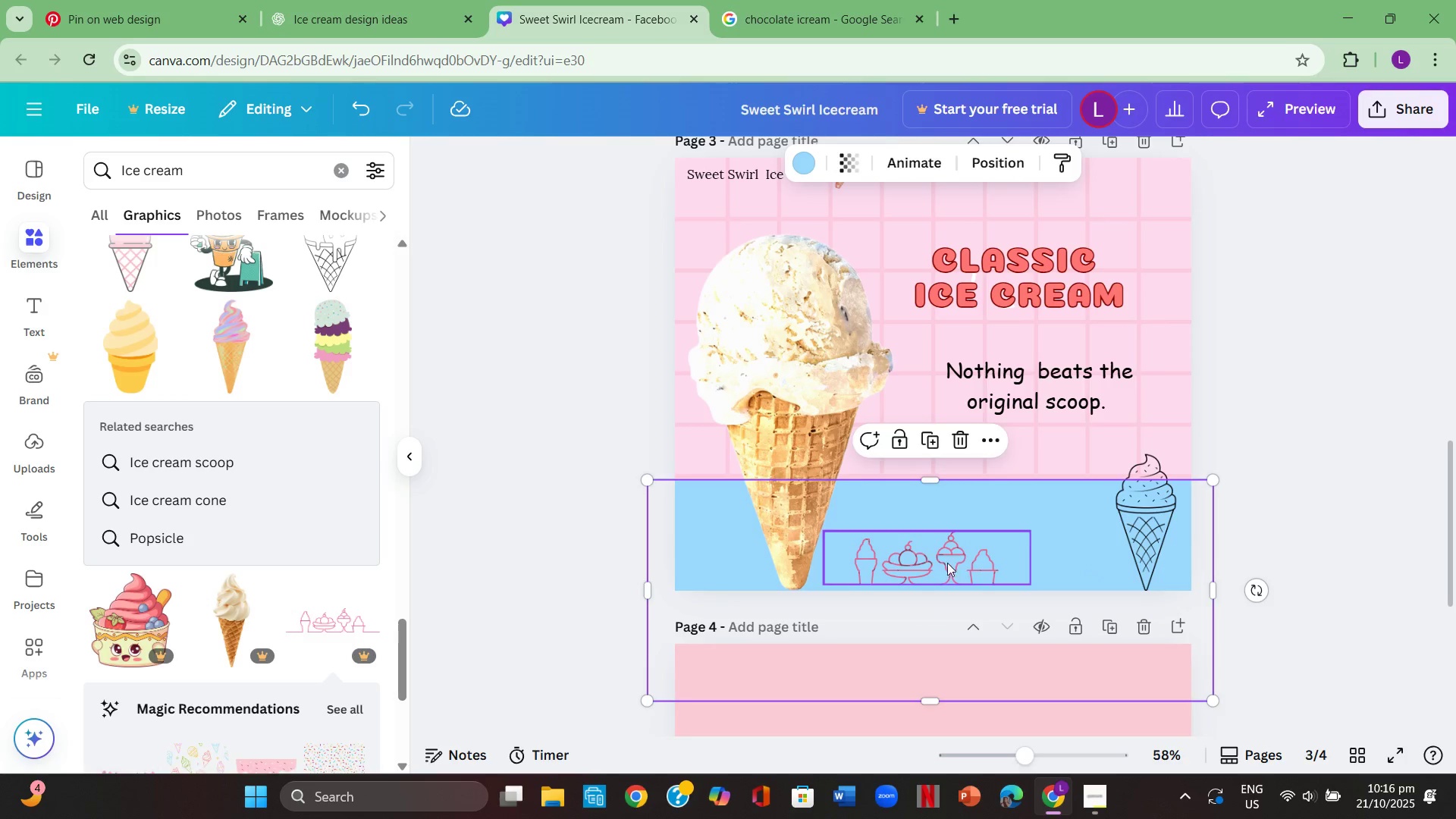 
left_click([928, 565])
 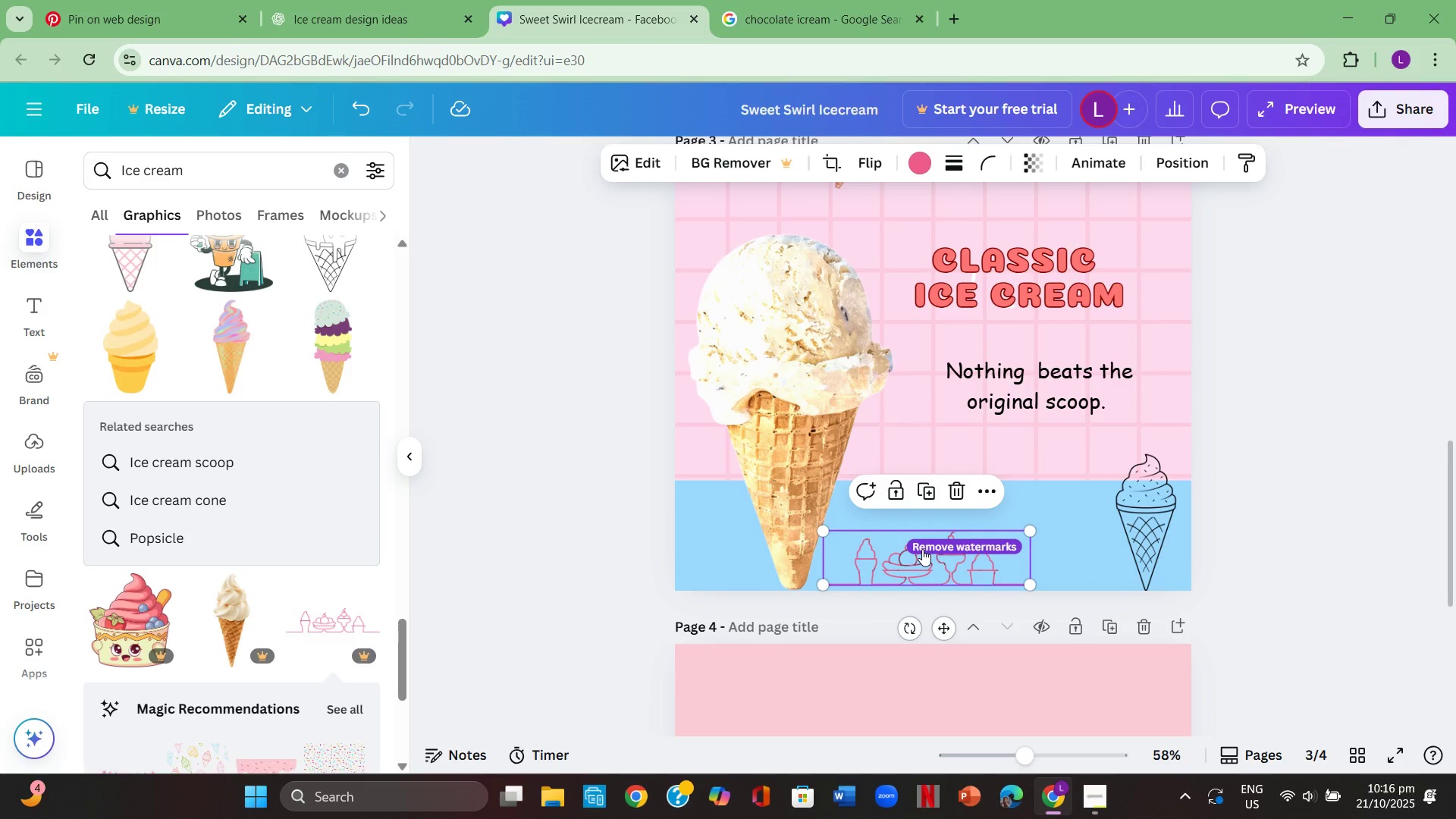 
key(Backspace)
 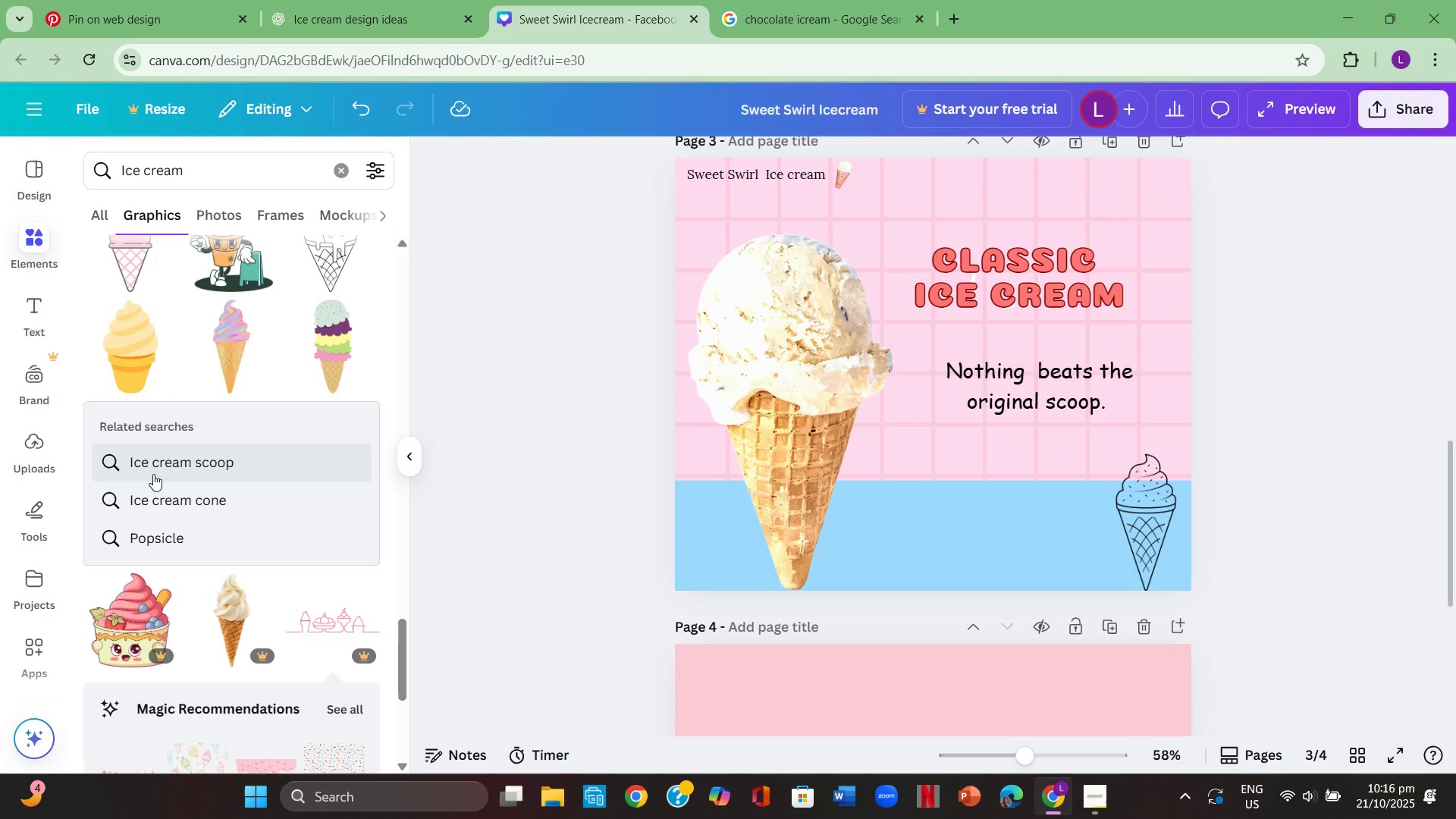 
scroll: coordinate [272, 533], scroll_direction: down, amount: 8.0
 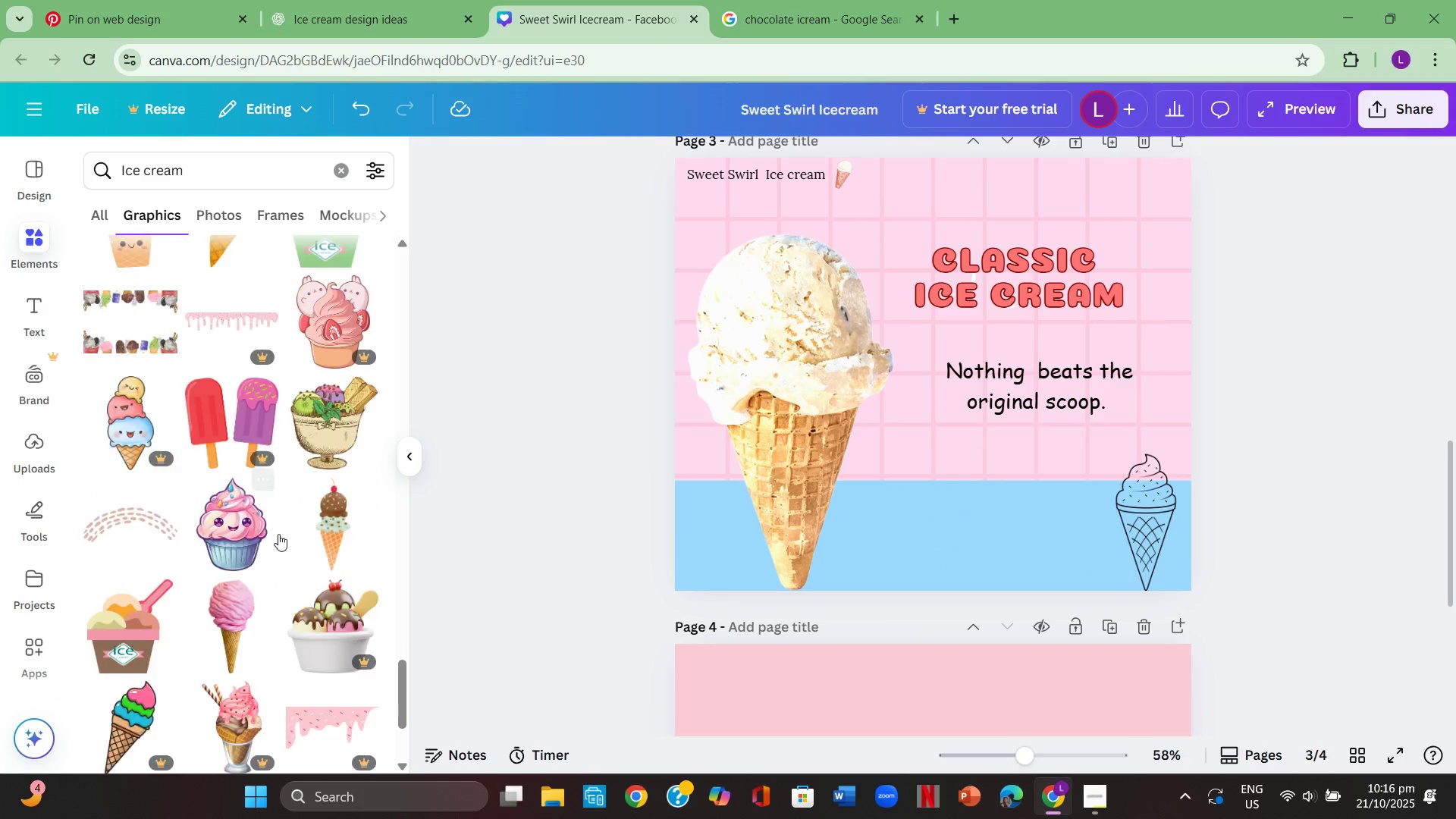 
mouse_move([256, 531])
 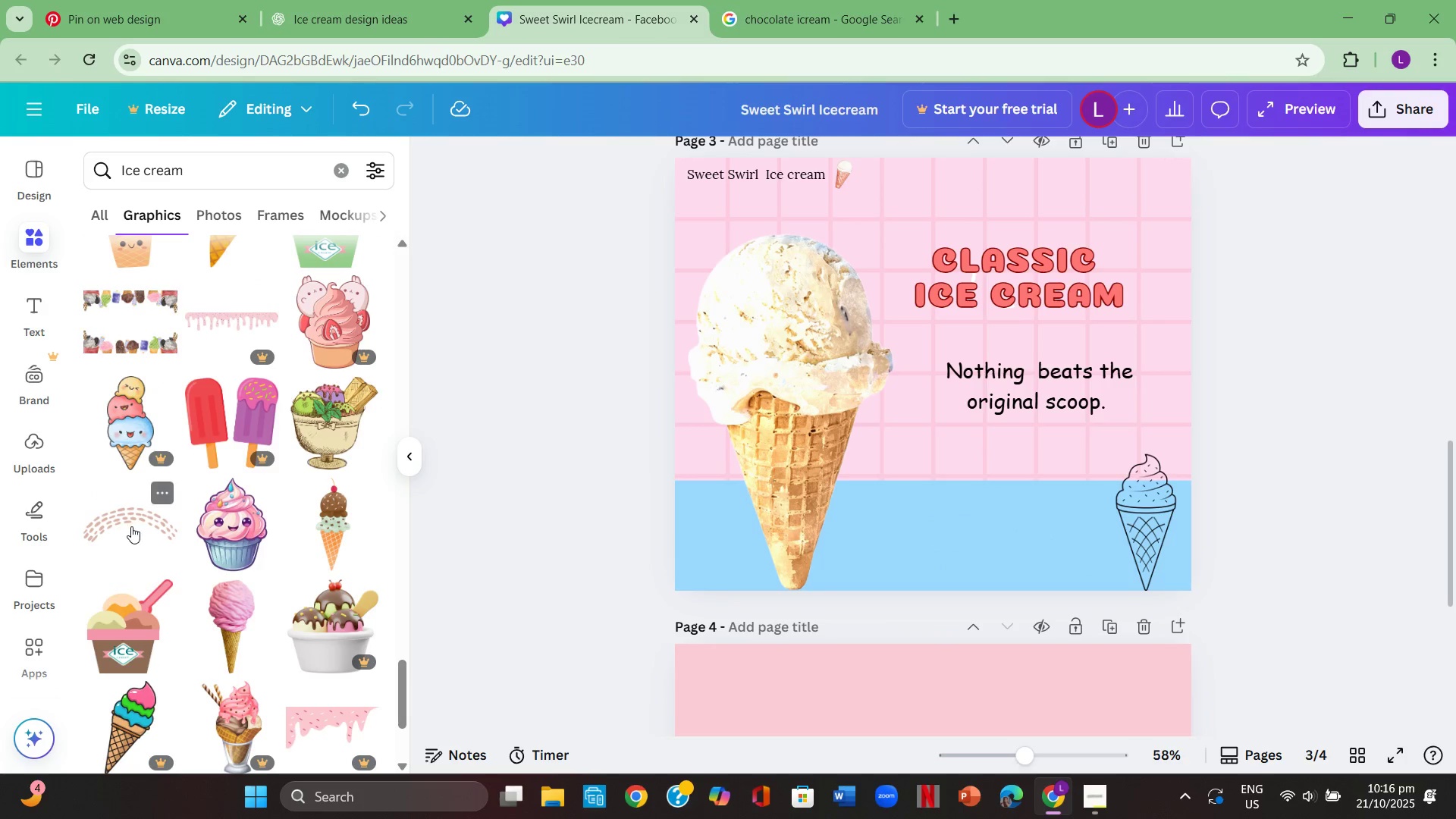 
left_click([130, 531])
 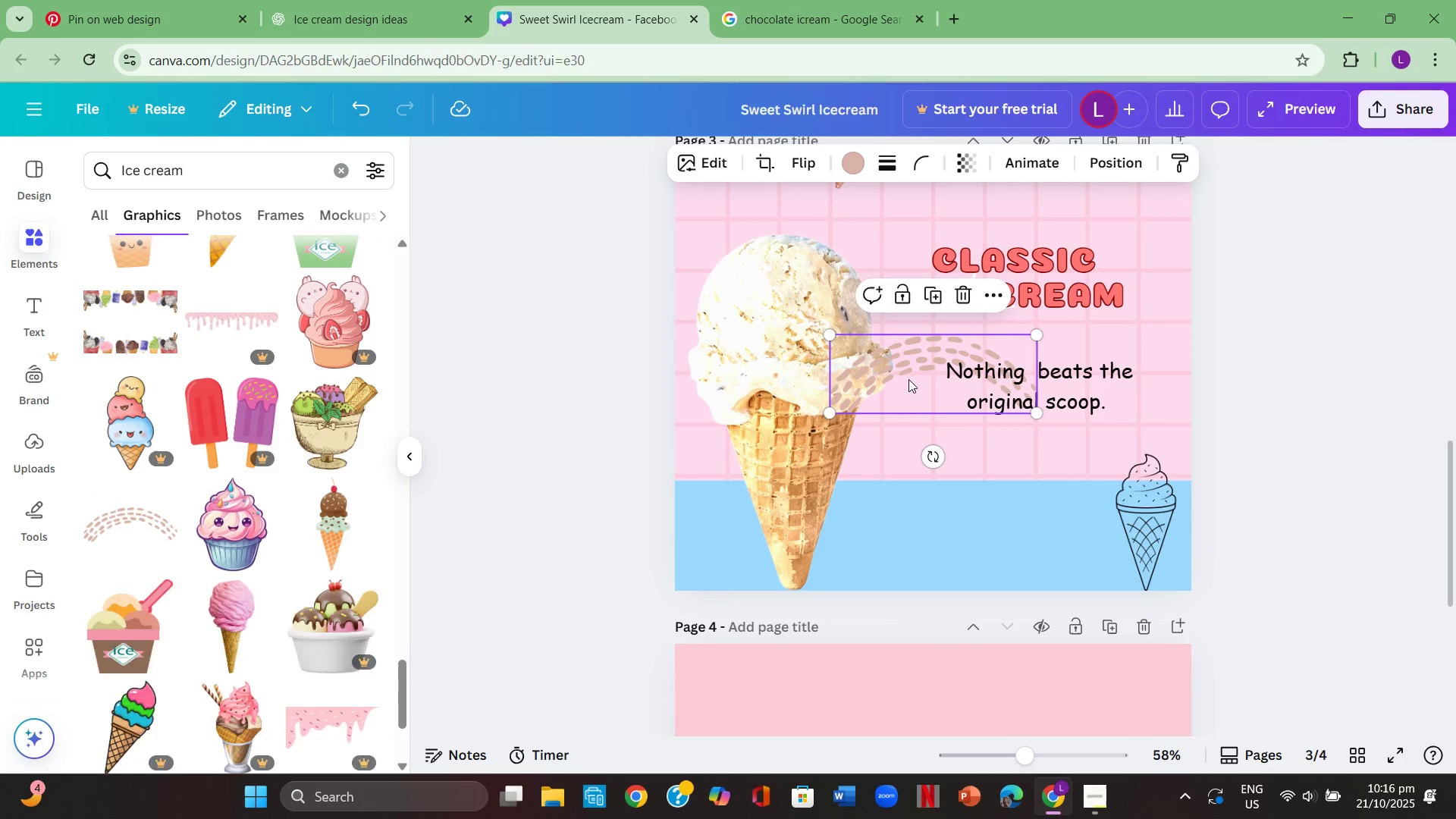 
left_click_drag(start_coordinate=[908, 379], to_coordinate=[1081, 549])
 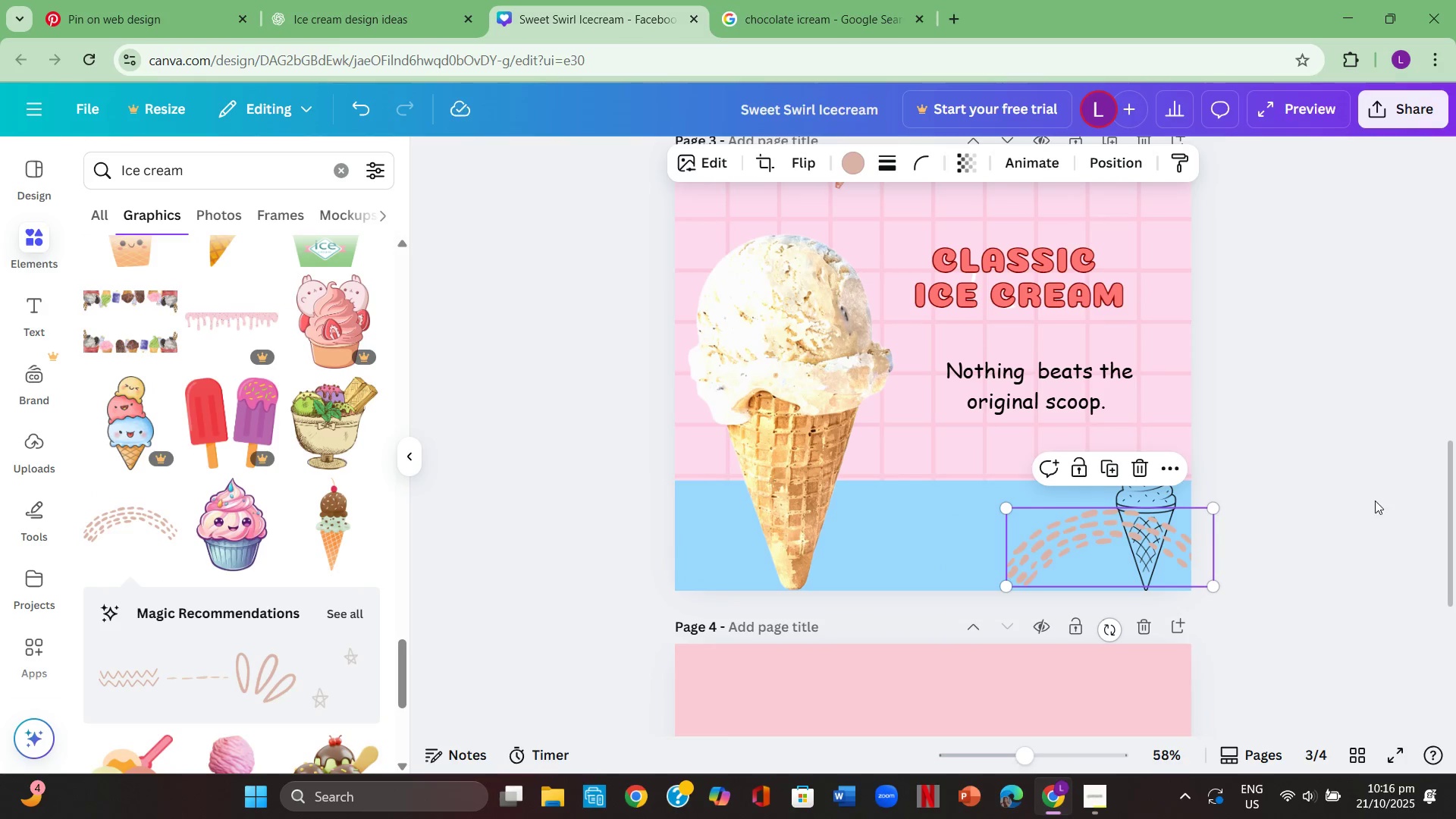 
left_click([1375, 500])
 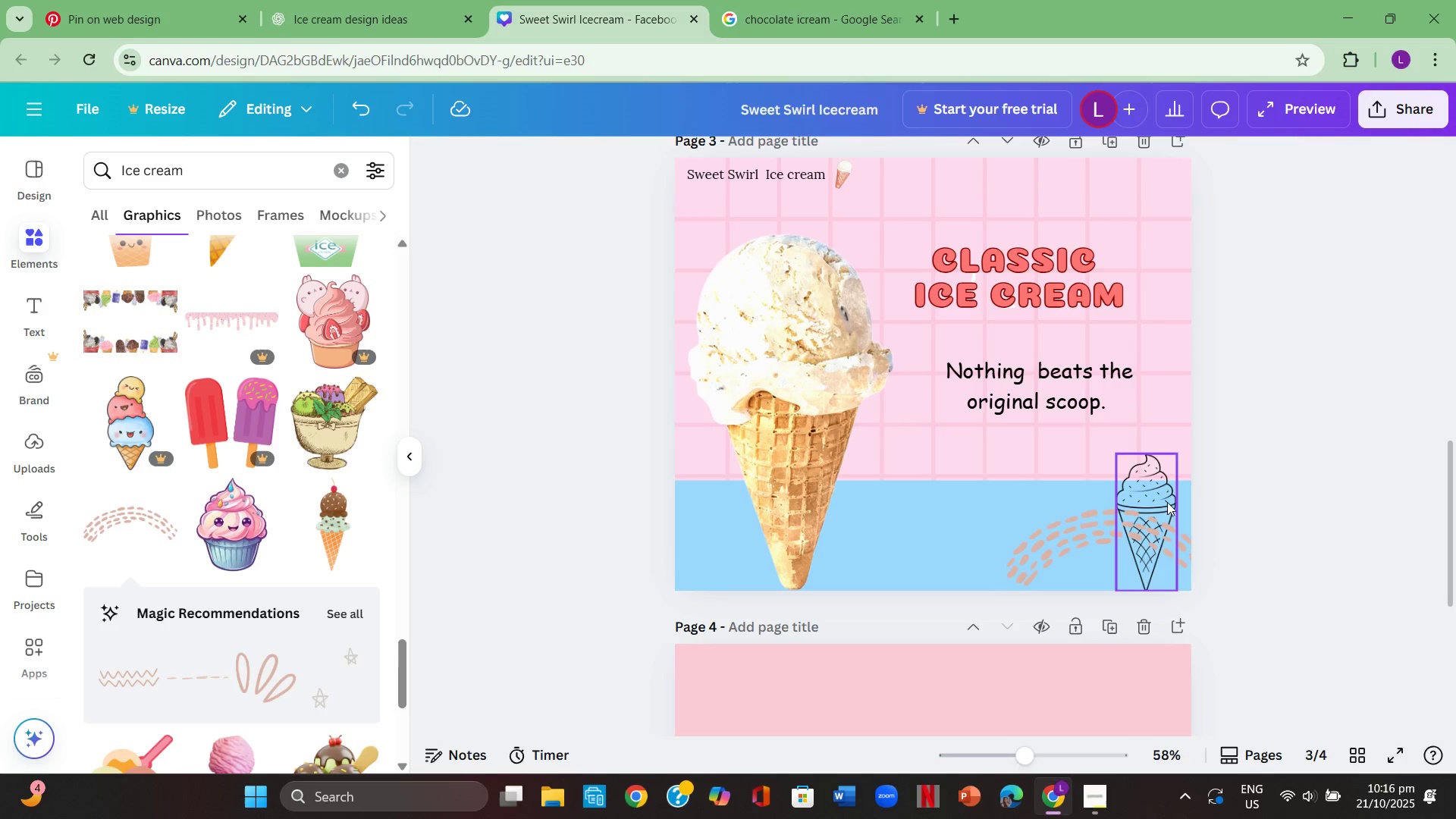 
left_click([1166, 500])
 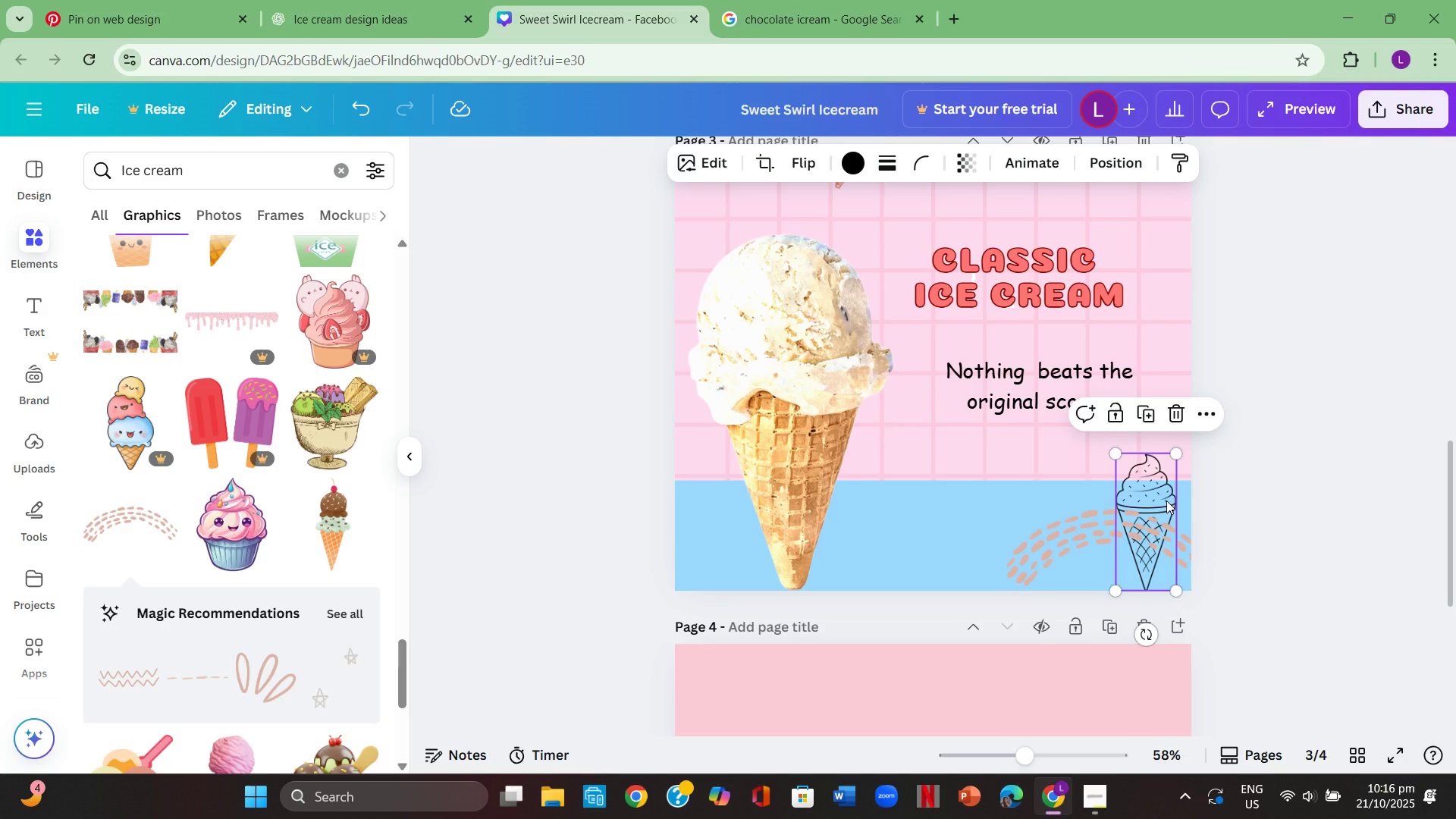 
key(Backspace)
 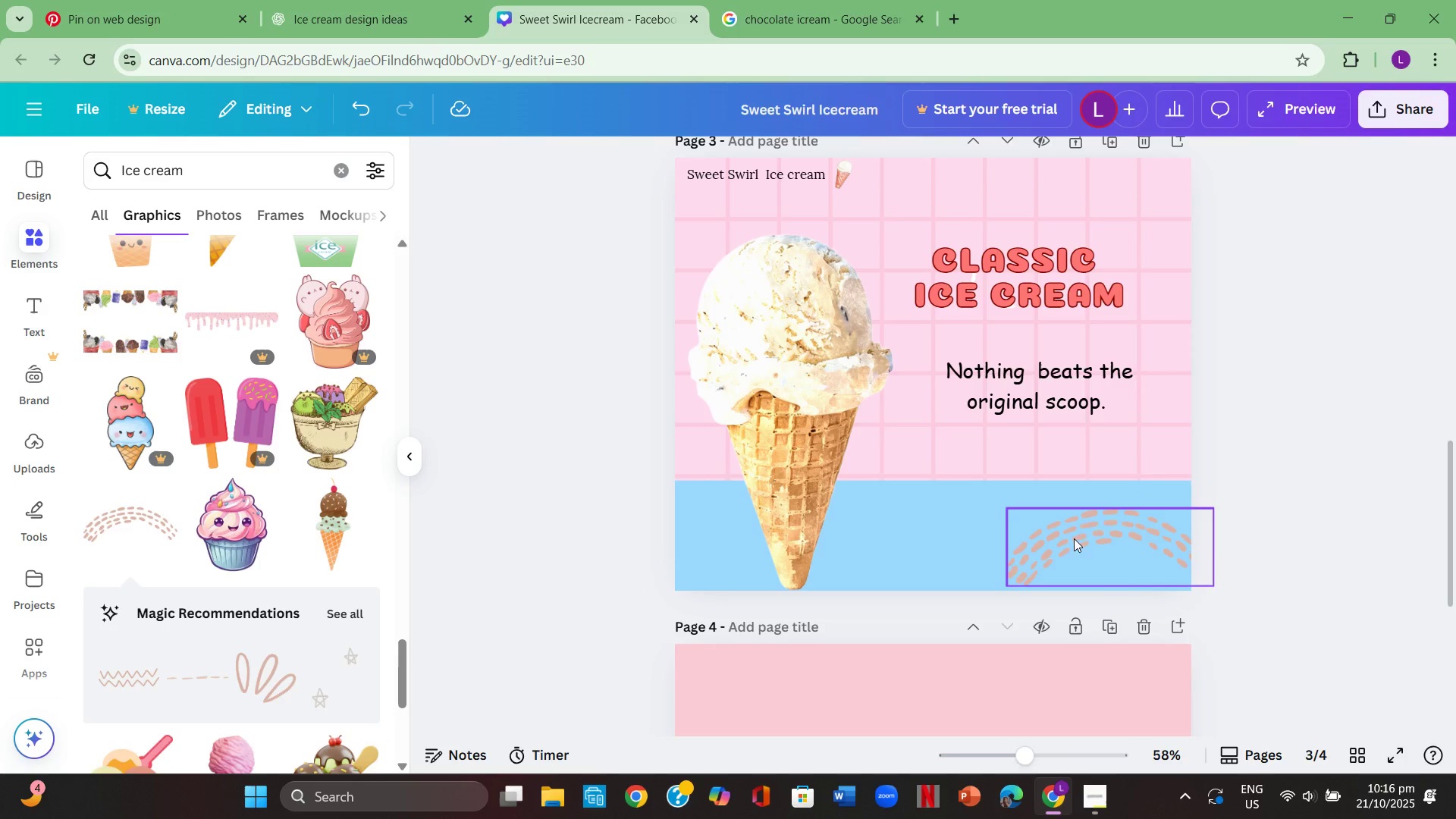 
left_click_drag(start_coordinate=[1090, 519], to_coordinate=[1090, 543])
 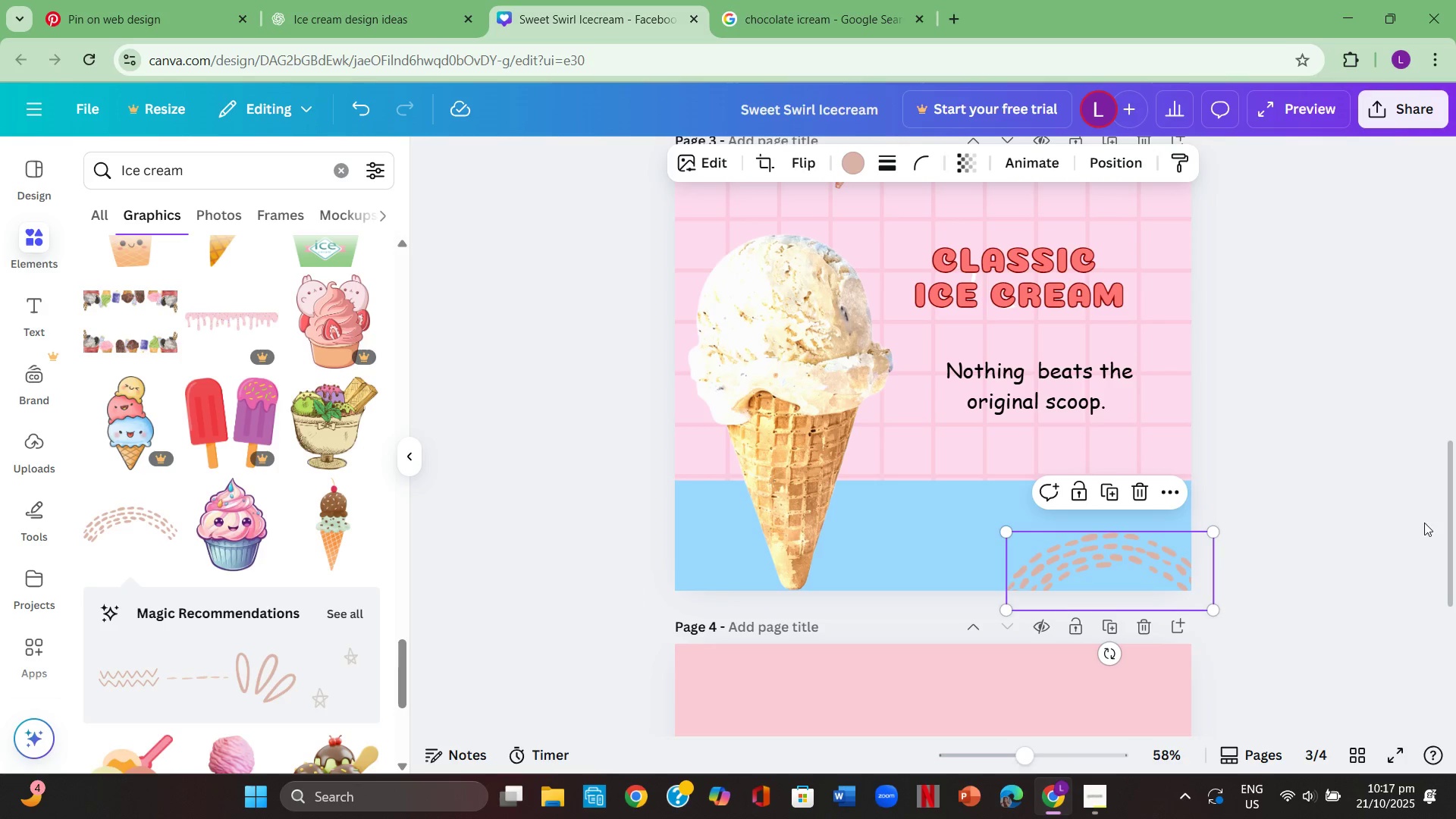 
left_click([1424, 522])
 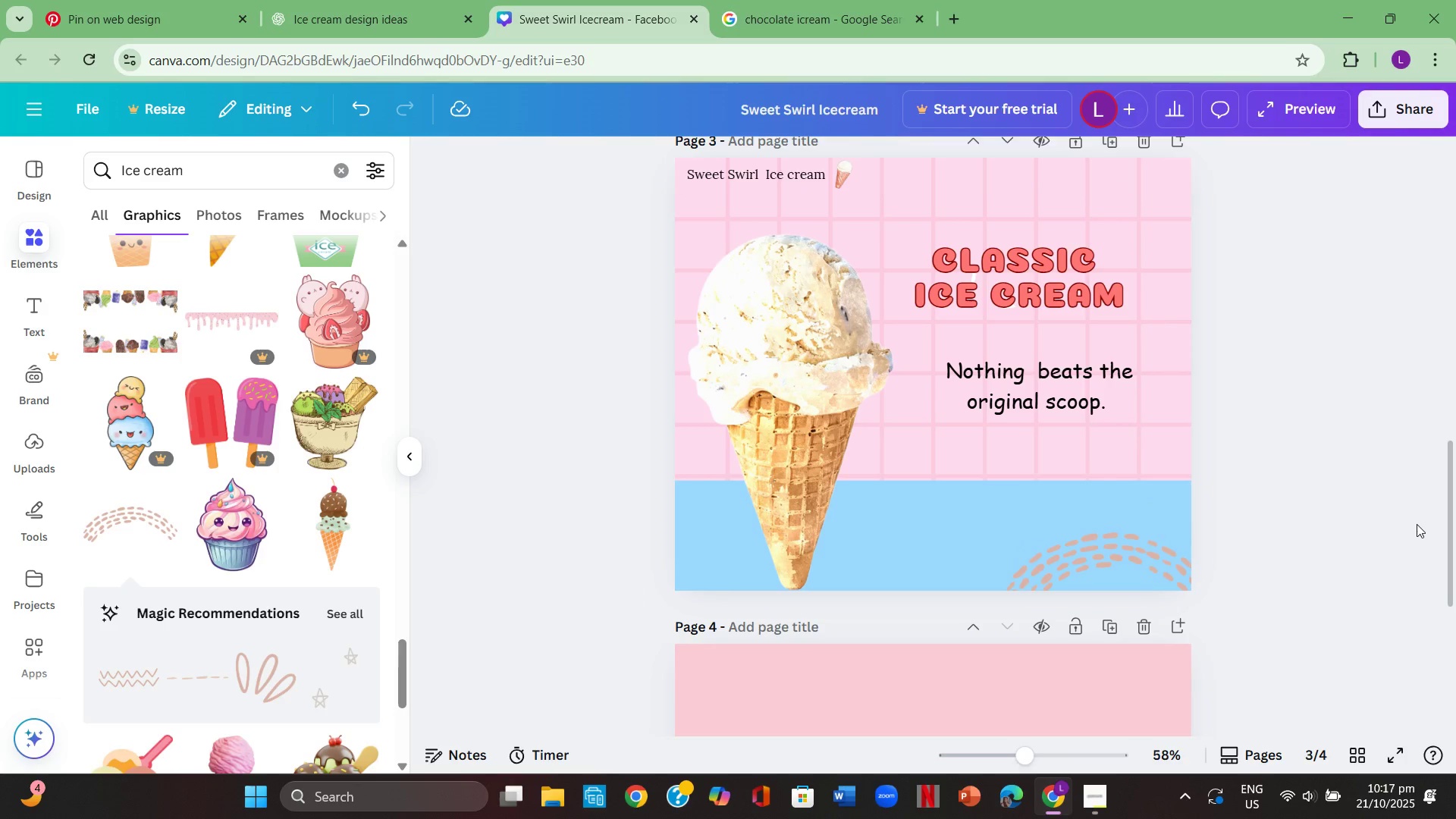 
scroll: coordinate [1417, 526], scroll_direction: up, amount: 1.0
 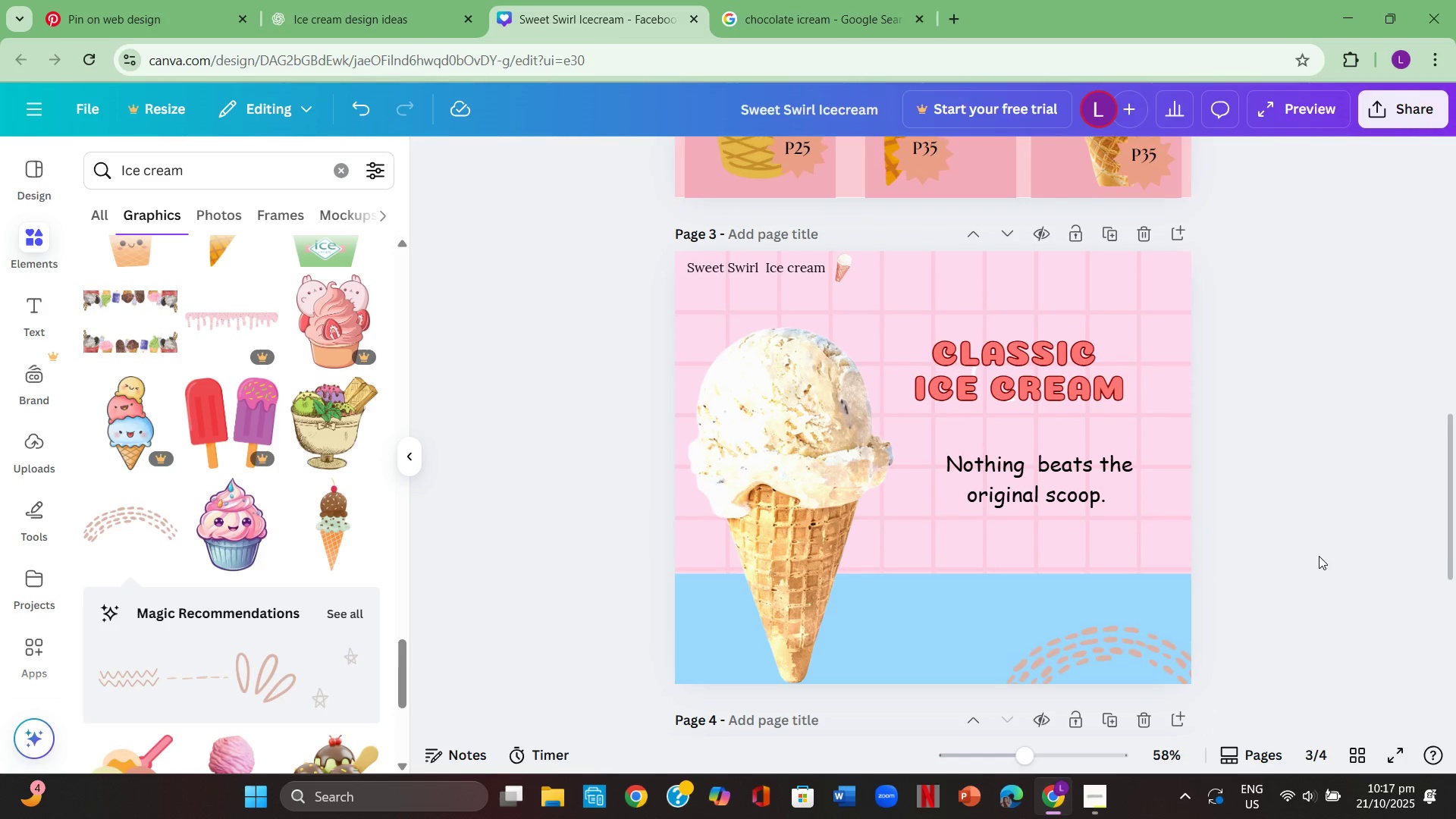 
scroll: coordinate [1319, 555], scroll_direction: down, amount: 1.0
 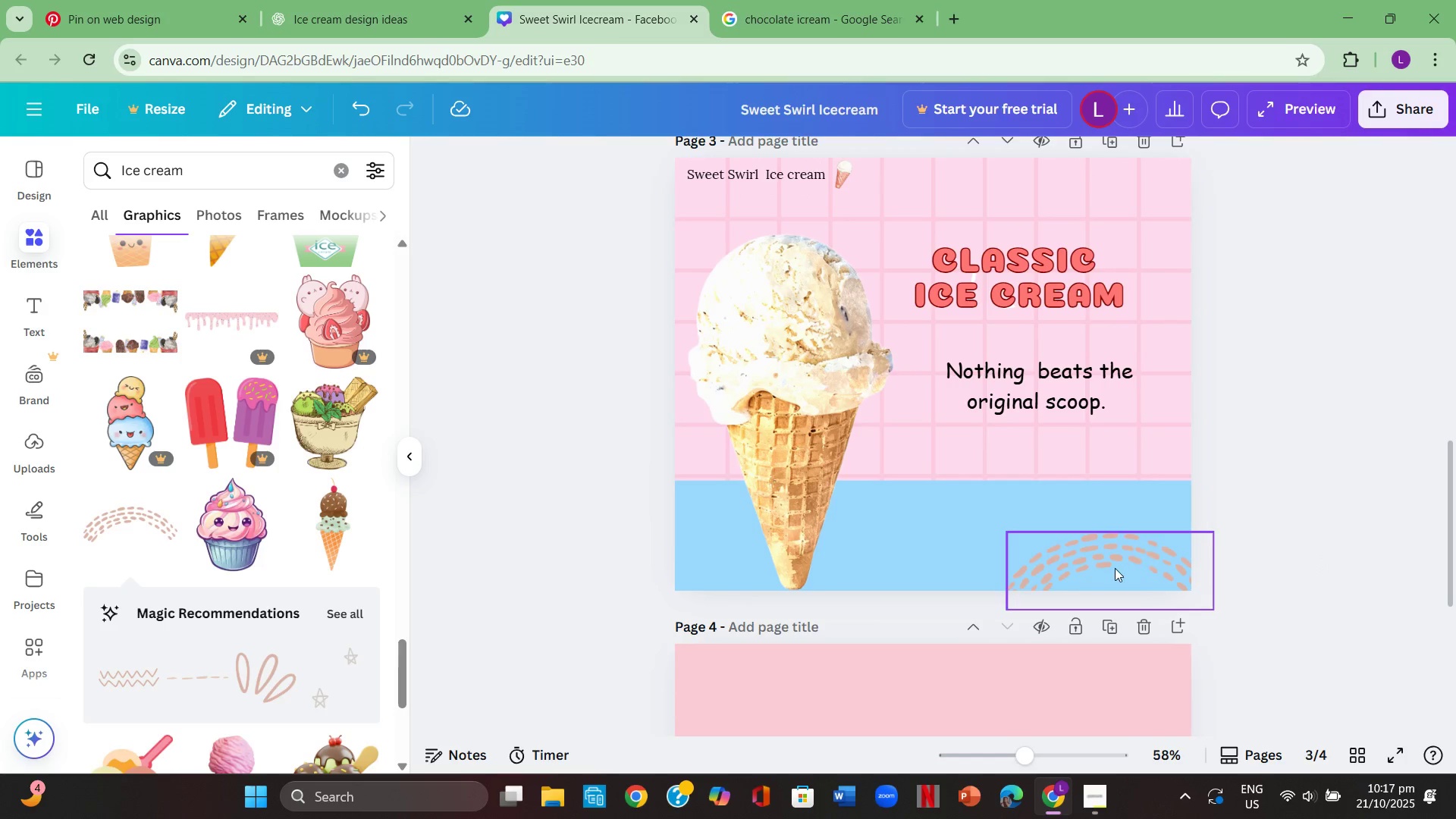 
left_click([1115, 568])
 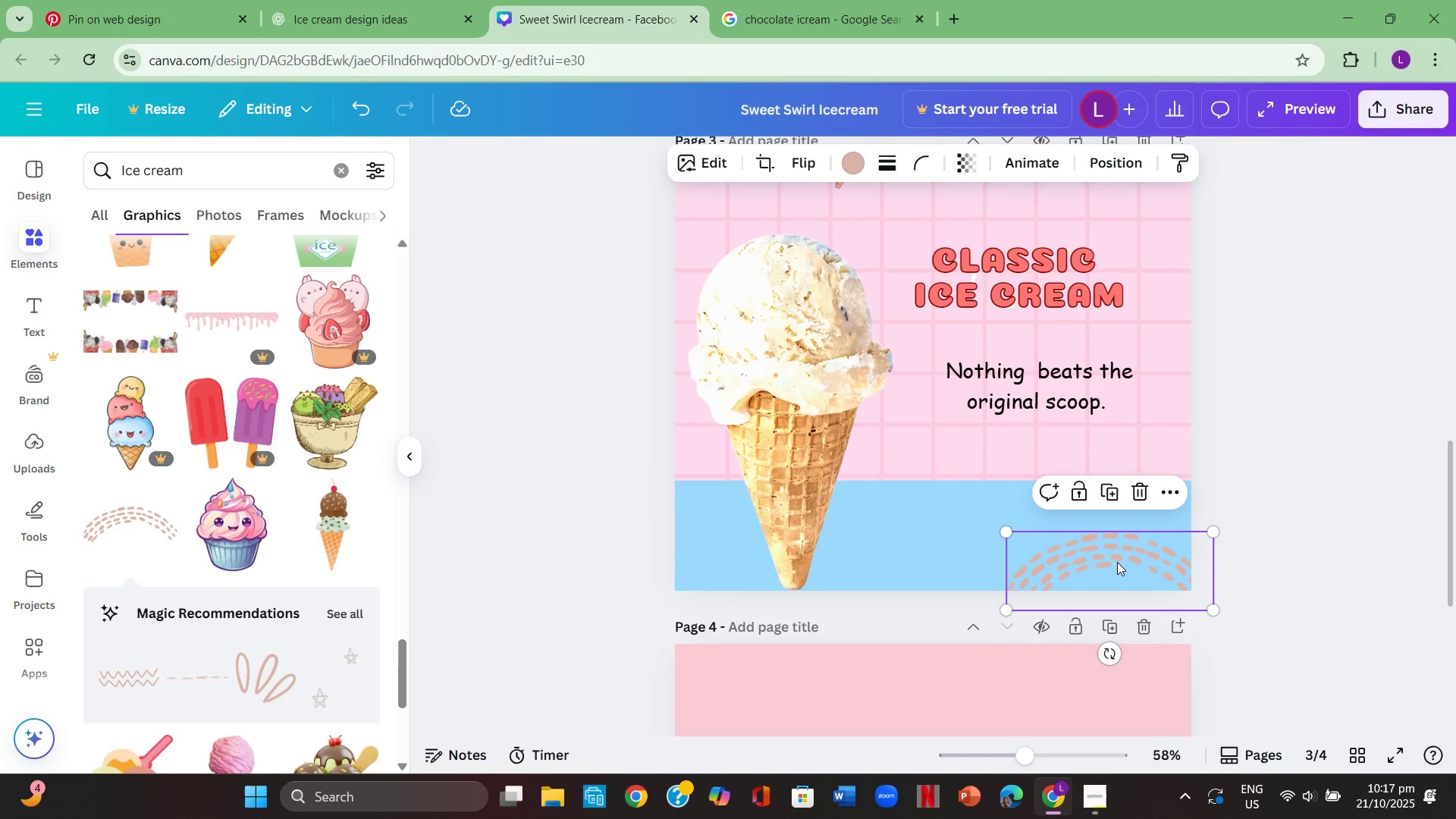 
key(Control+ControlLeft)
 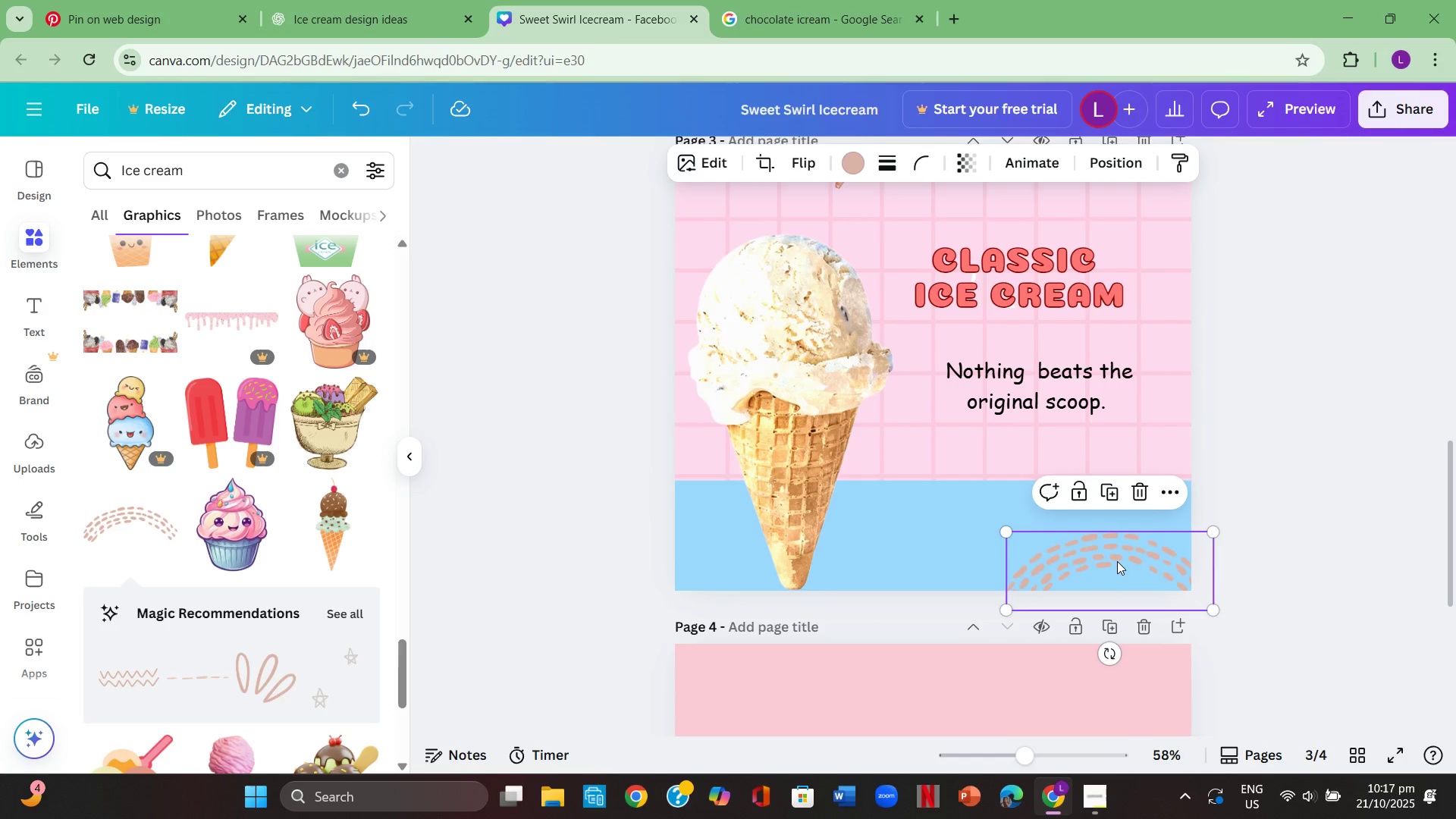 
key(Control+C)
 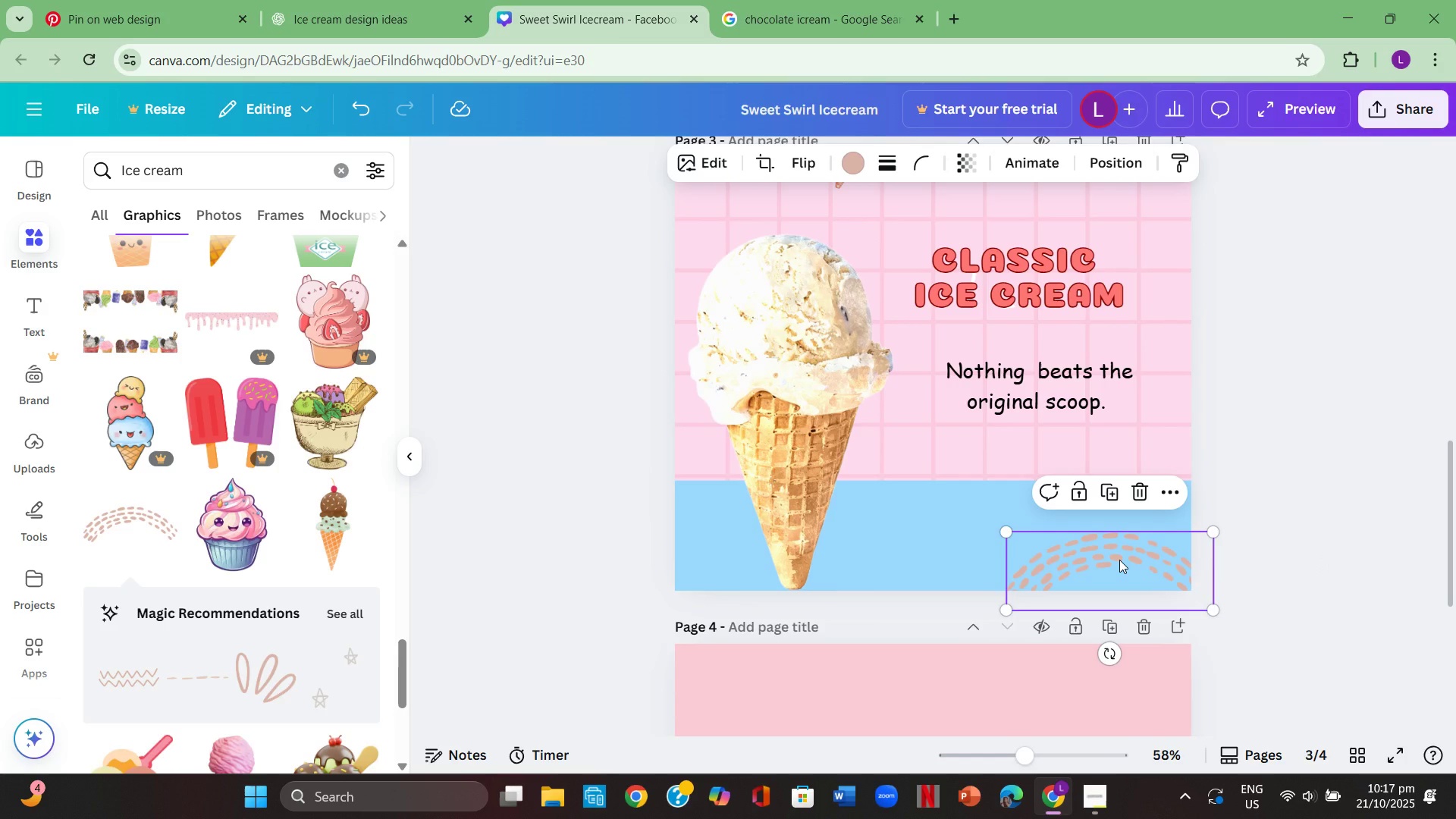 
key(Control+ControlLeft)
 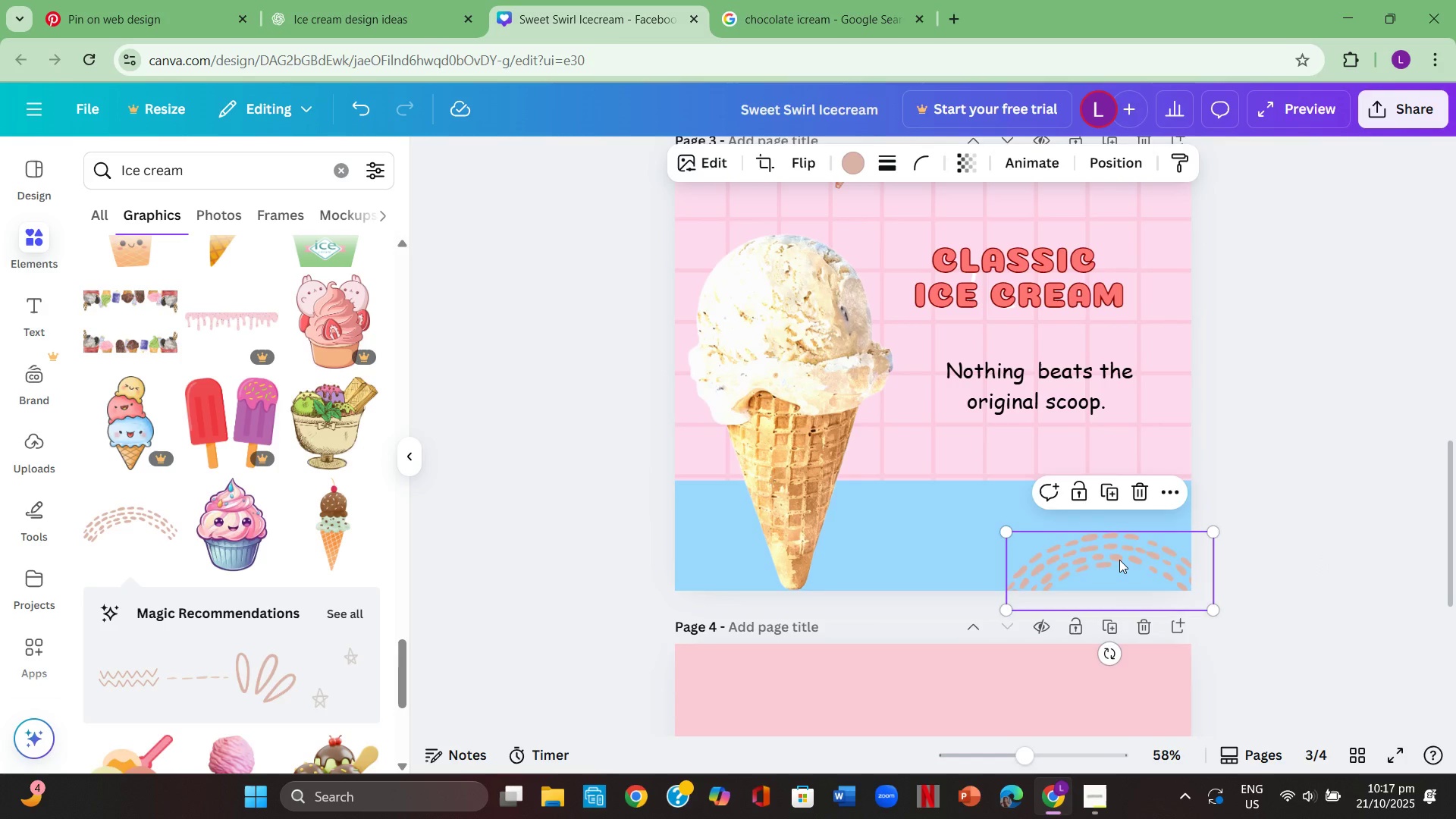 
key(Control+V)
 